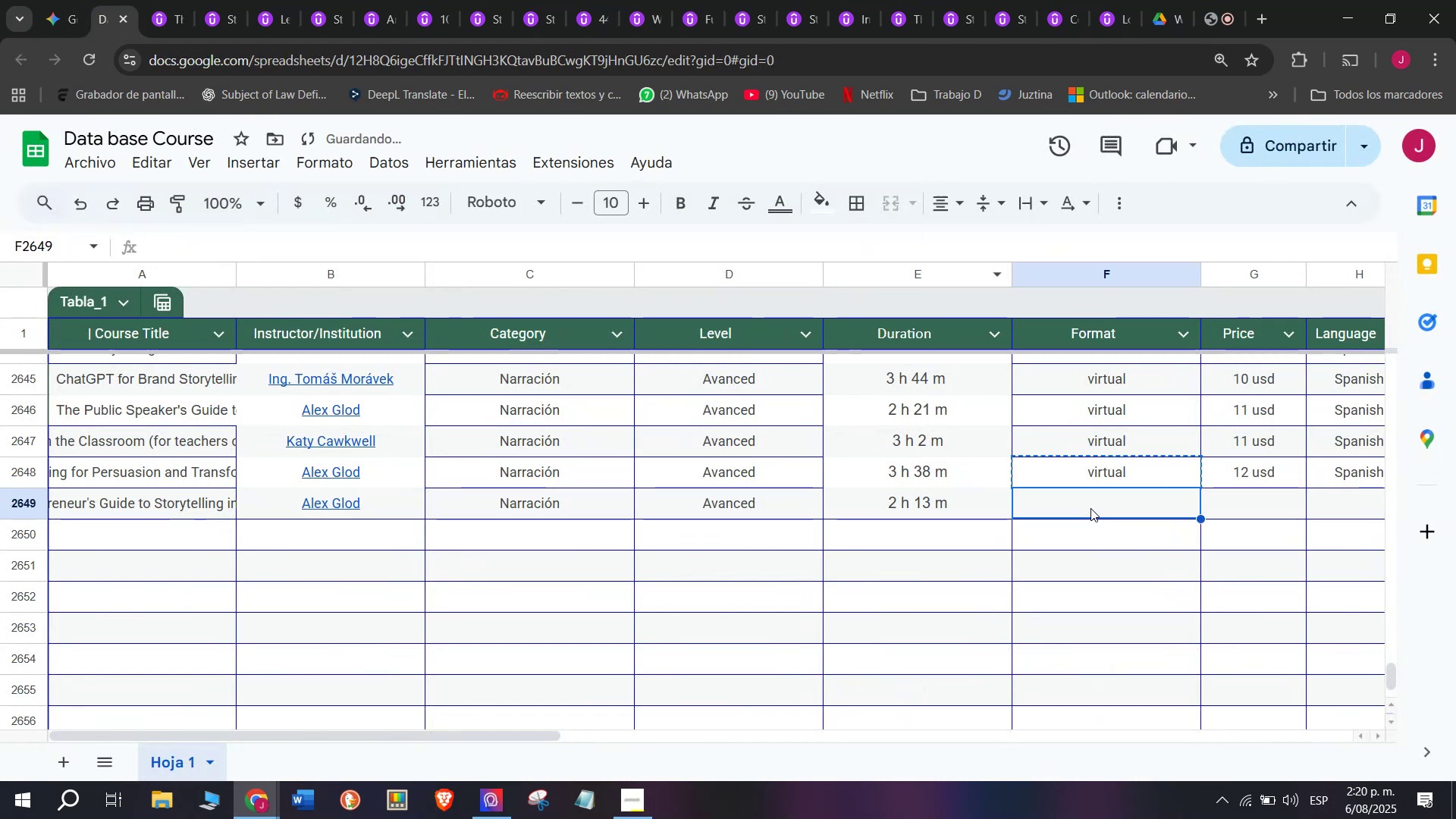 
key(Control+V)
 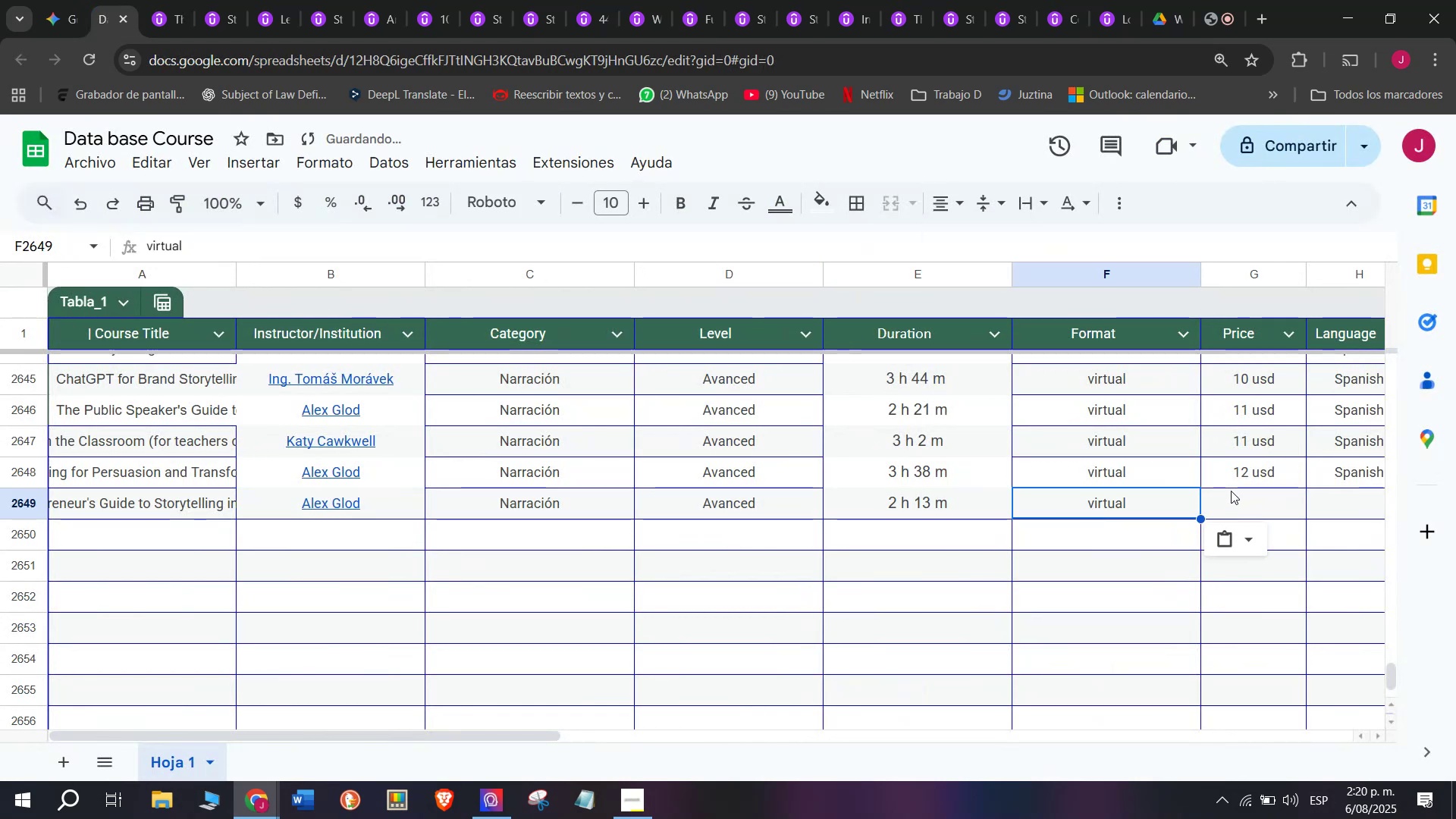 
key(Break)
 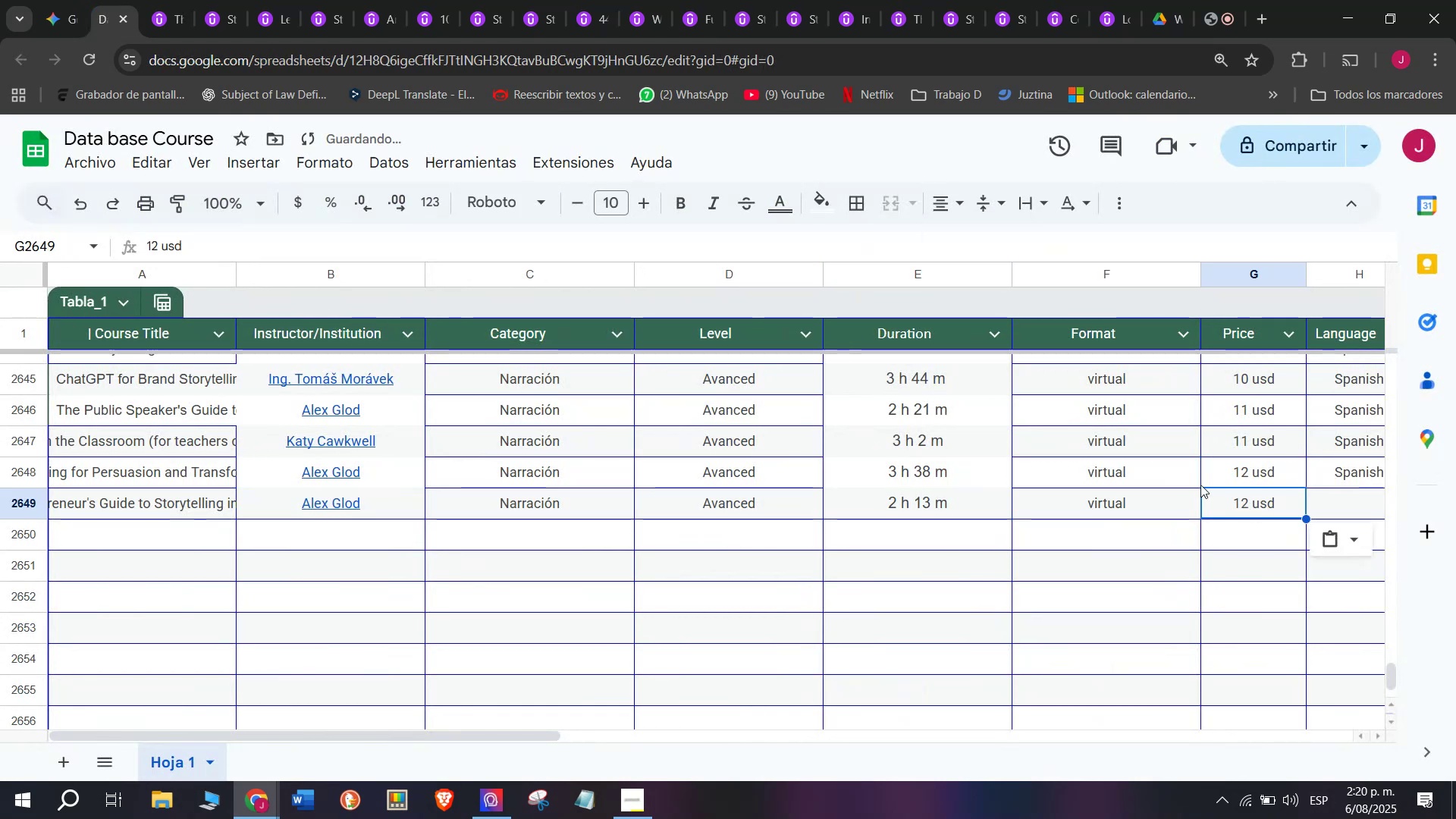 
key(Control+ControlLeft)
 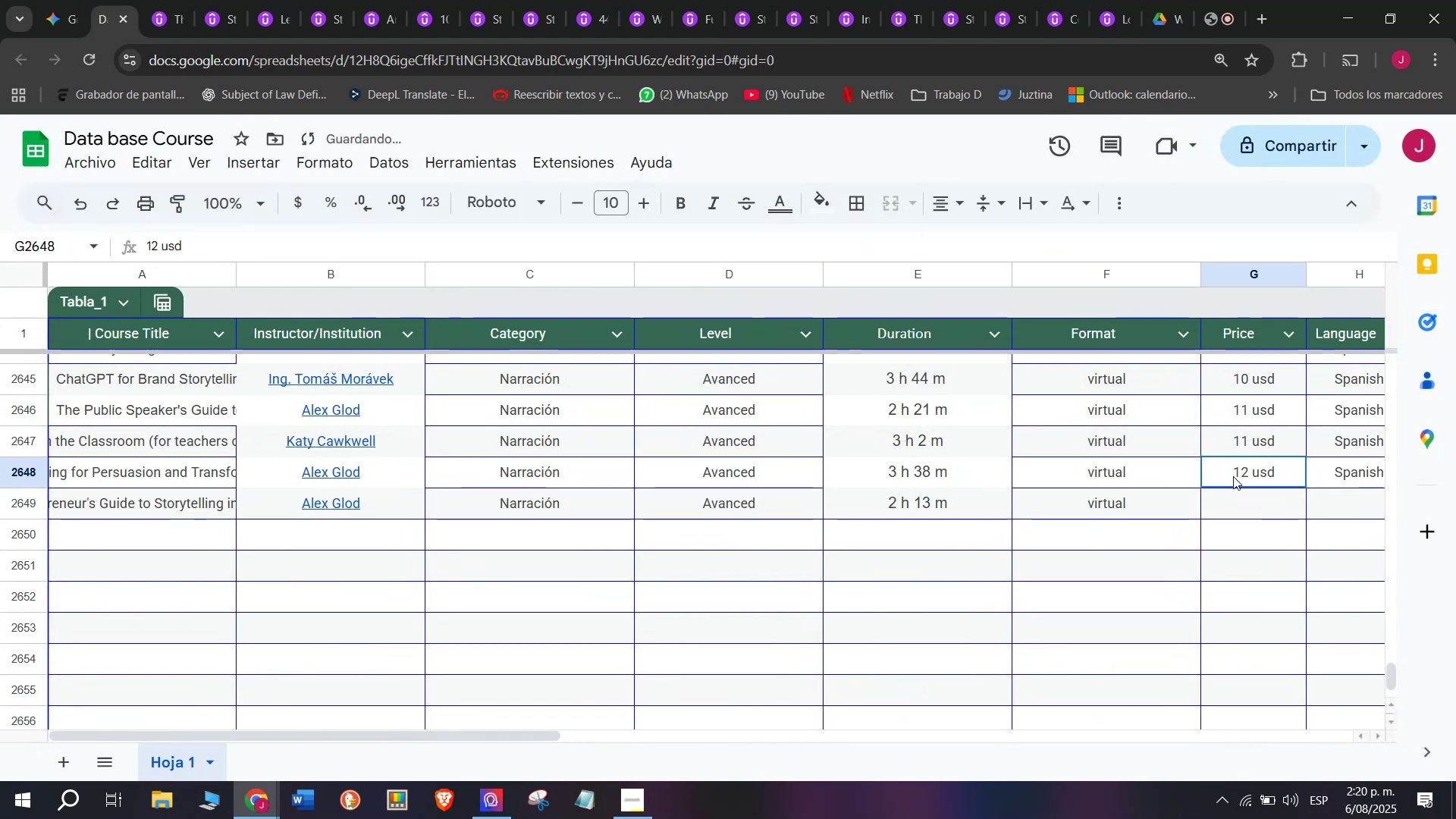 
key(Control+C)
 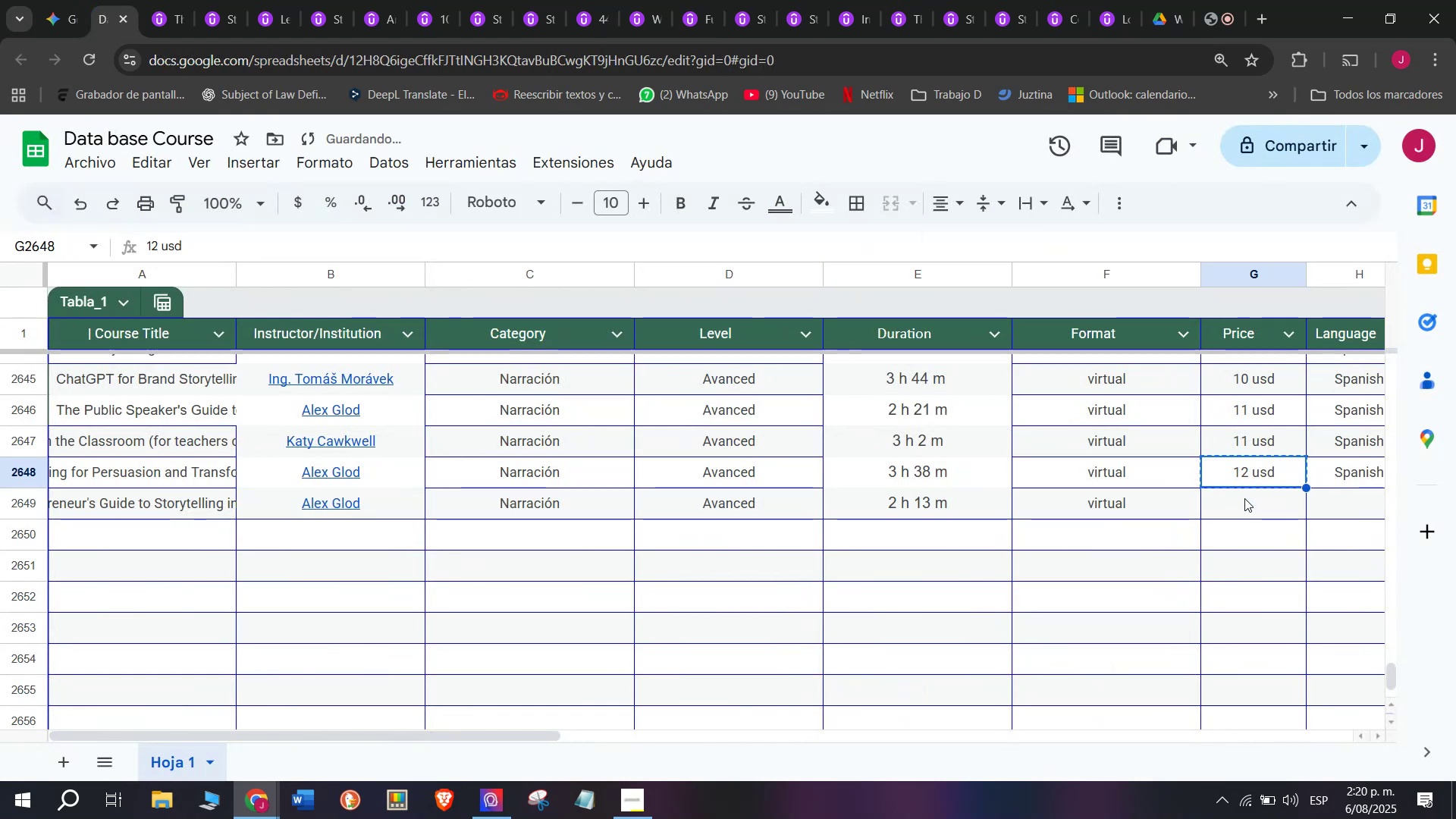 
double_click([1244, 498])
 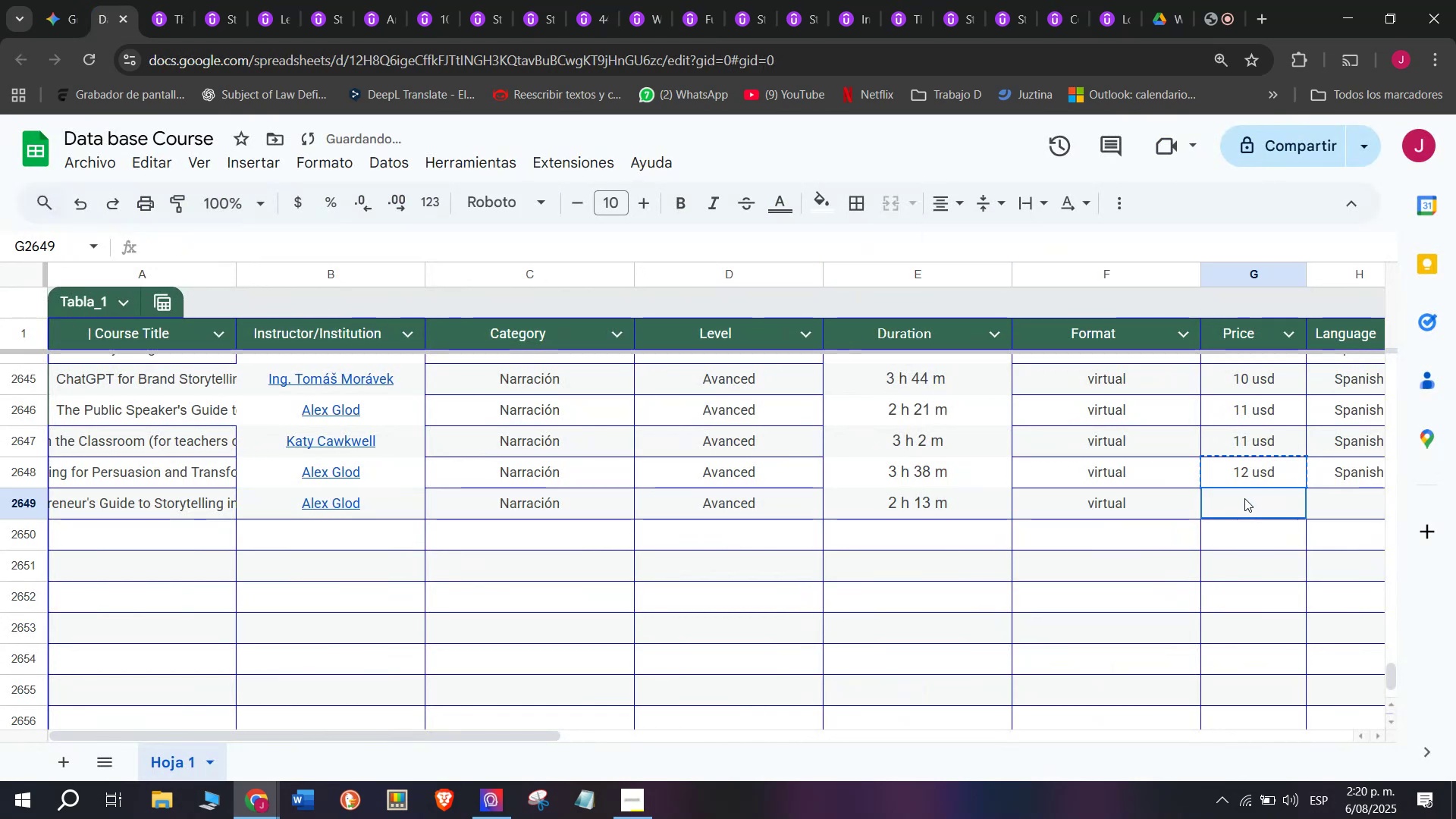 
key(Z)
 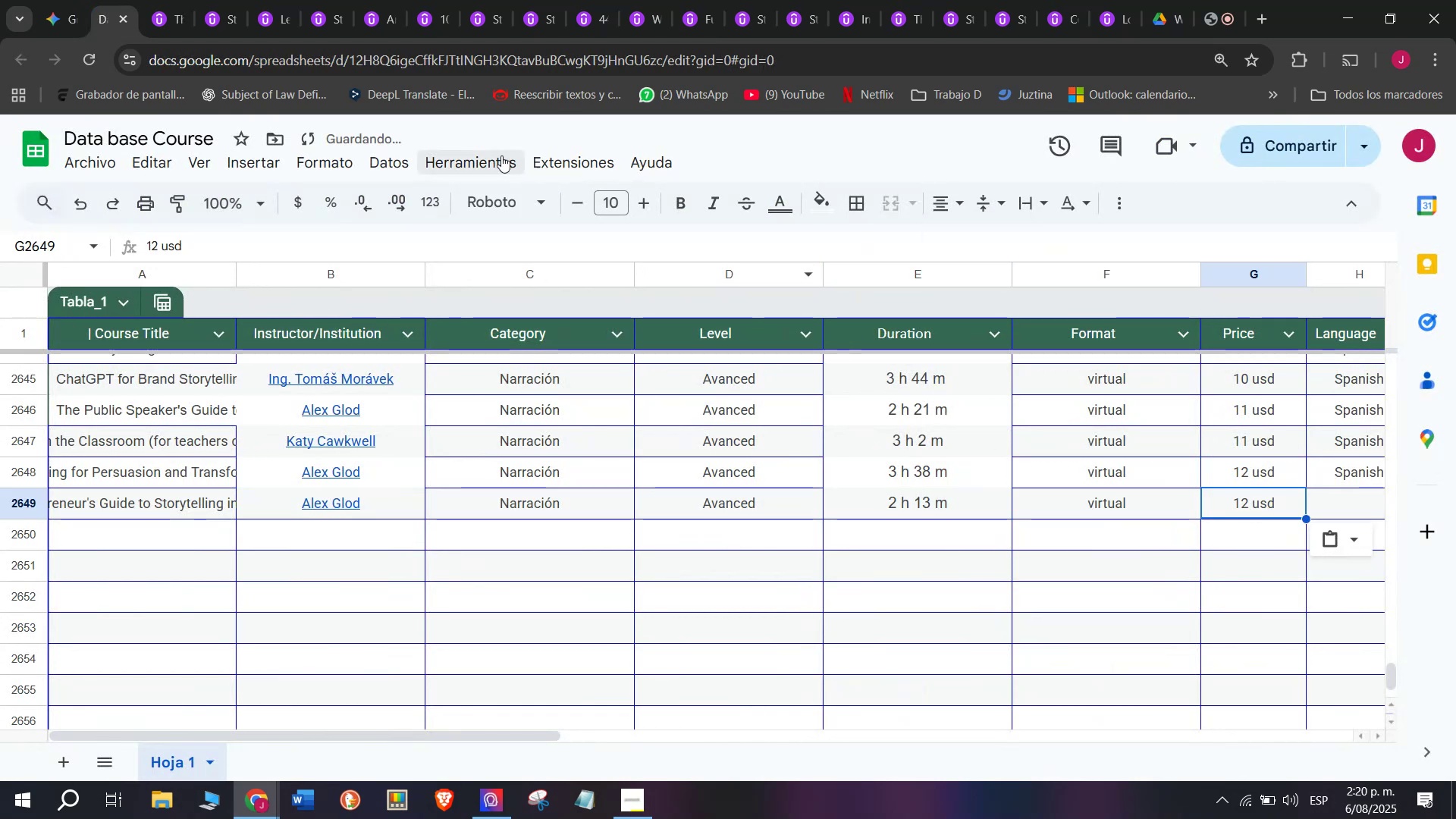 
key(Control+ControlLeft)
 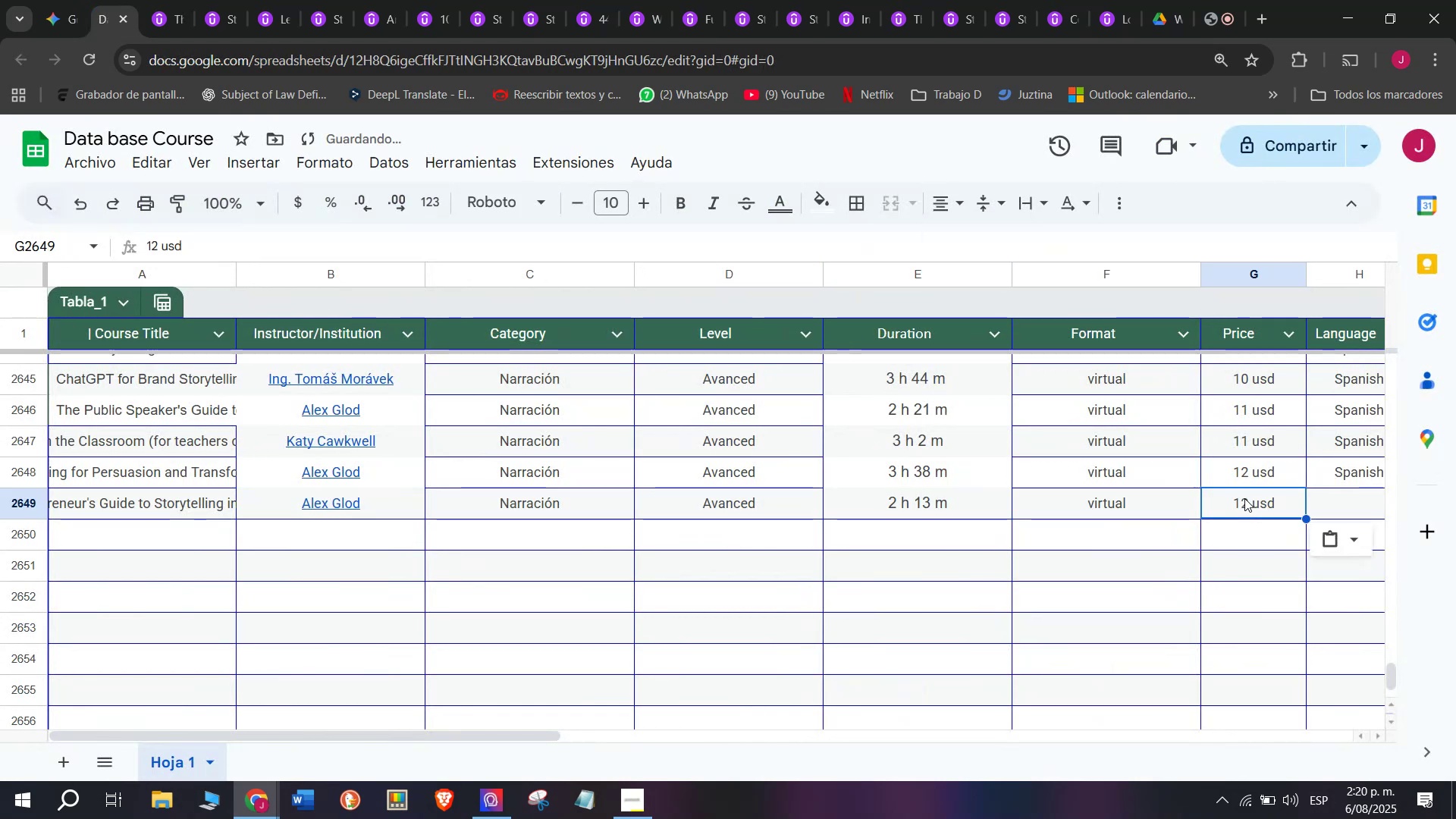 
key(Control+V)
 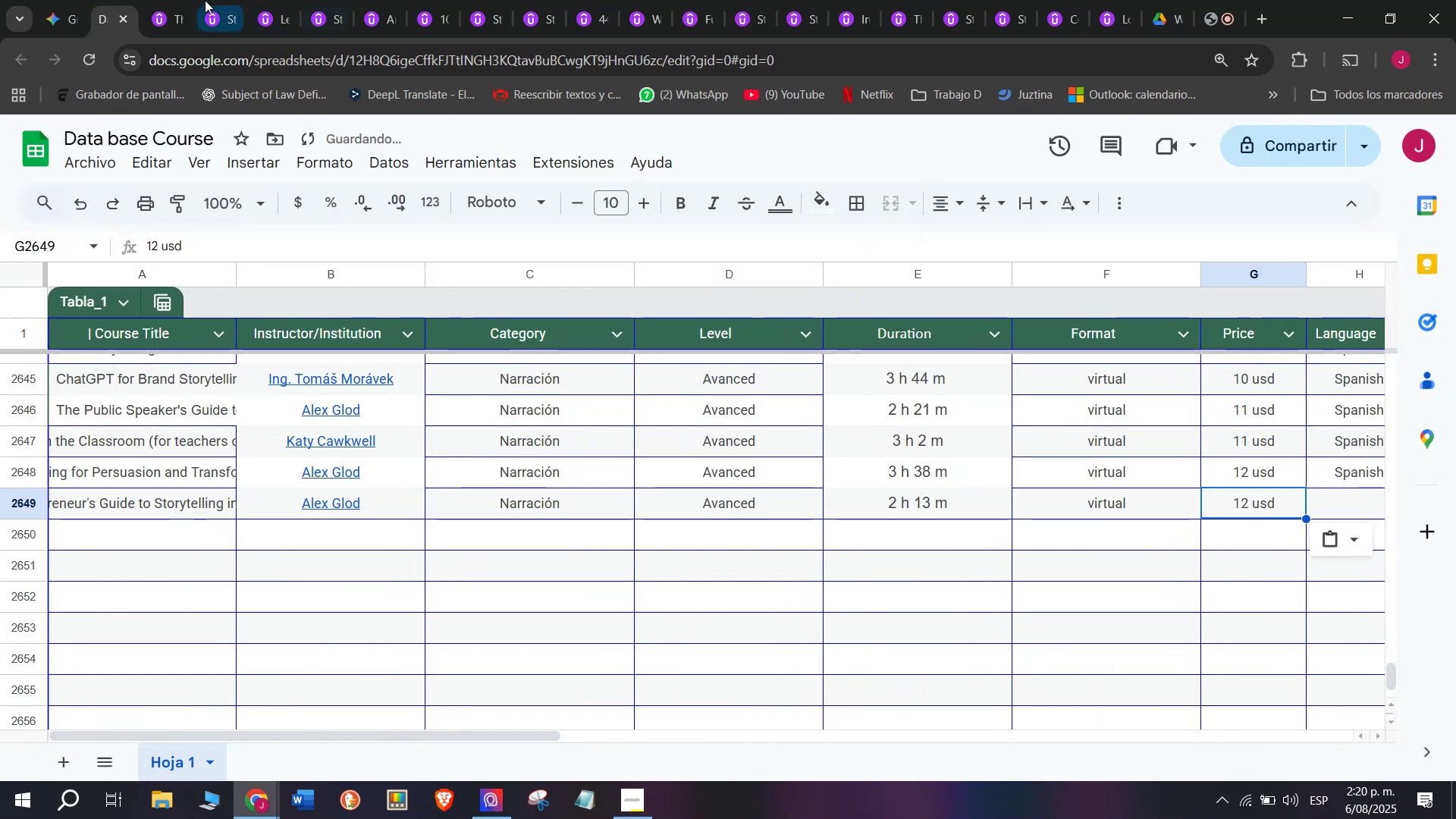 
left_click([171, 0])
 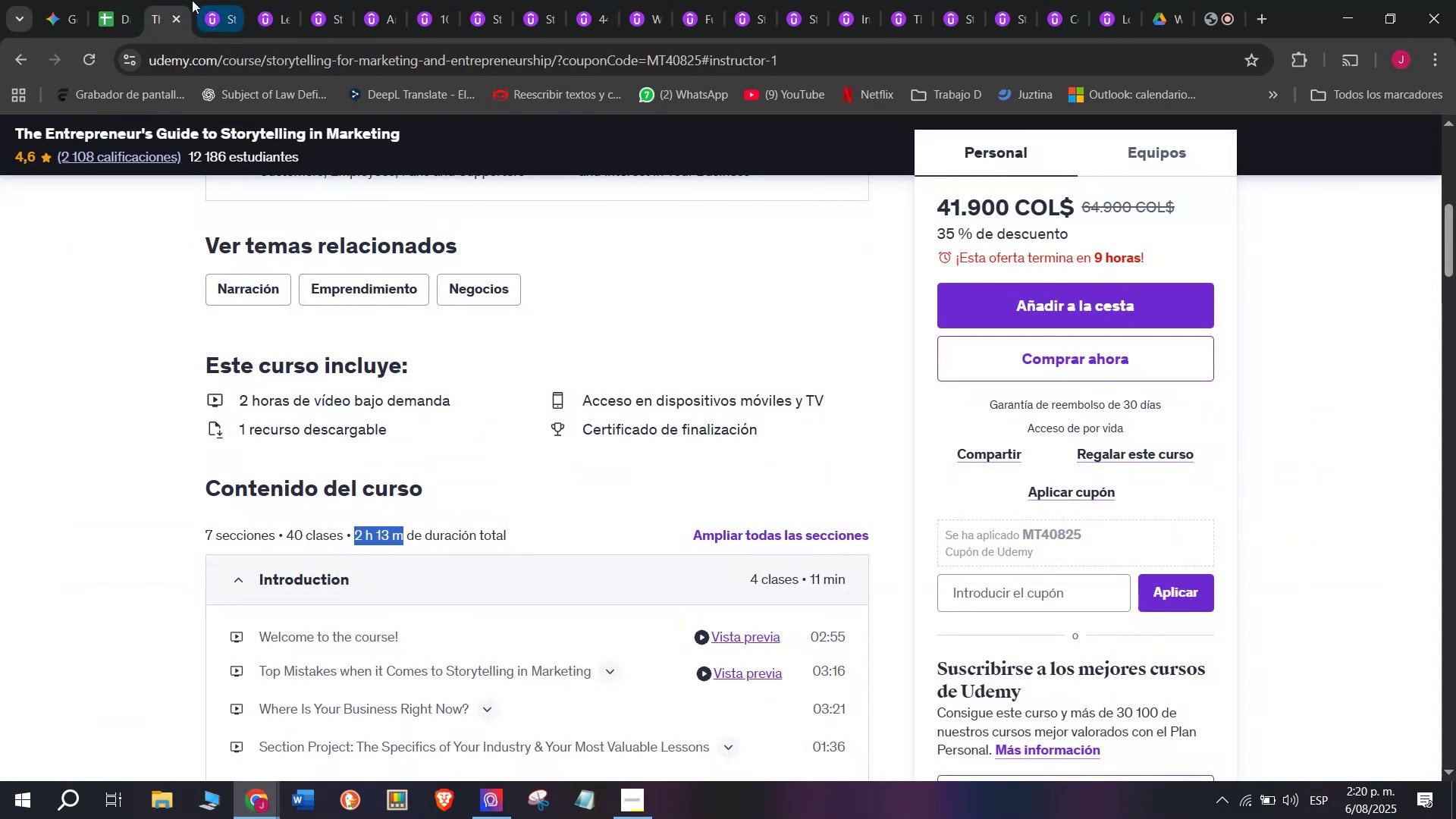 
left_click([116, 0])
 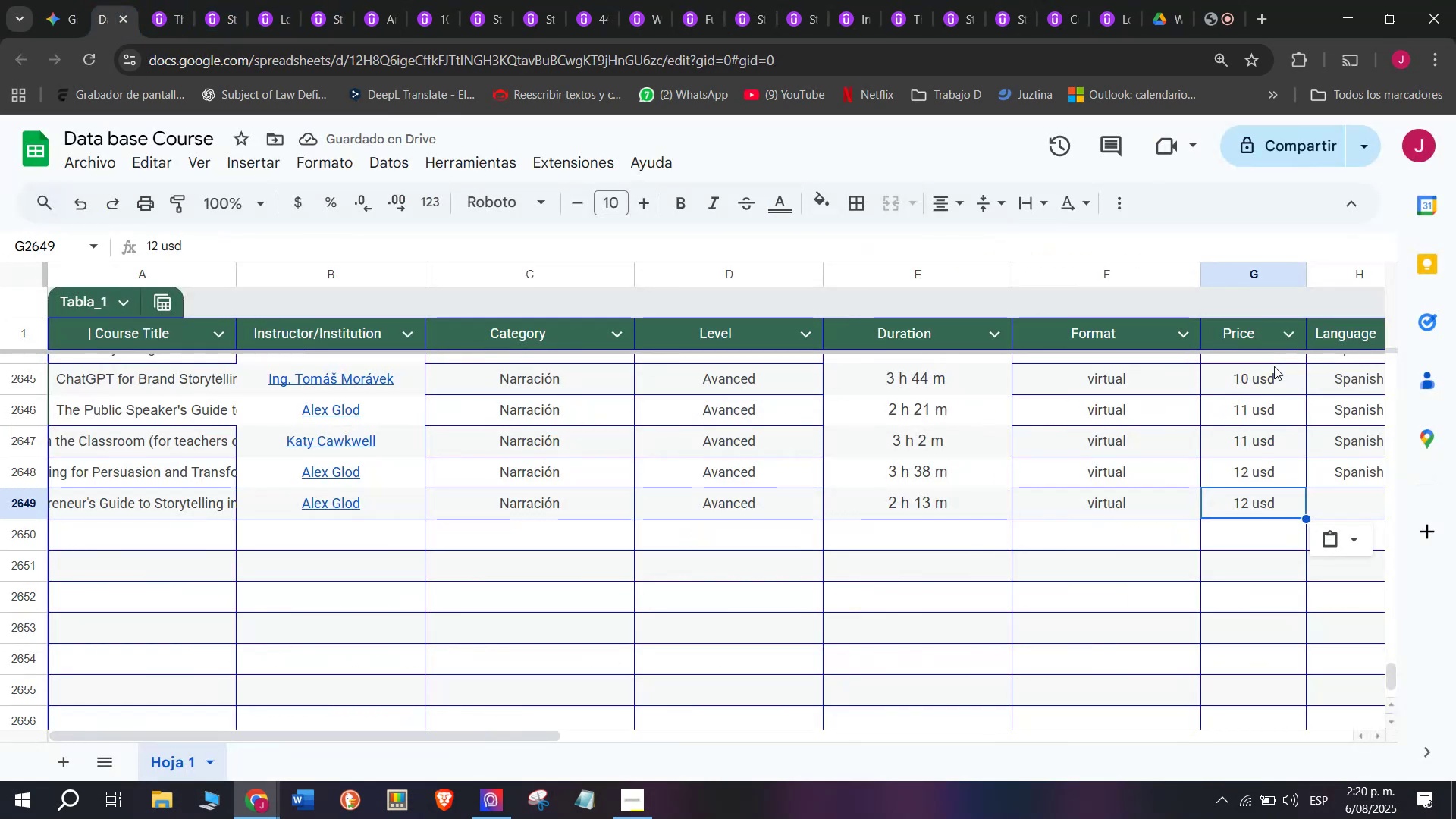 
key(Break)
 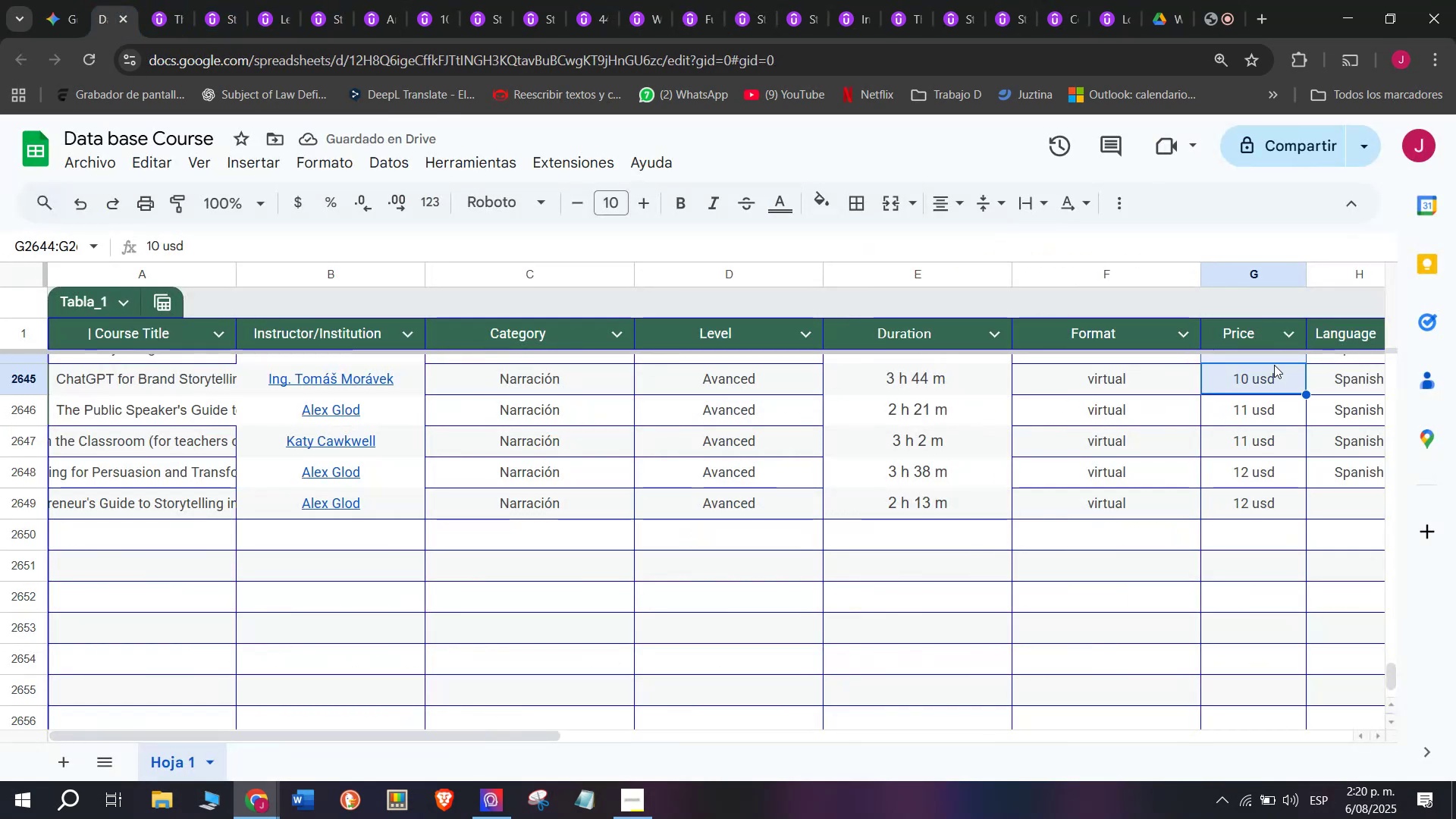 
key(Control+ControlLeft)
 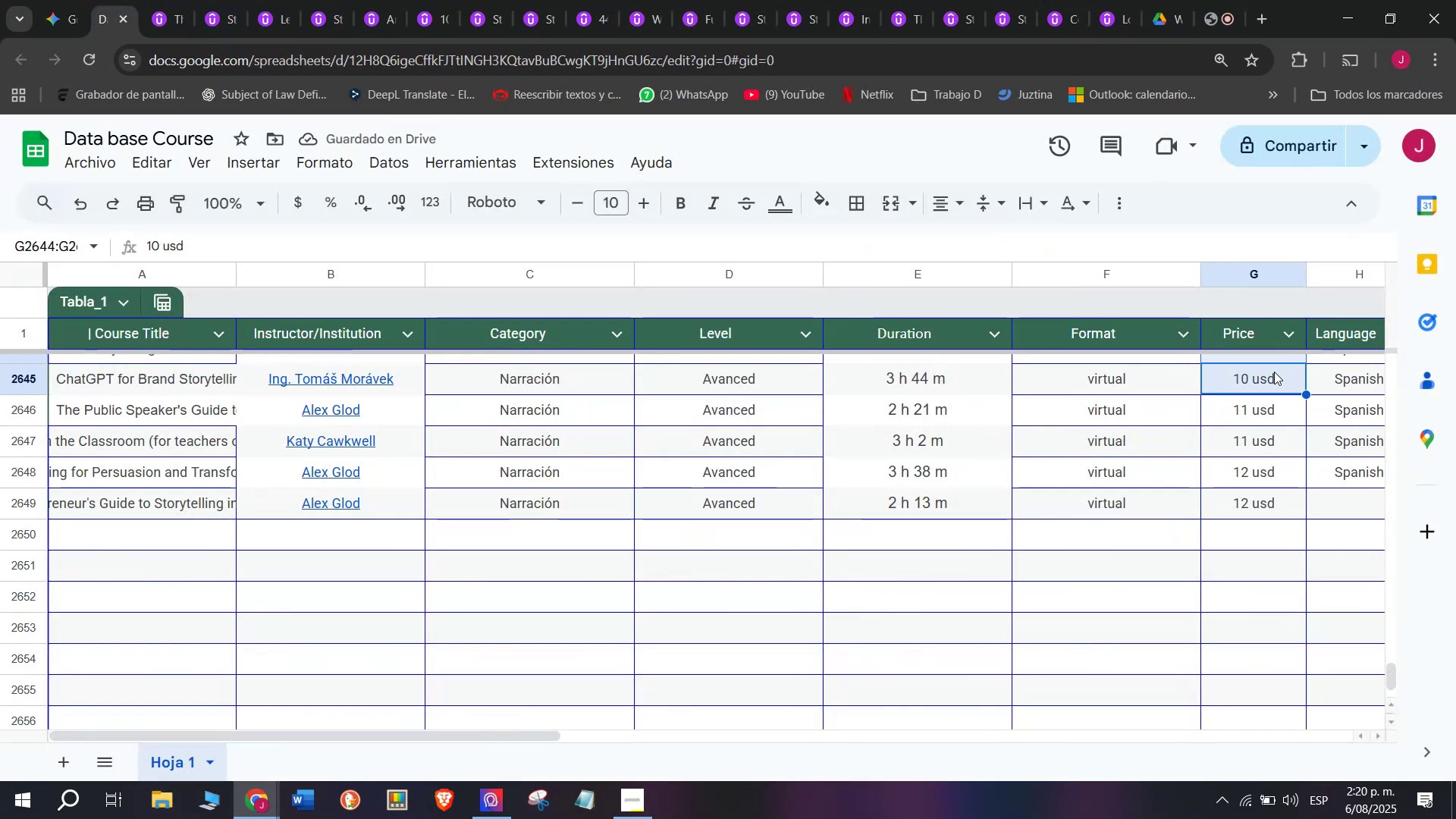 
key(Control+C)
 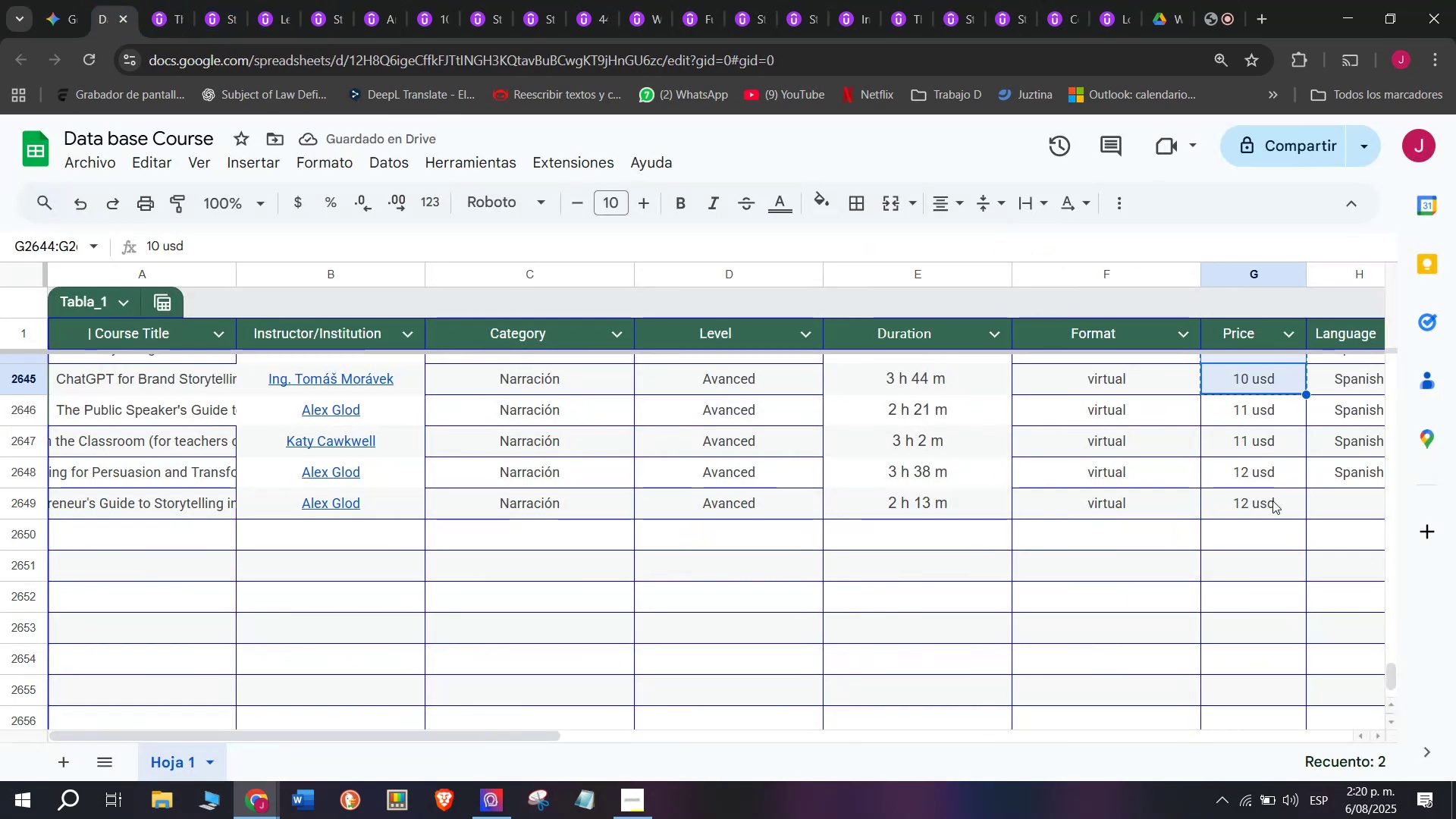 
left_click([1272, 500])
 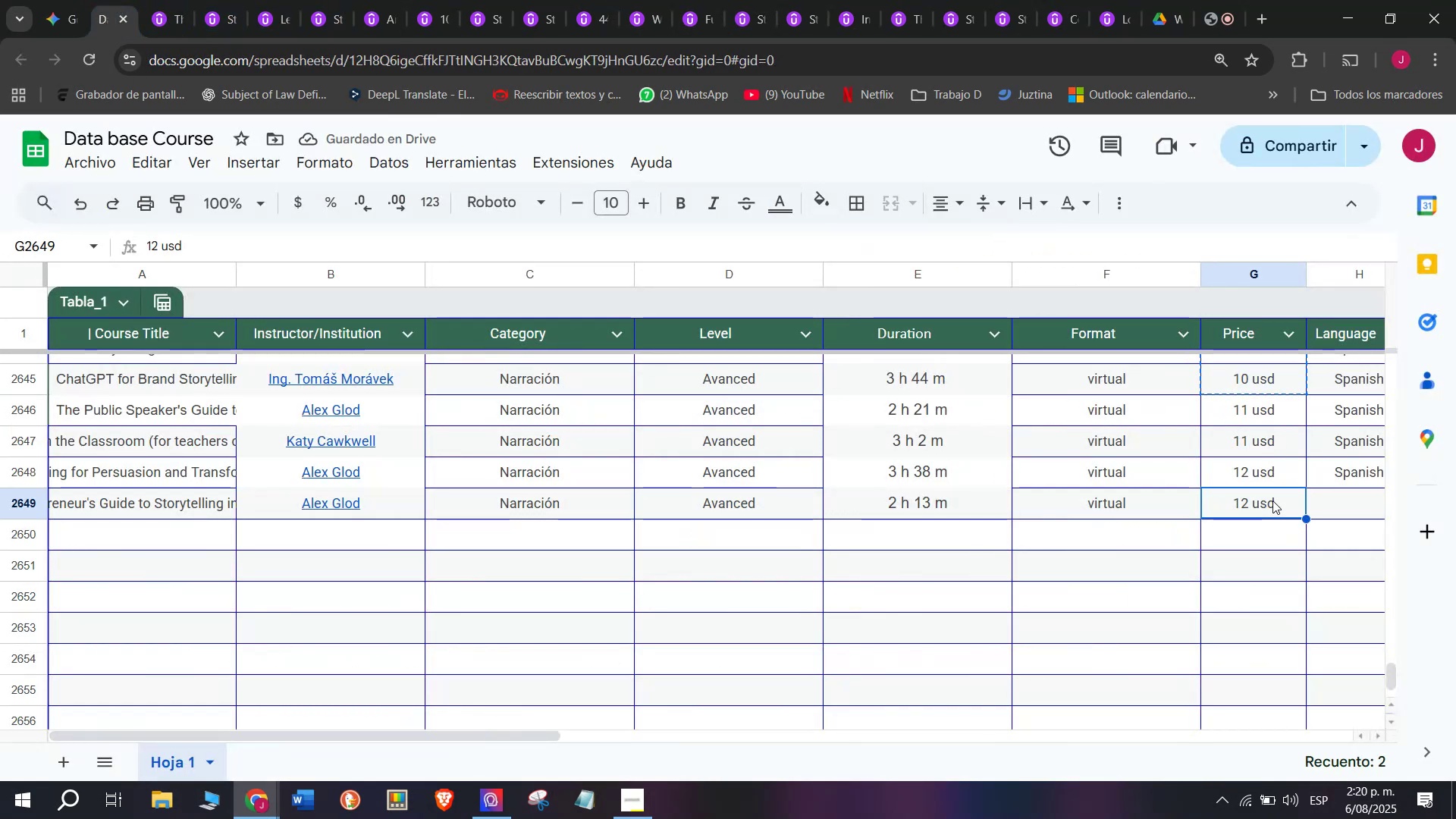 
key(Z)
 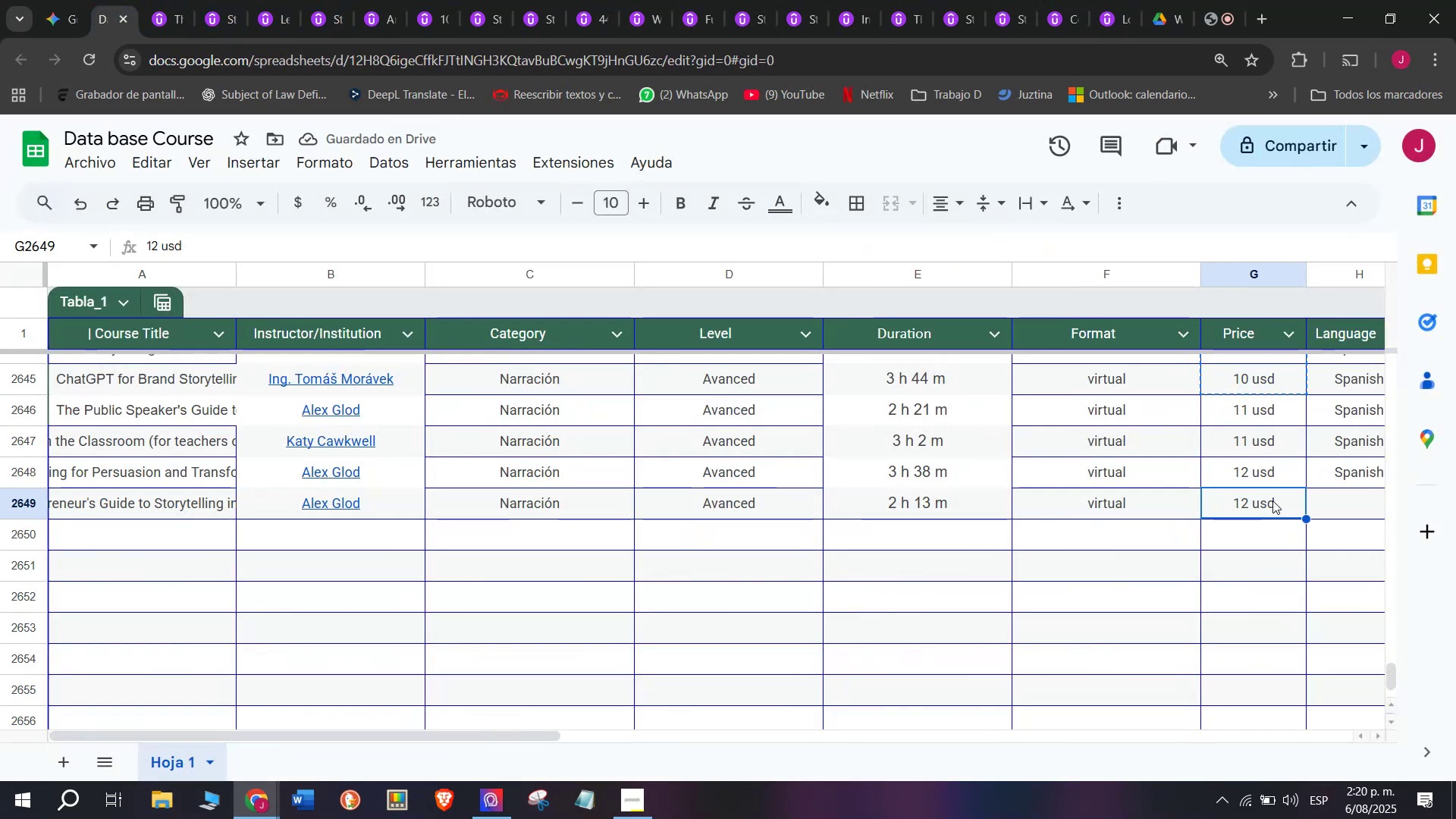 
key(Control+ControlLeft)
 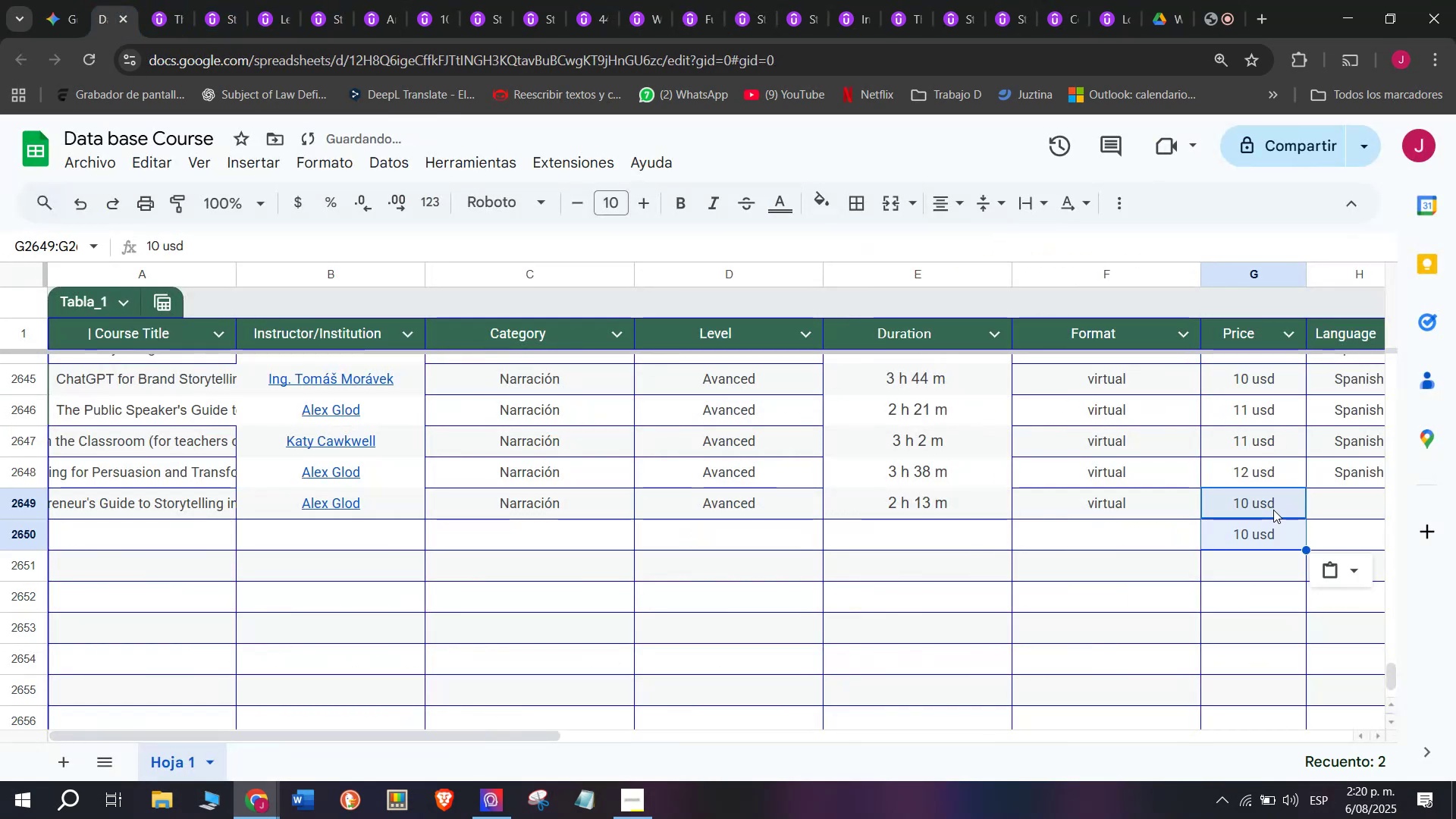 
key(Control+V)
 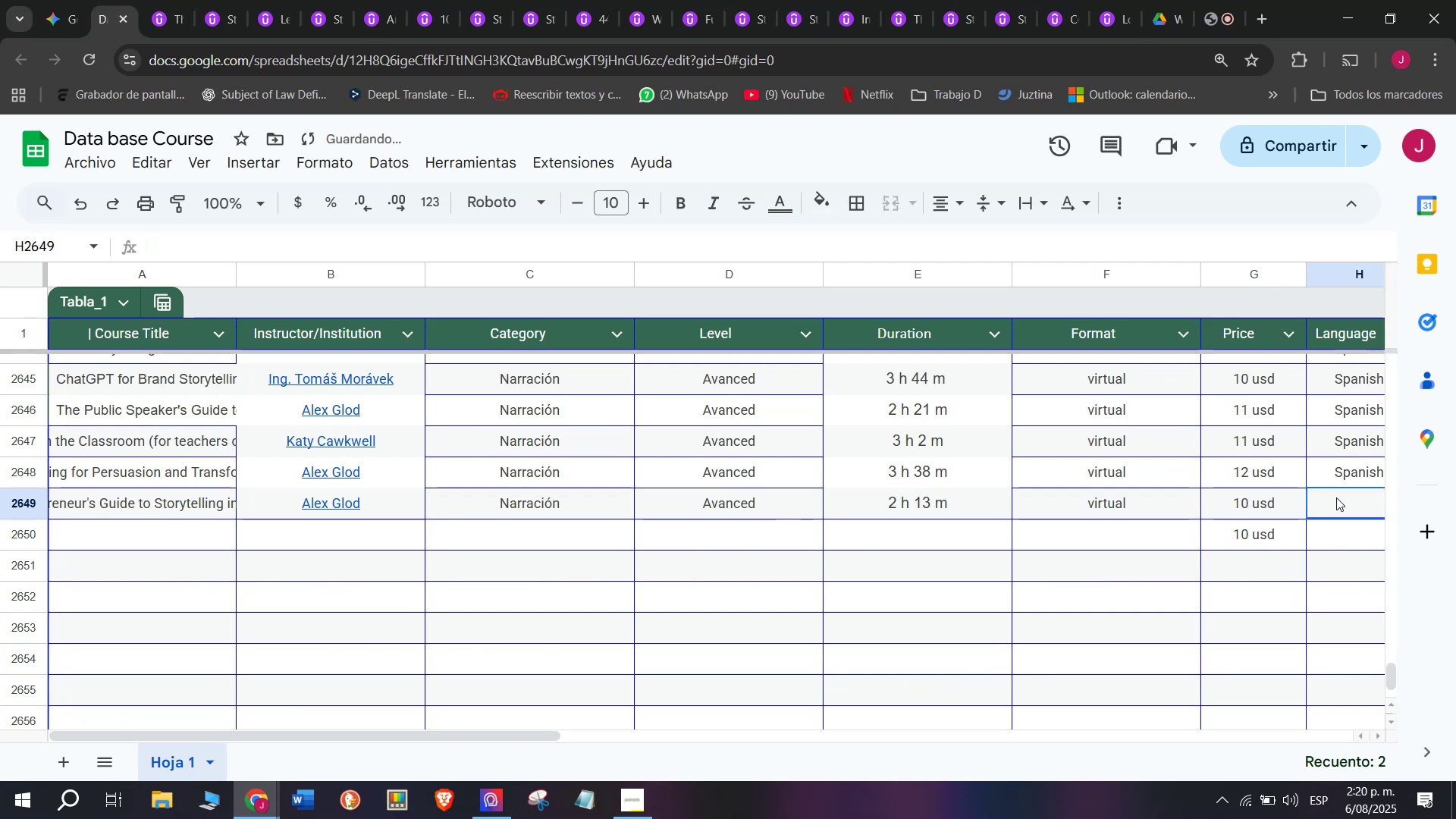 
double_click([1272, 531])
 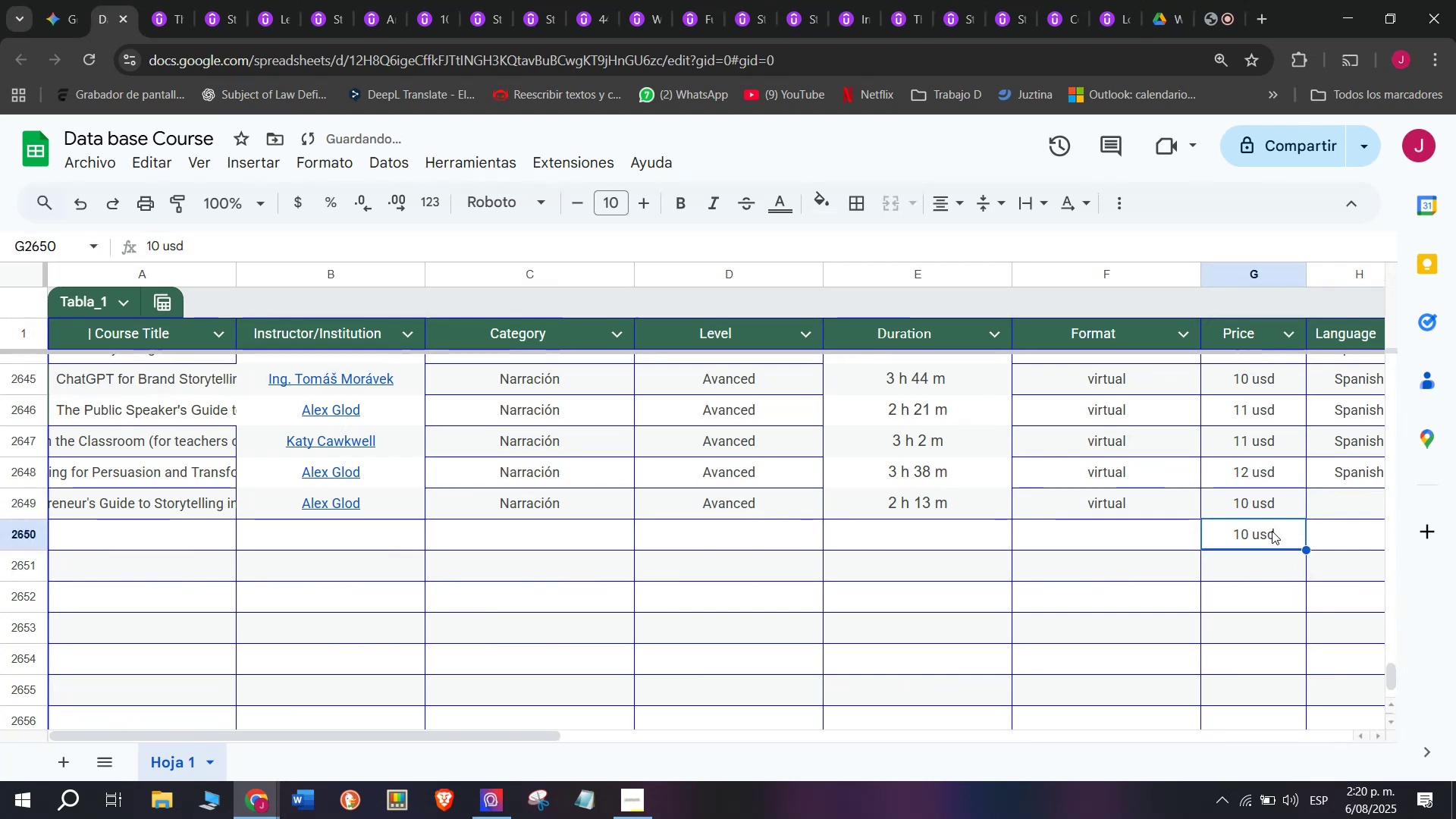 
key(Q)
 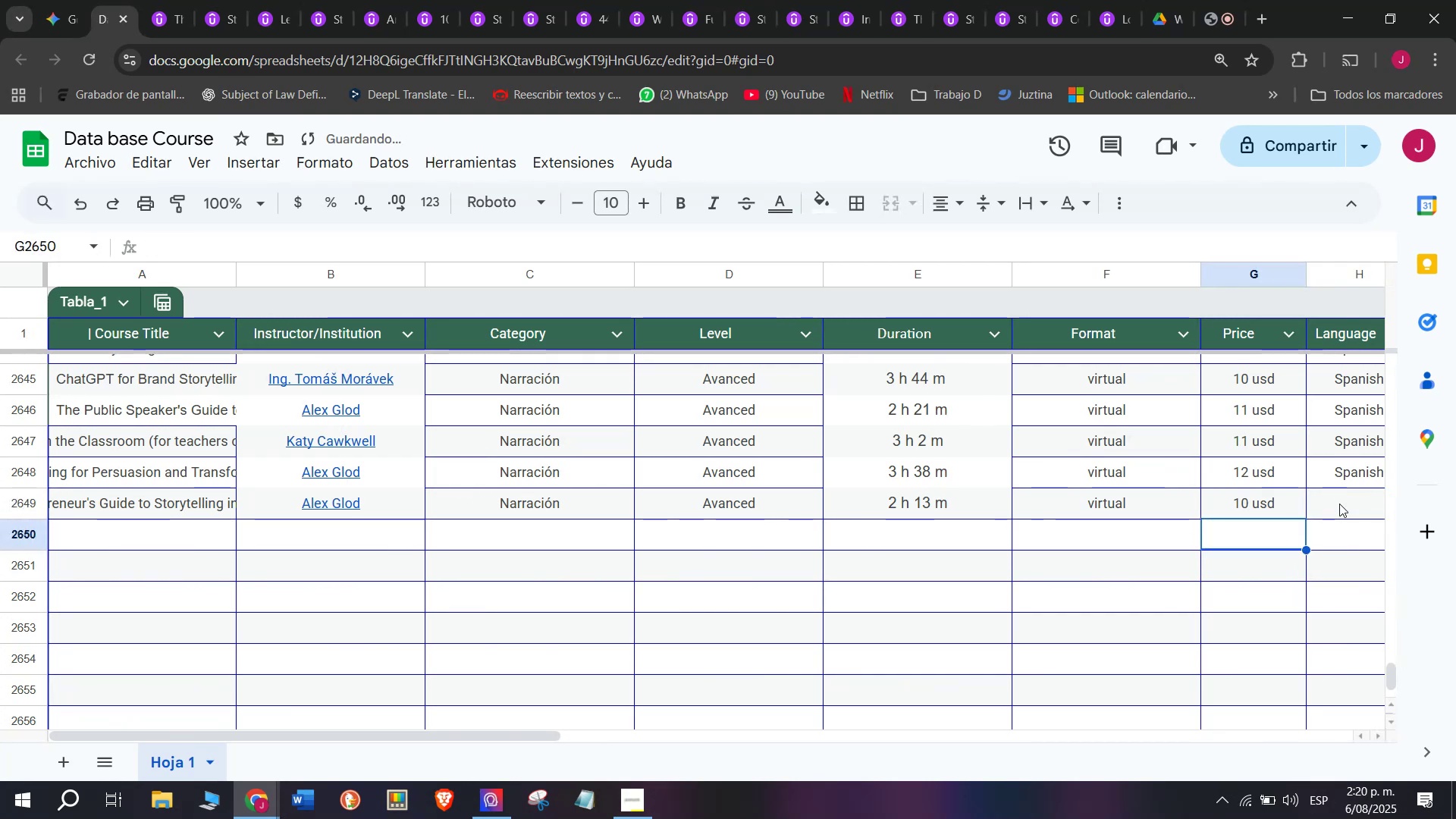 
key(Backspace)
 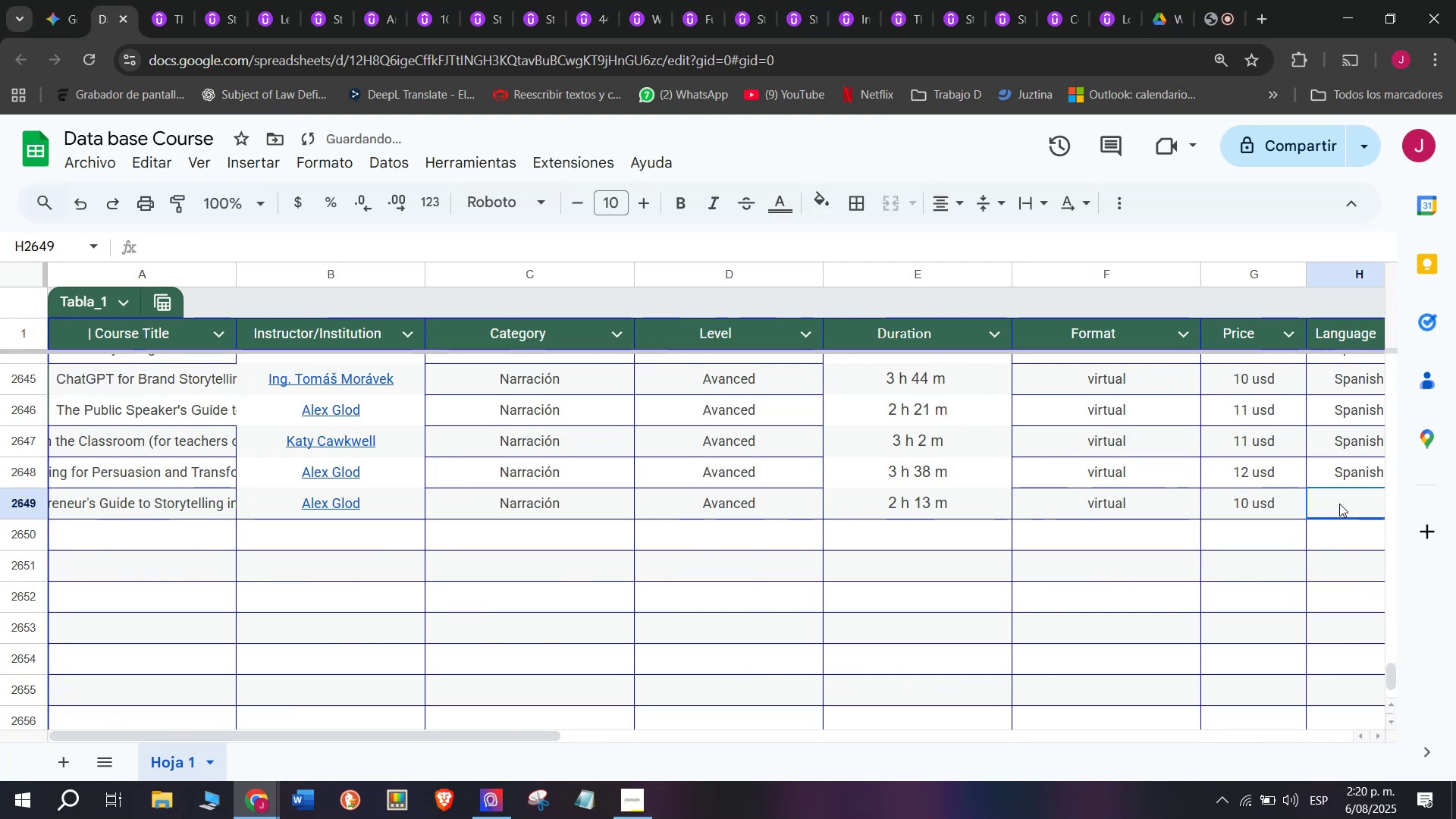 
triple_click([1339, 504])
 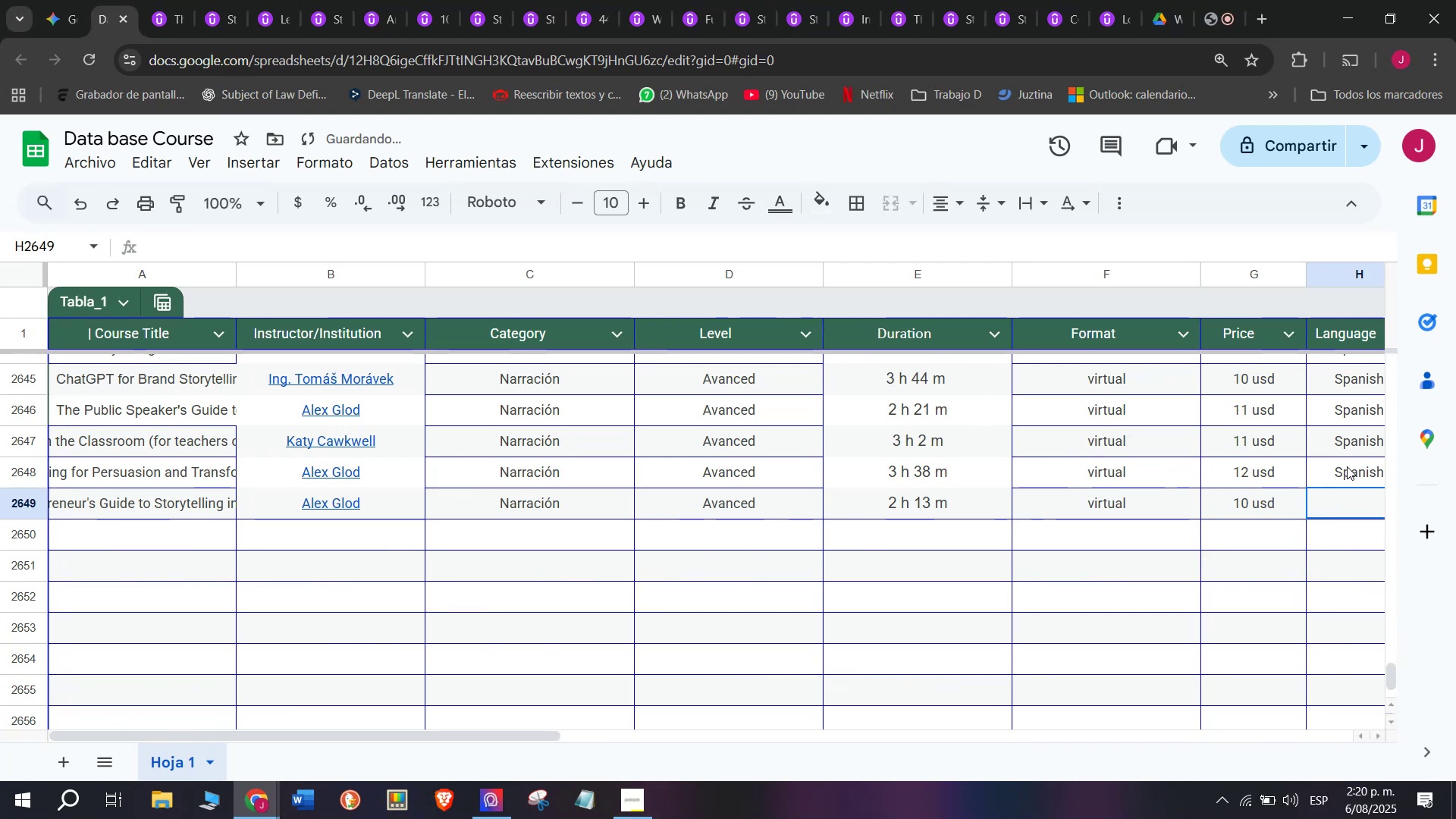 
left_click([1351, 482])
 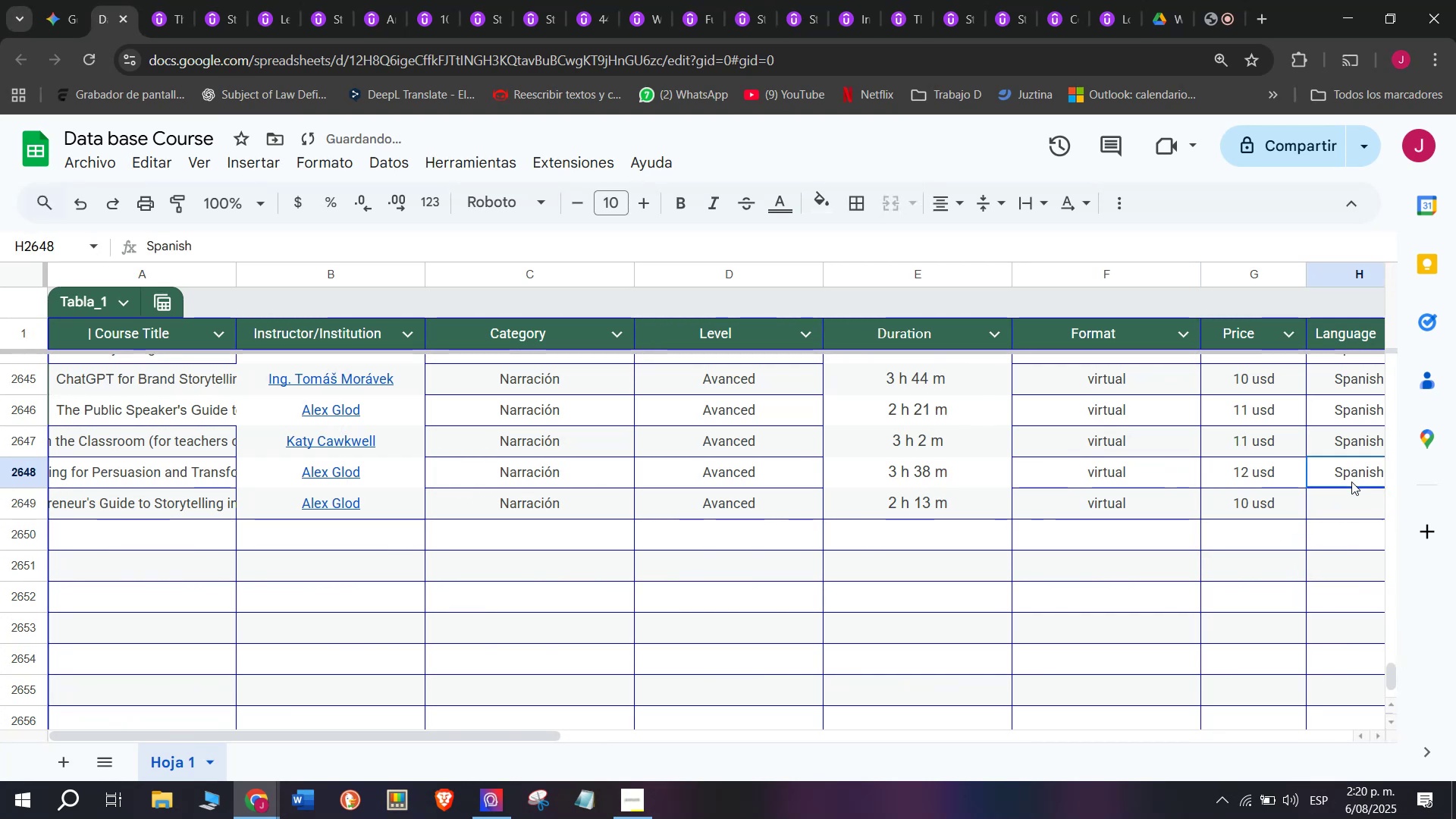 
key(Break)
 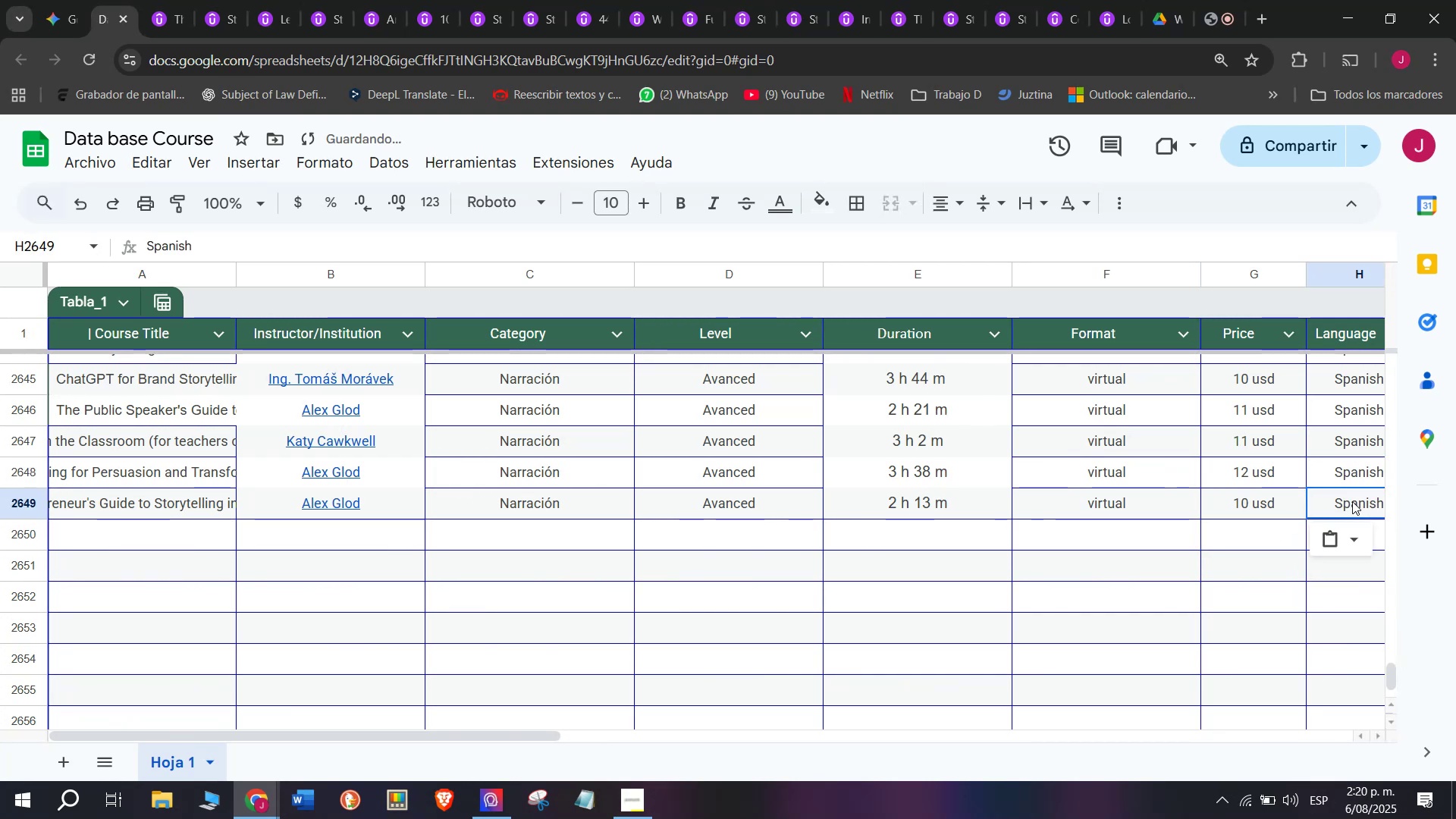 
key(Control+ControlLeft)
 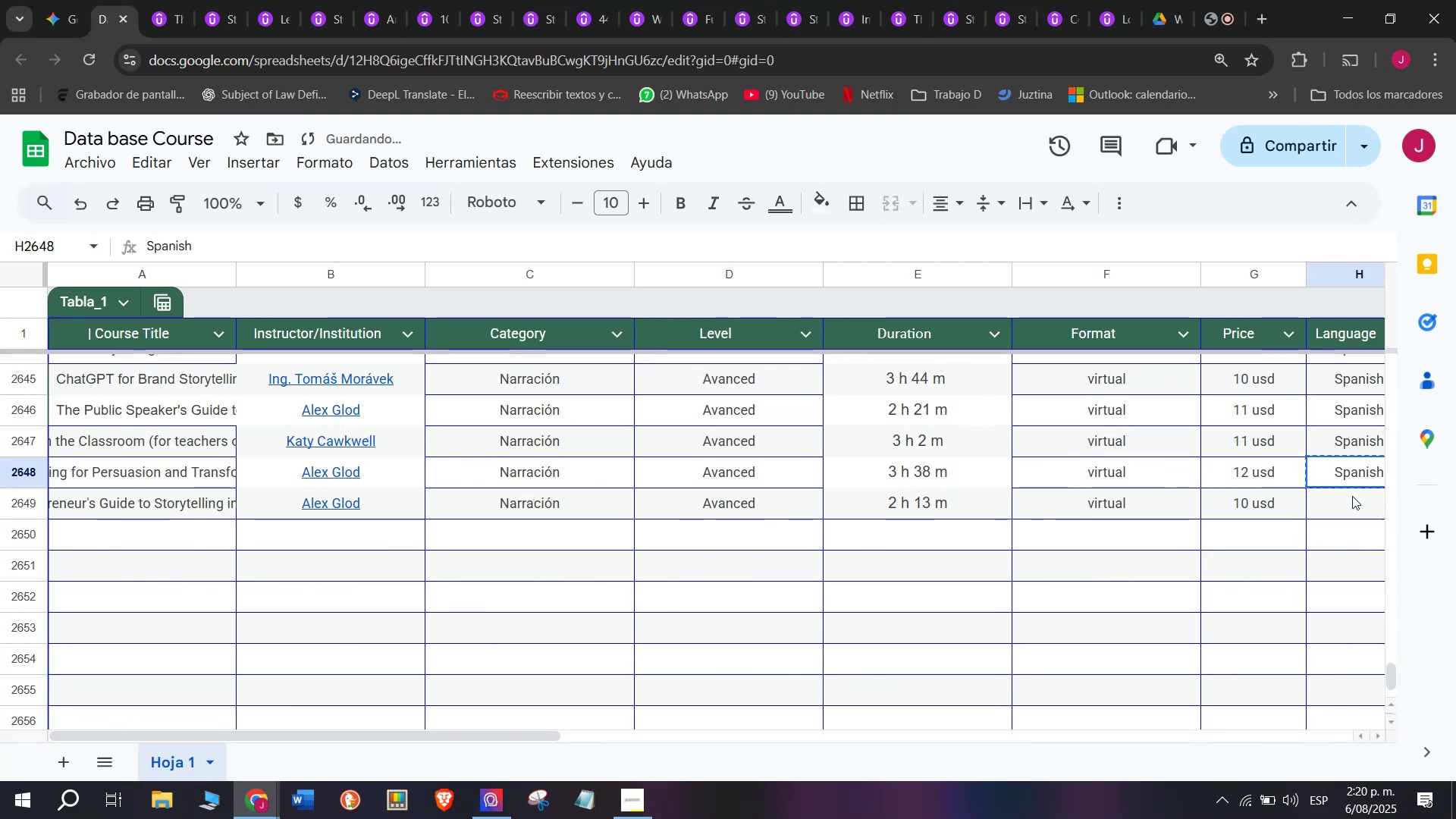 
key(Control+C)
 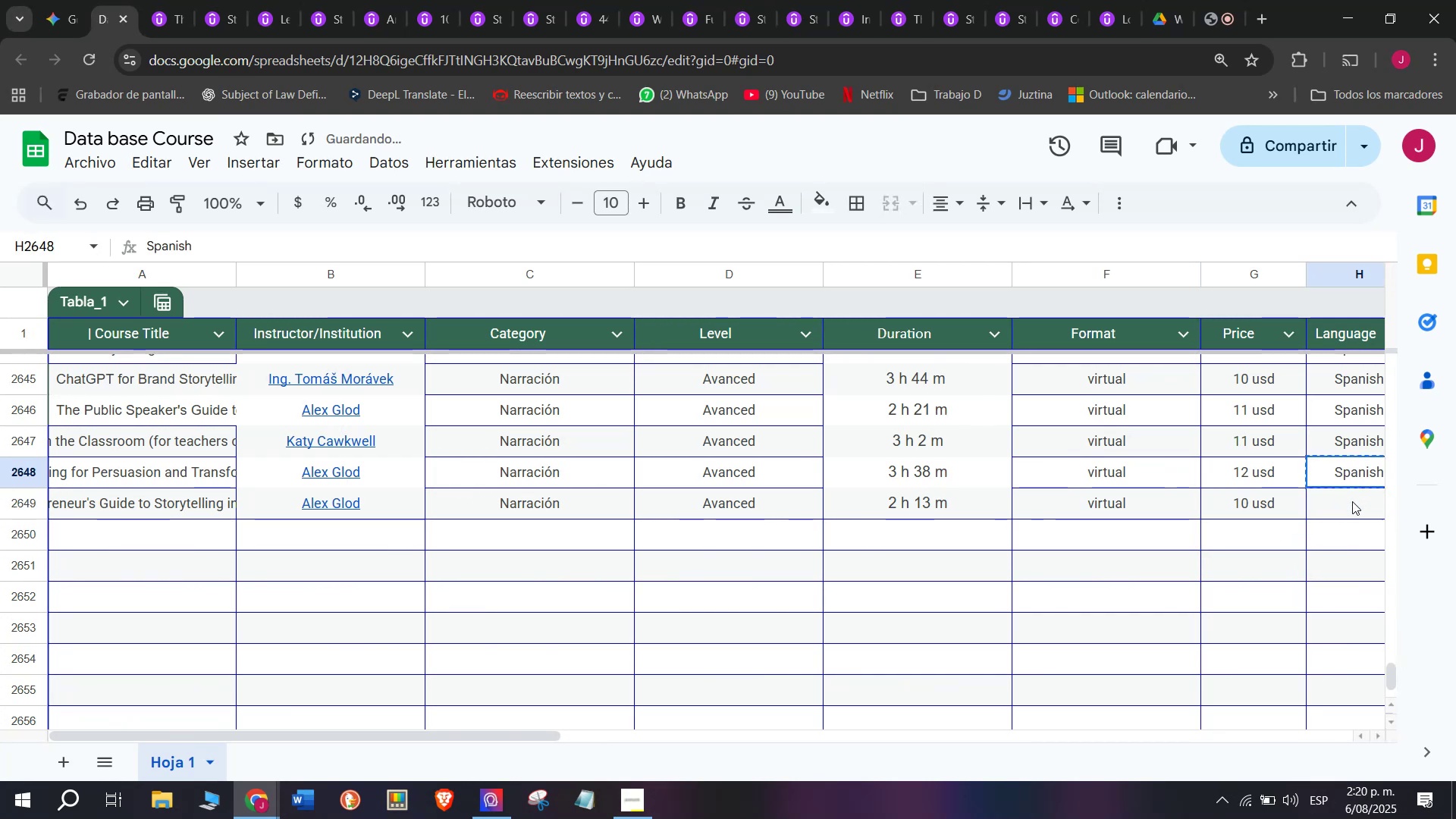 
double_click([1352, 501])
 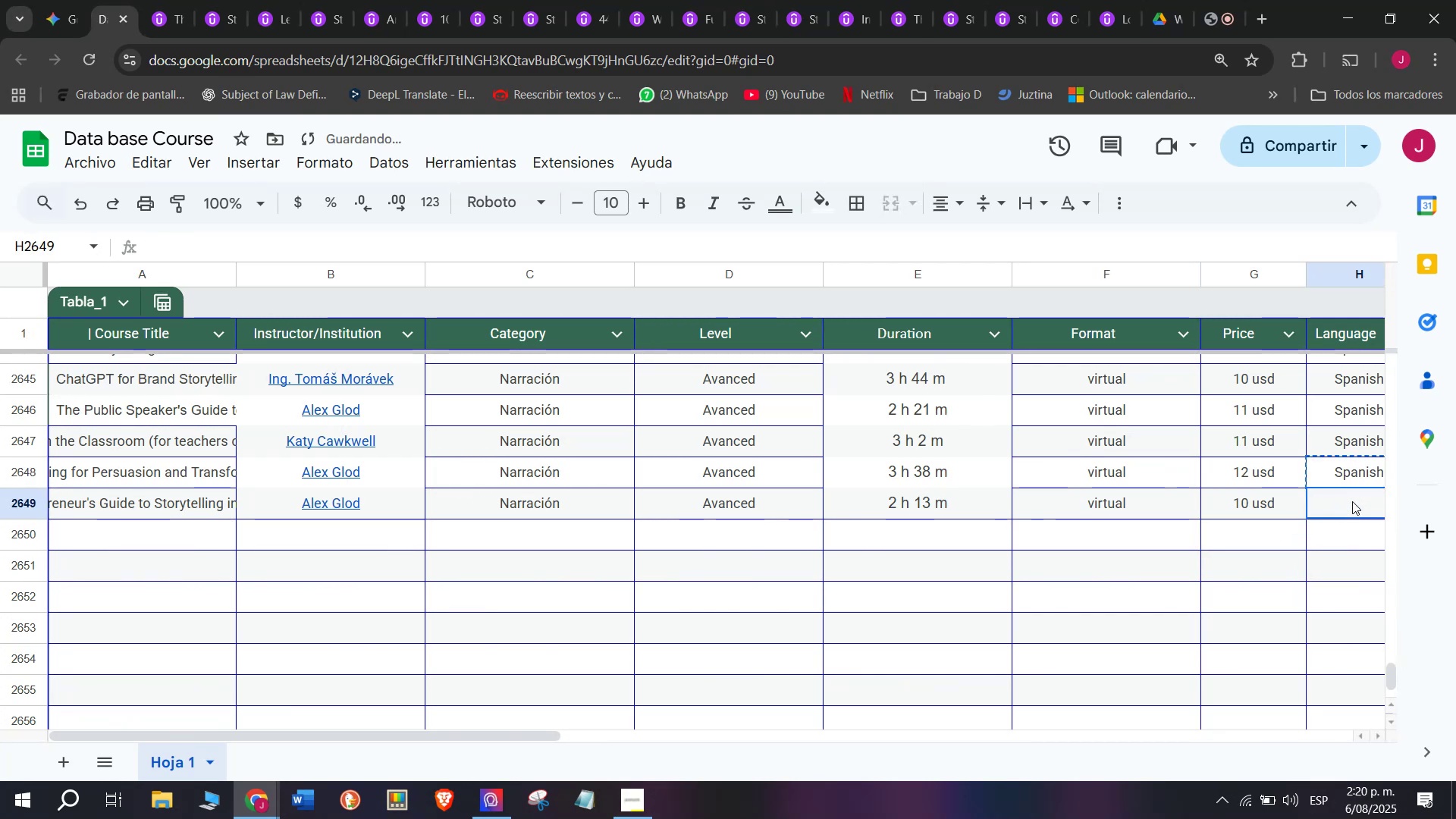 
key(Z)
 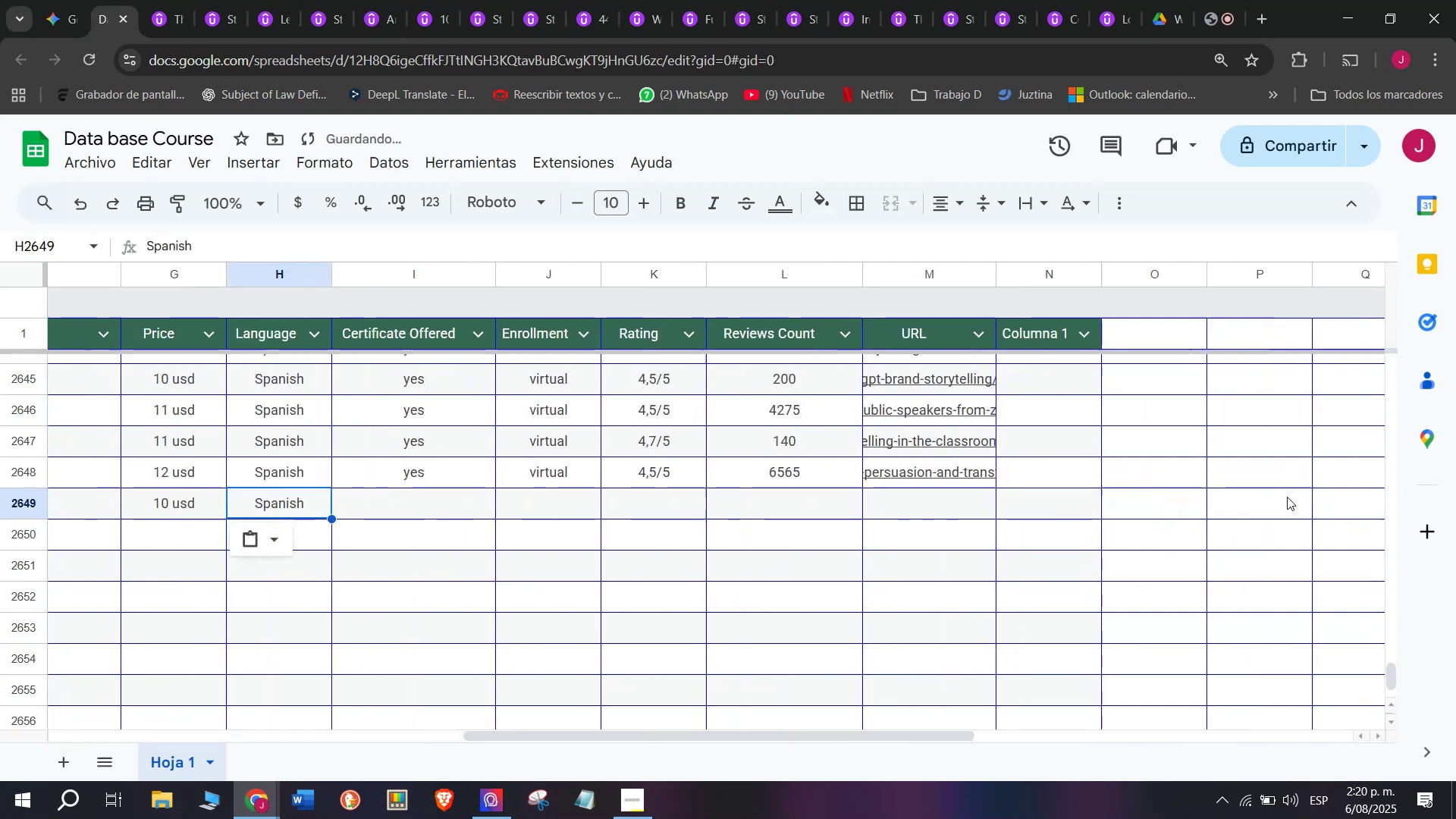 
key(Control+ControlLeft)
 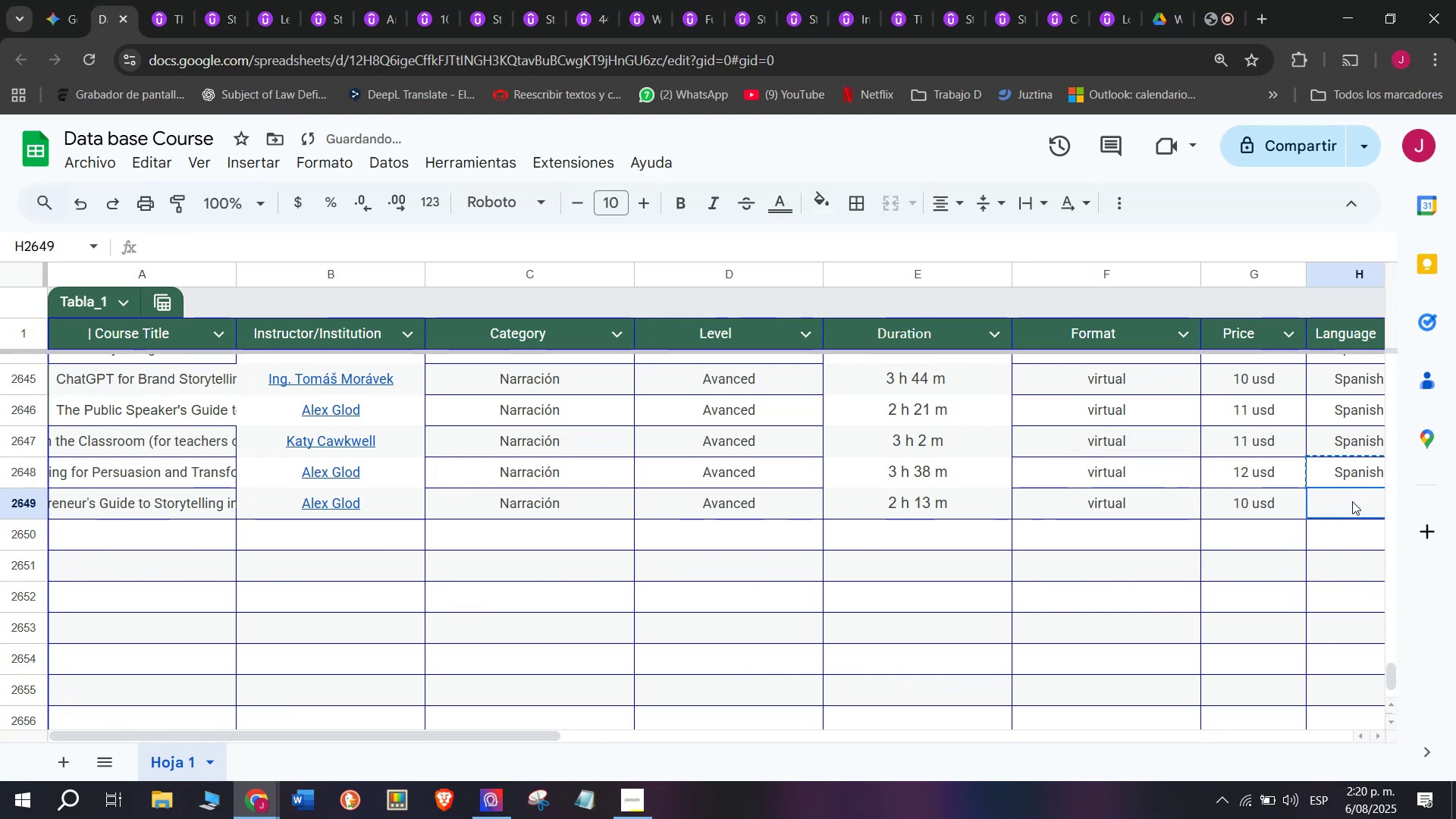 
key(Control+V)
 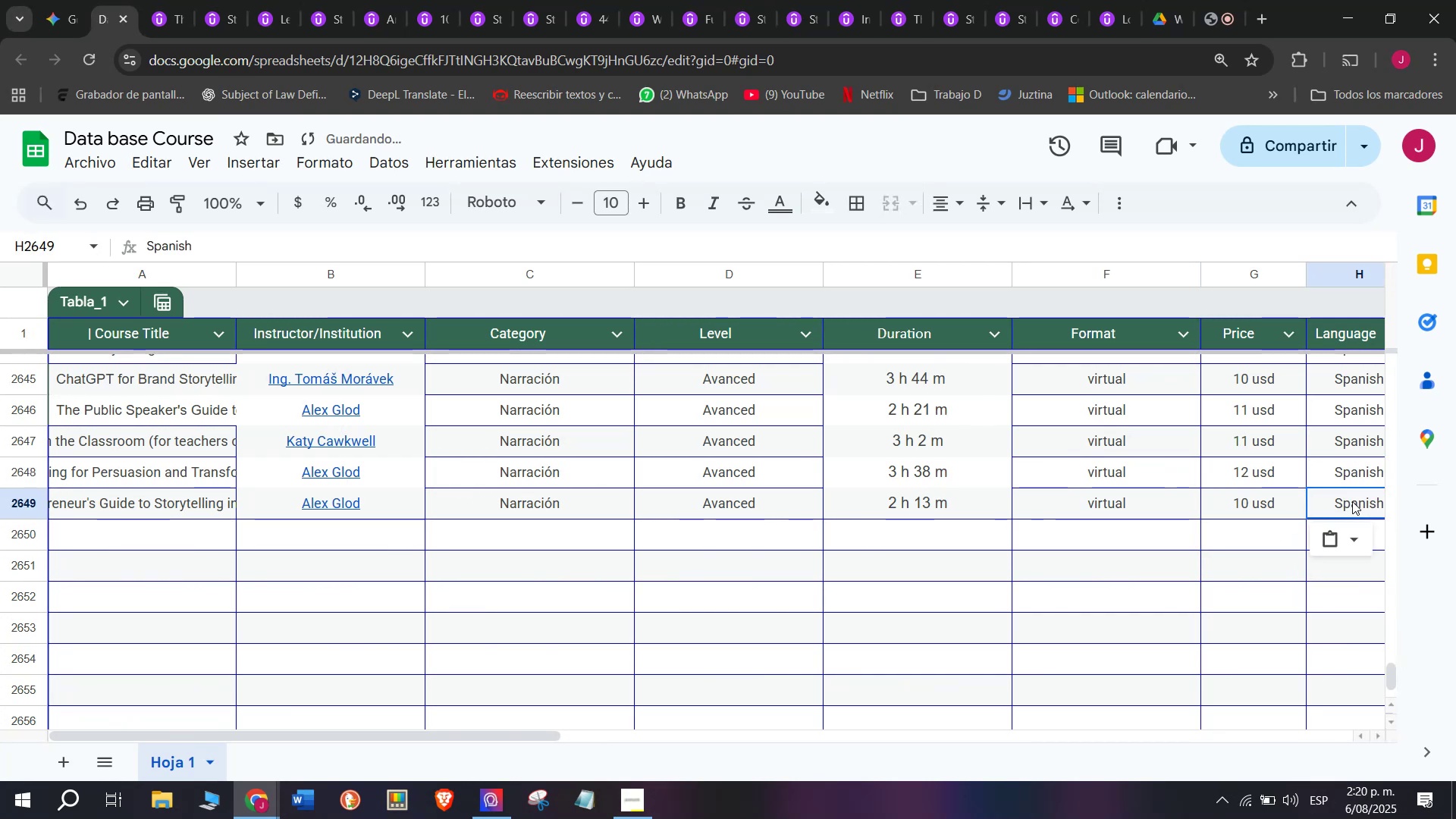 
scroll: coordinate [362, 480], scroll_direction: down, amount: 3.0
 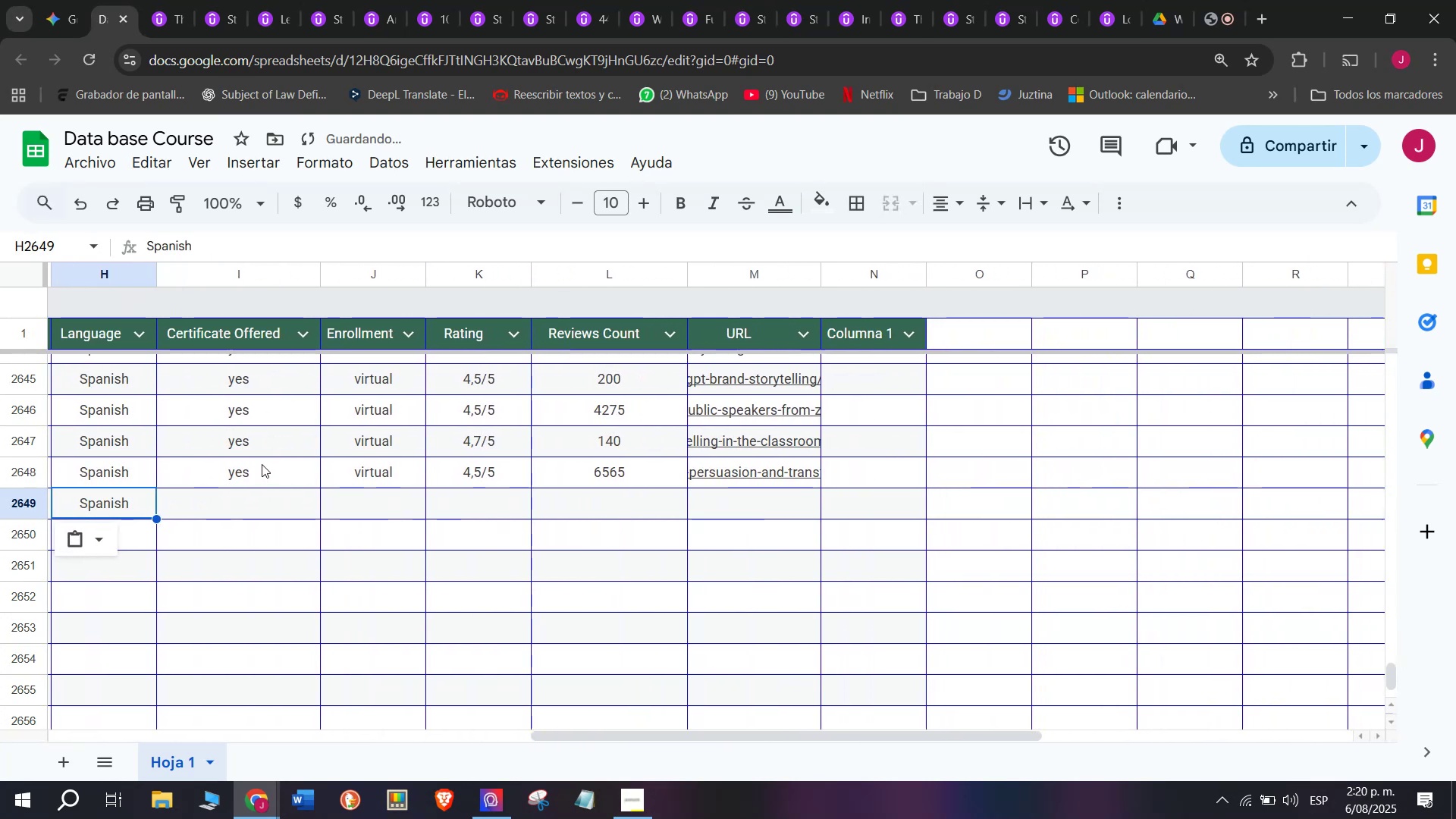 
key(Break)
 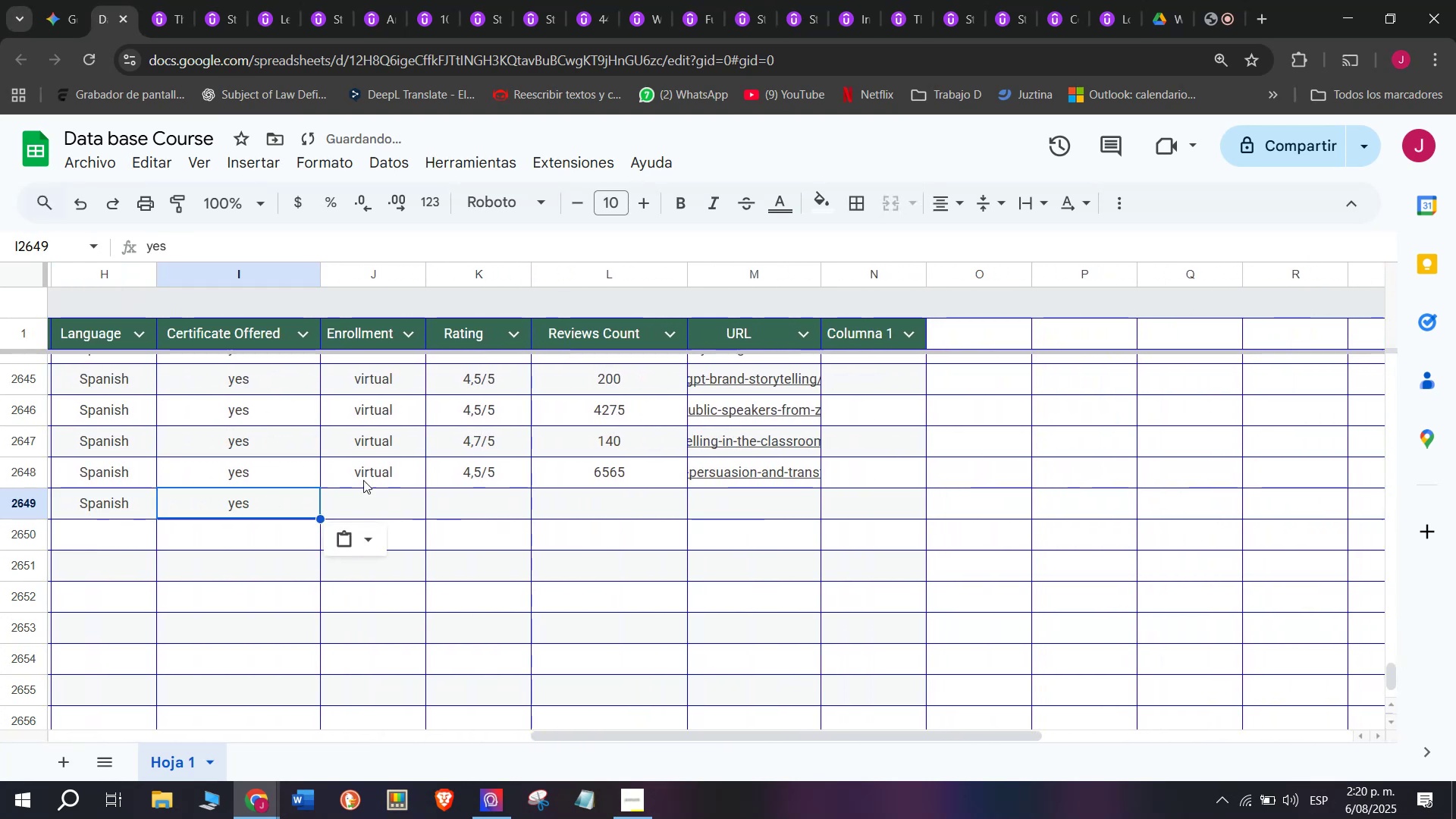 
key(Control+ControlLeft)
 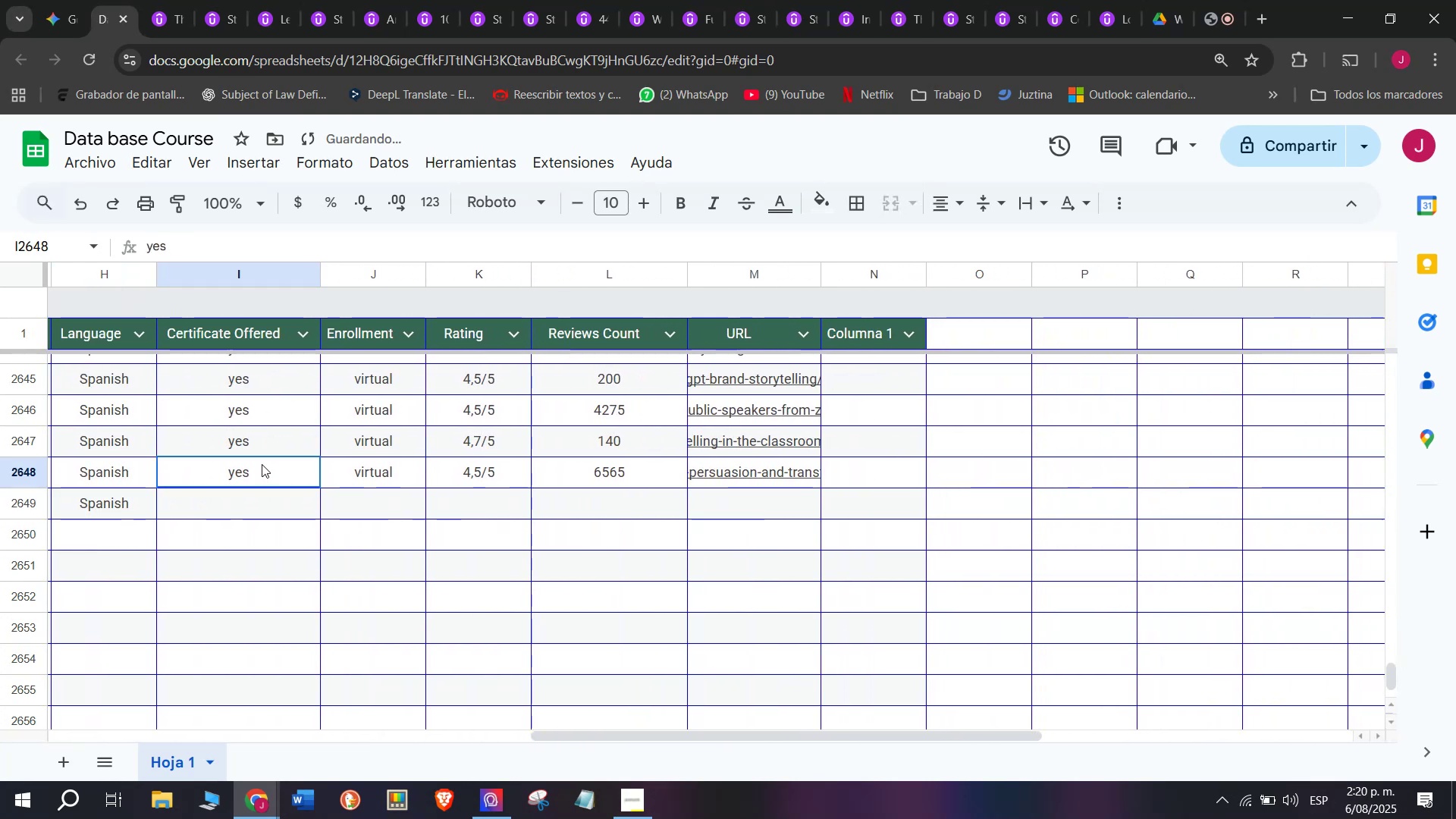 
key(Control+C)
 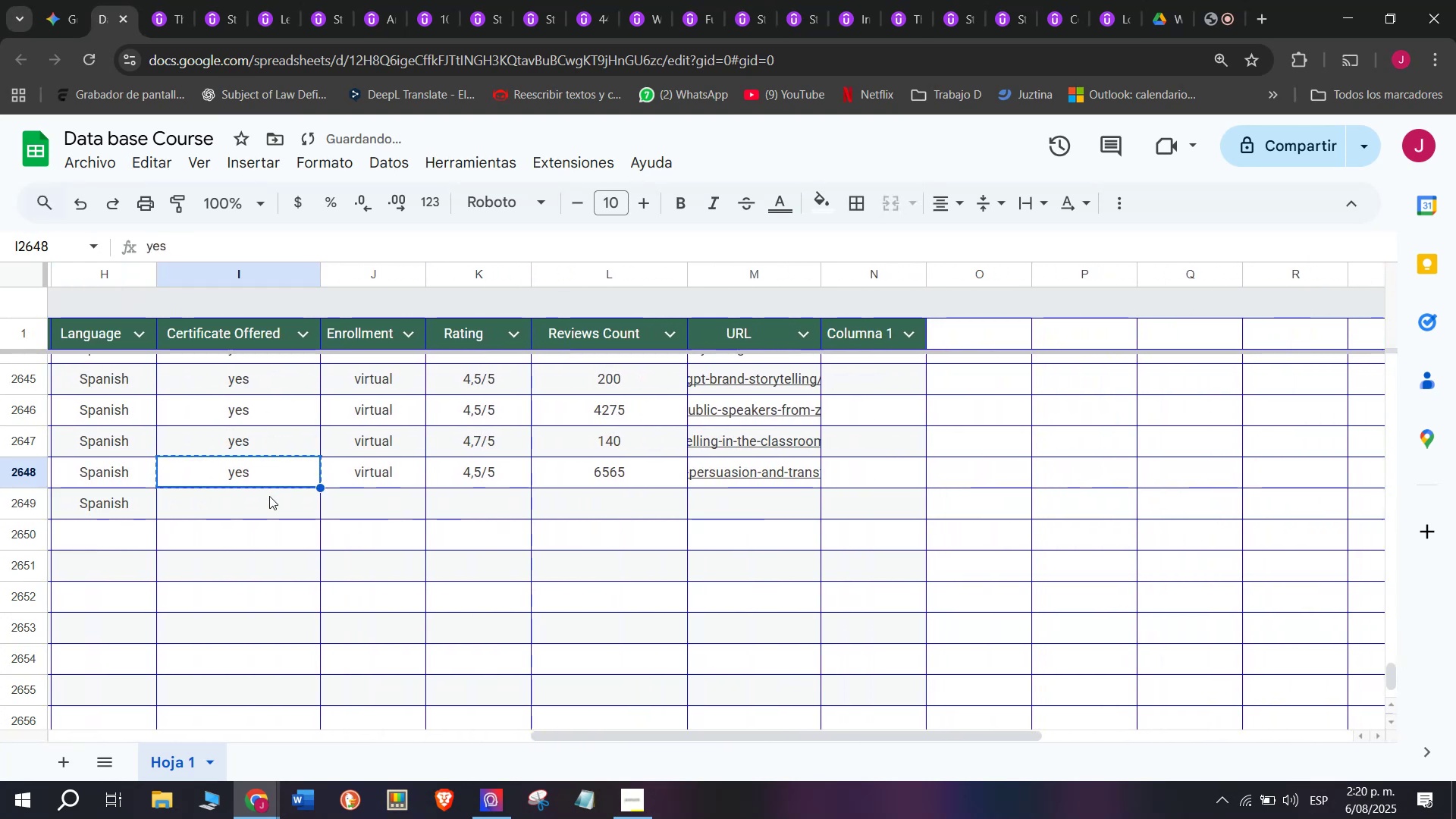 
double_click([269, 496])
 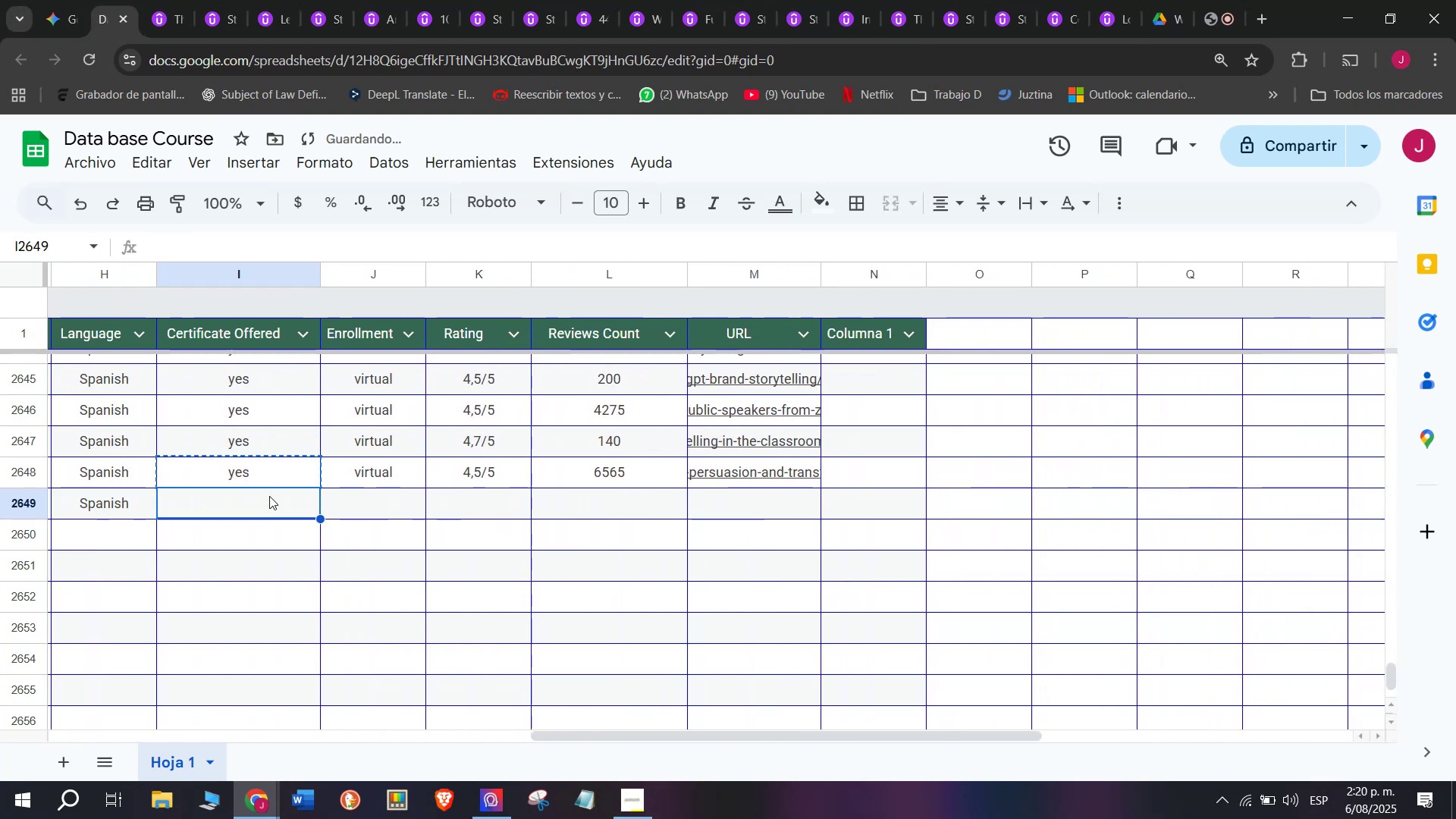 
key(Z)
 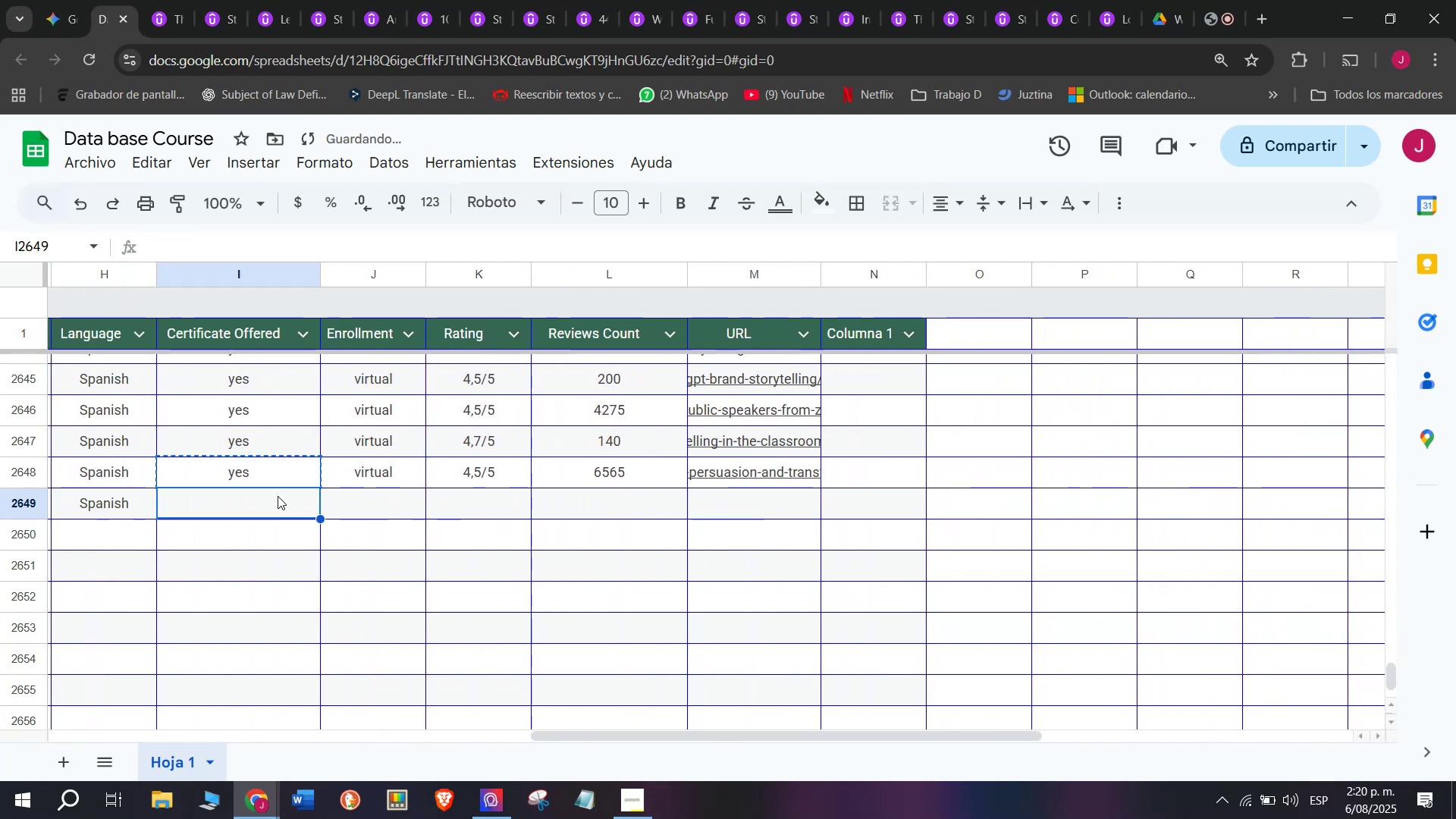 
key(Control+ControlLeft)
 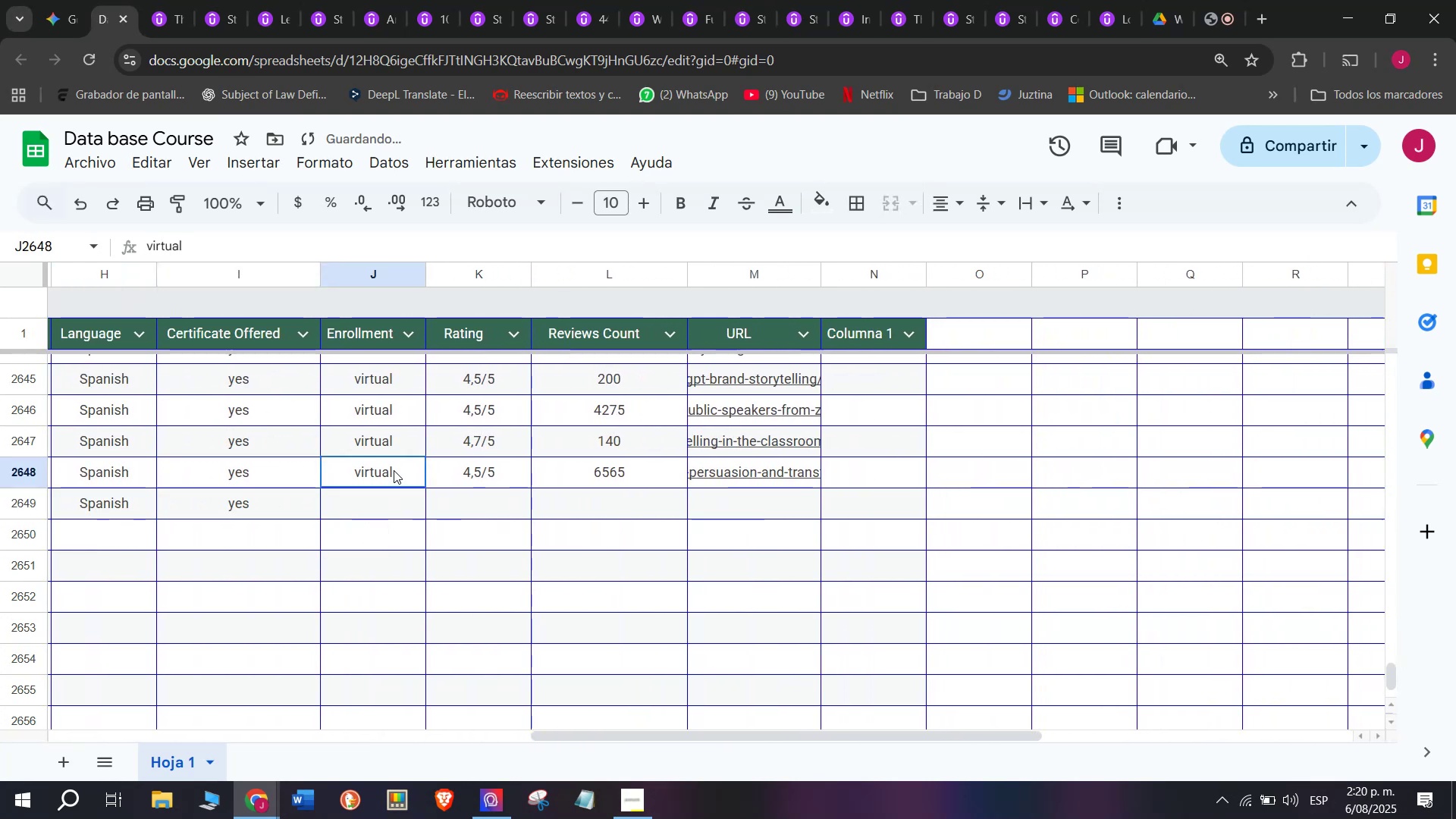 
key(Control+V)
 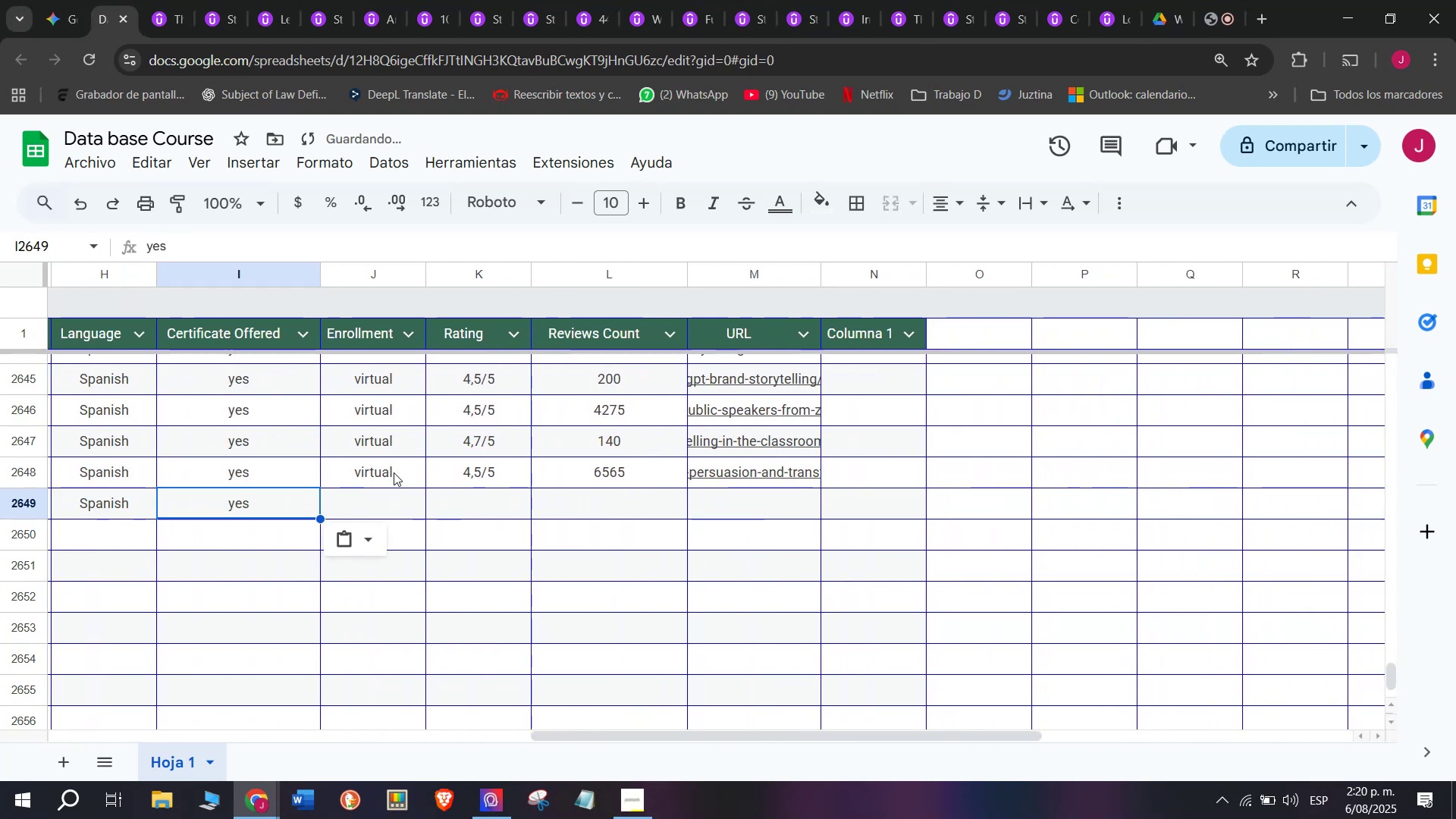 
left_click([394, 470])
 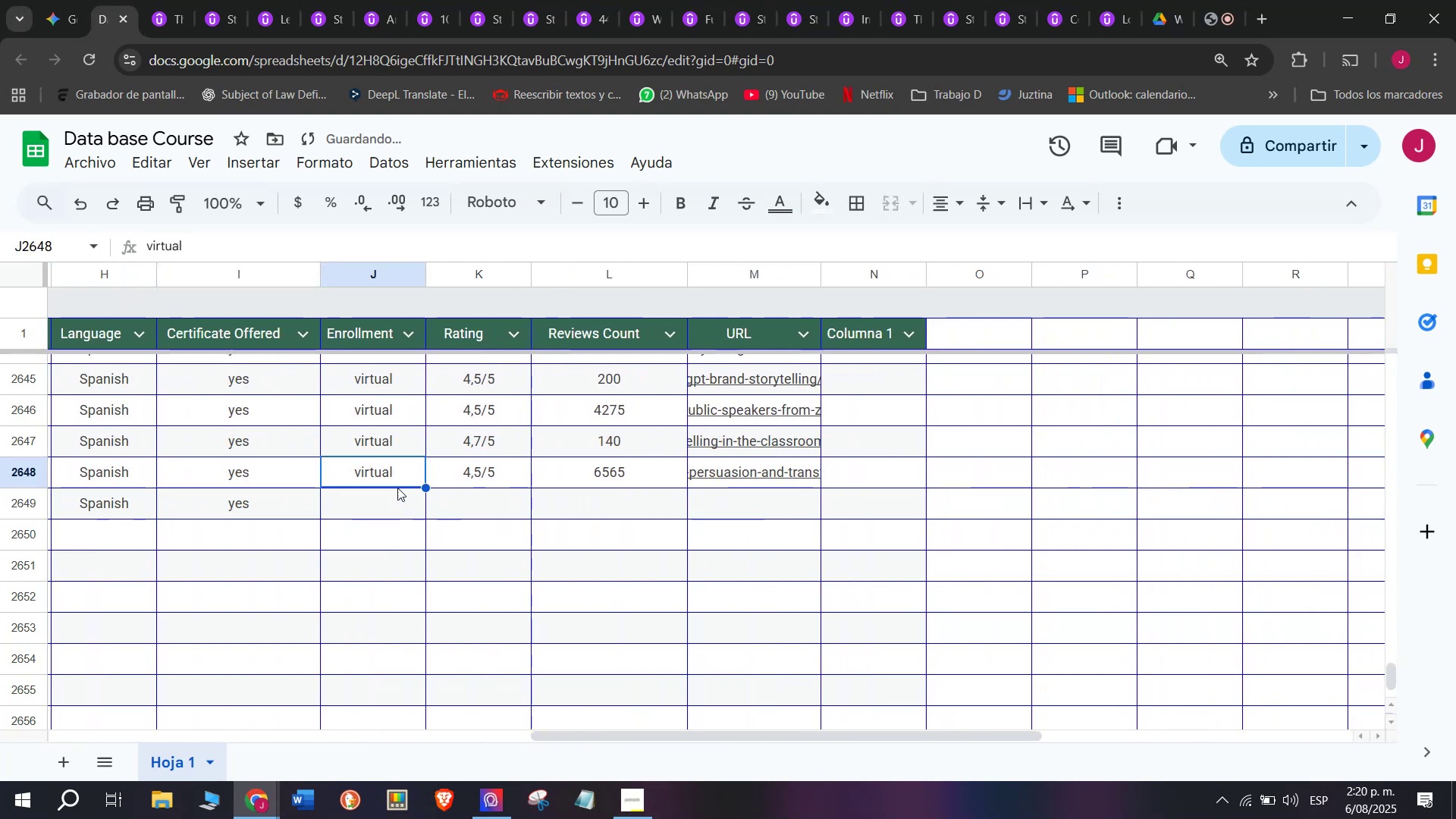 
key(Control+ControlLeft)
 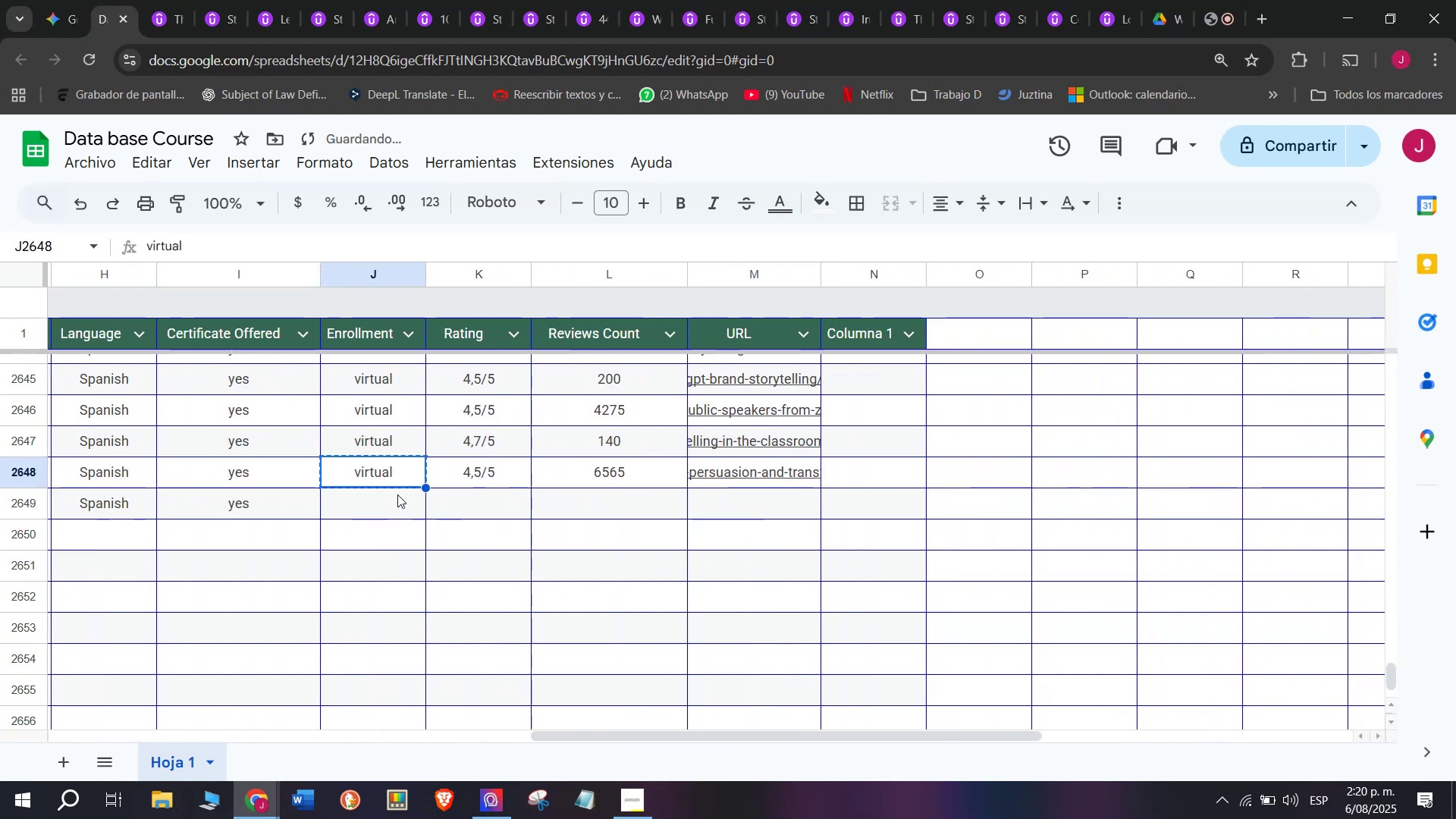 
key(Break)
 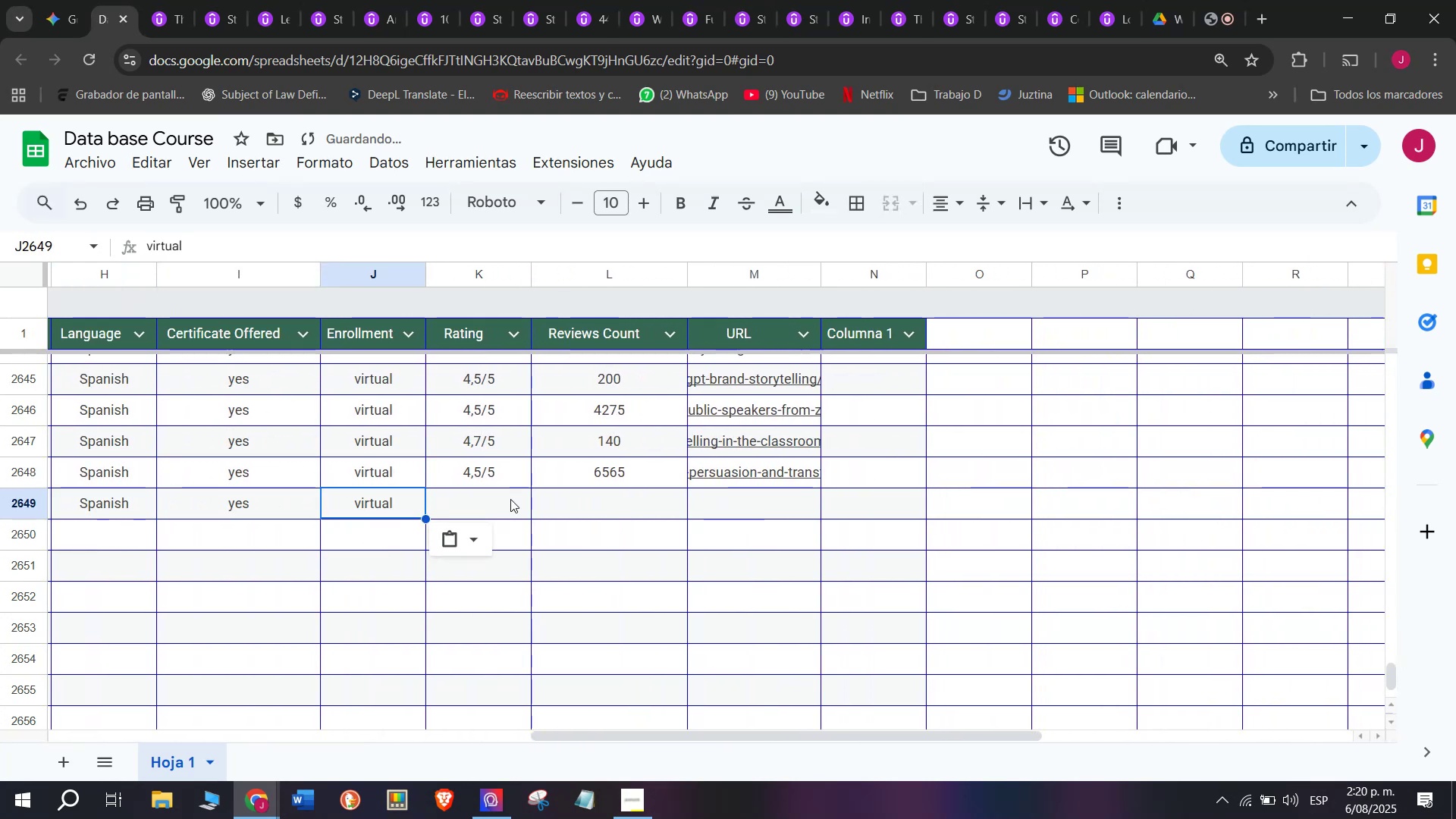 
key(Control+C)
 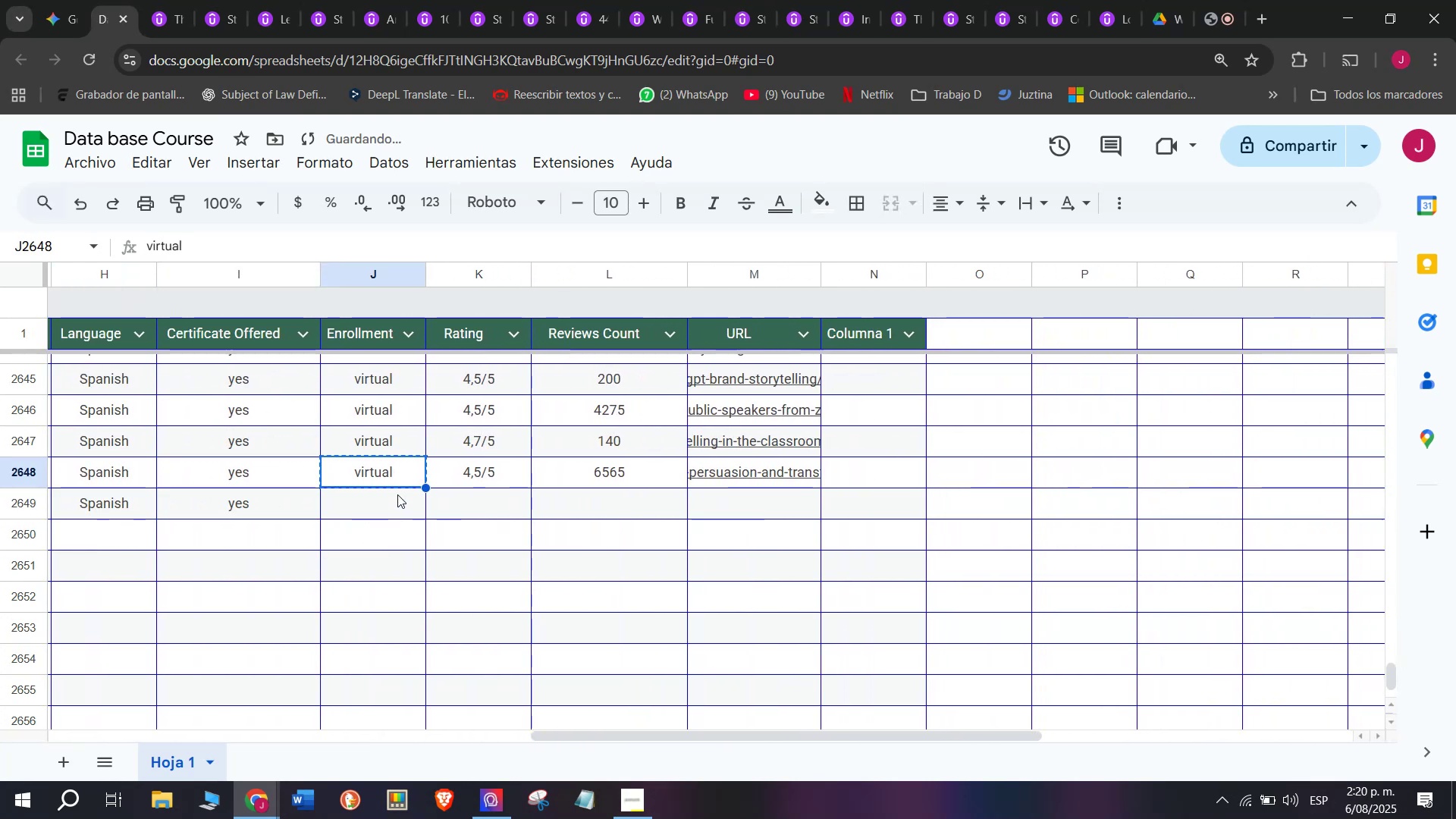 
double_click([397, 494])
 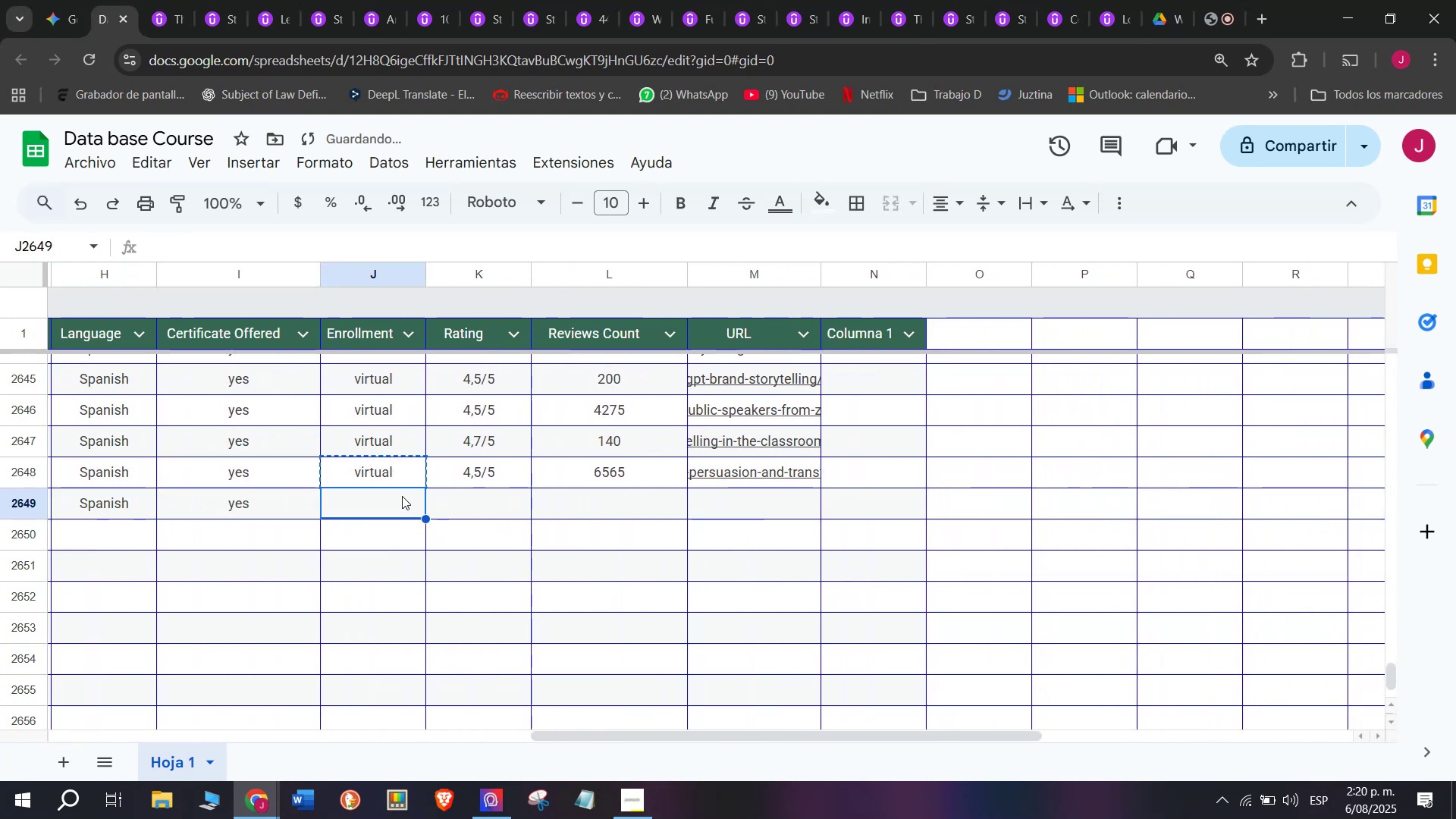 
key(Z)
 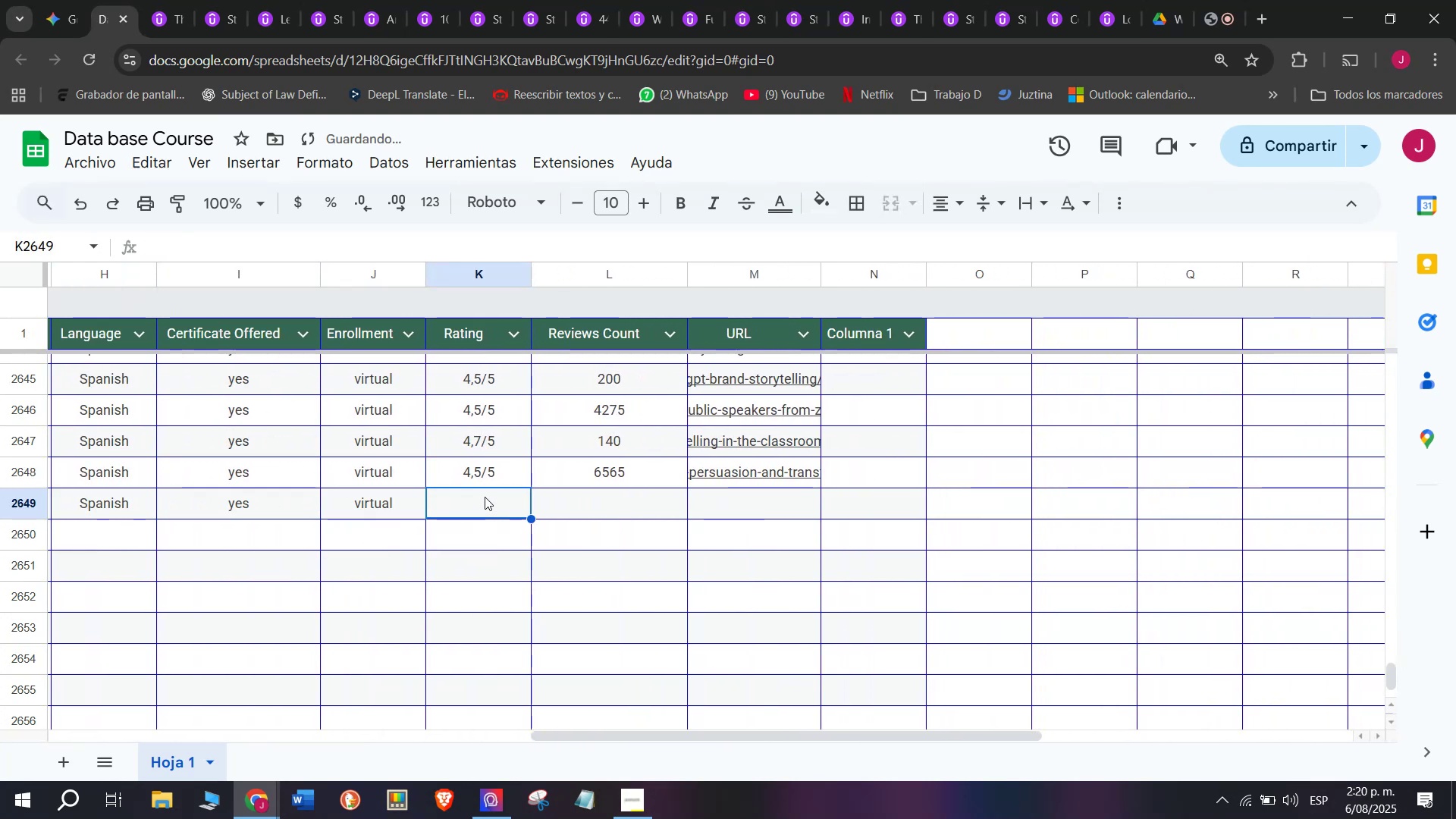 
key(Control+ControlLeft)
 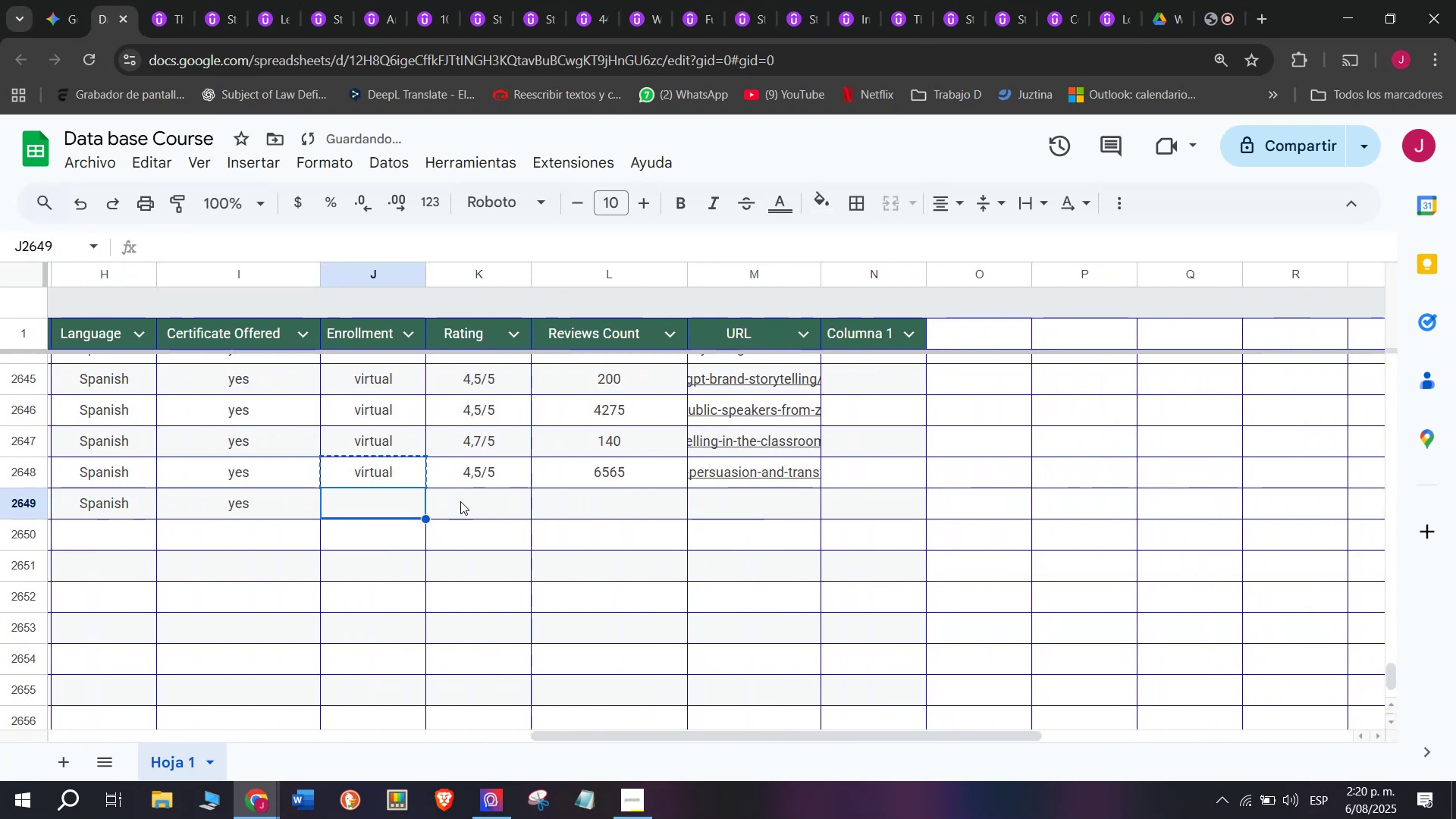 
key(Control+V)
 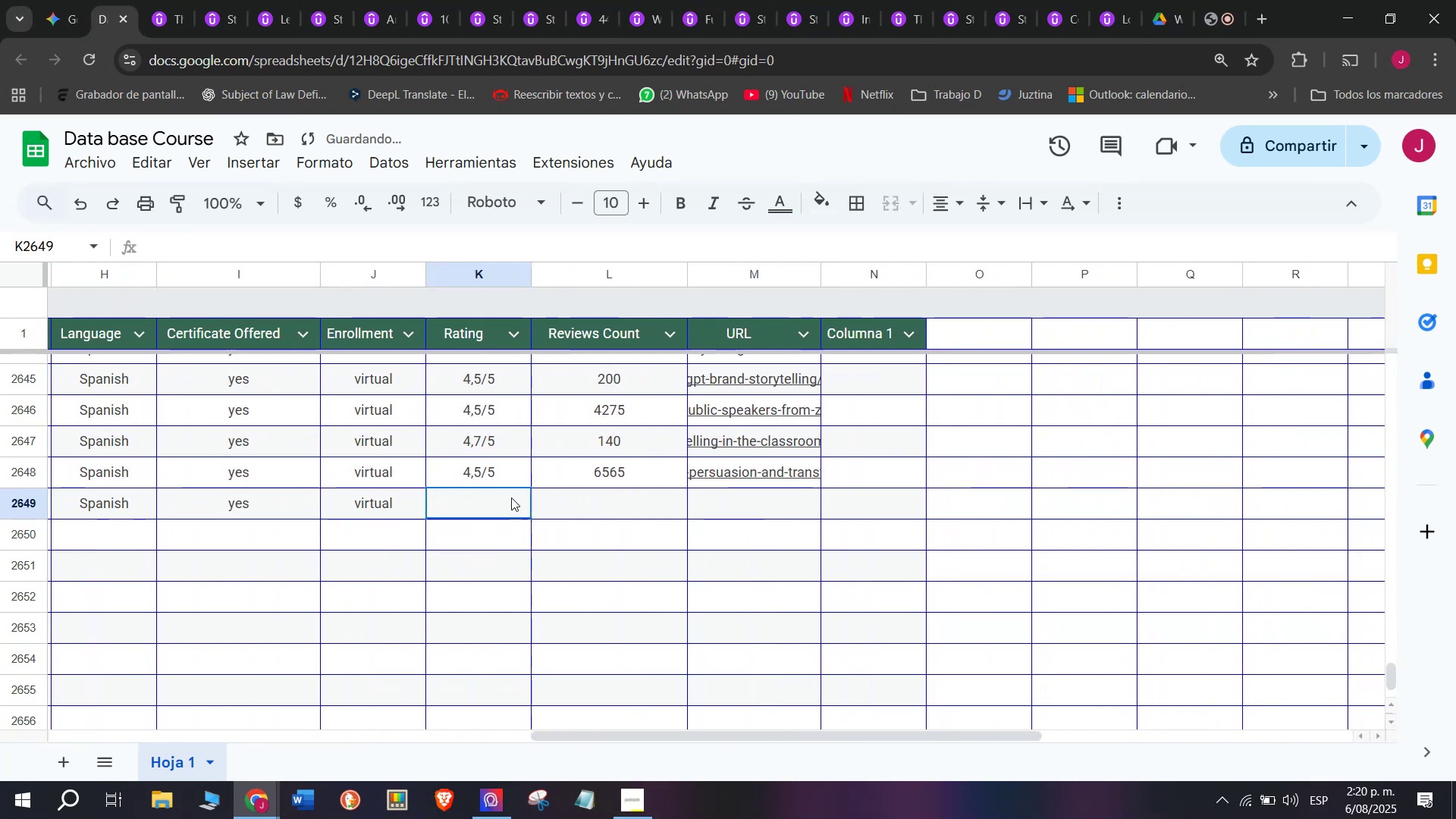 
triple_click([511, 497])
 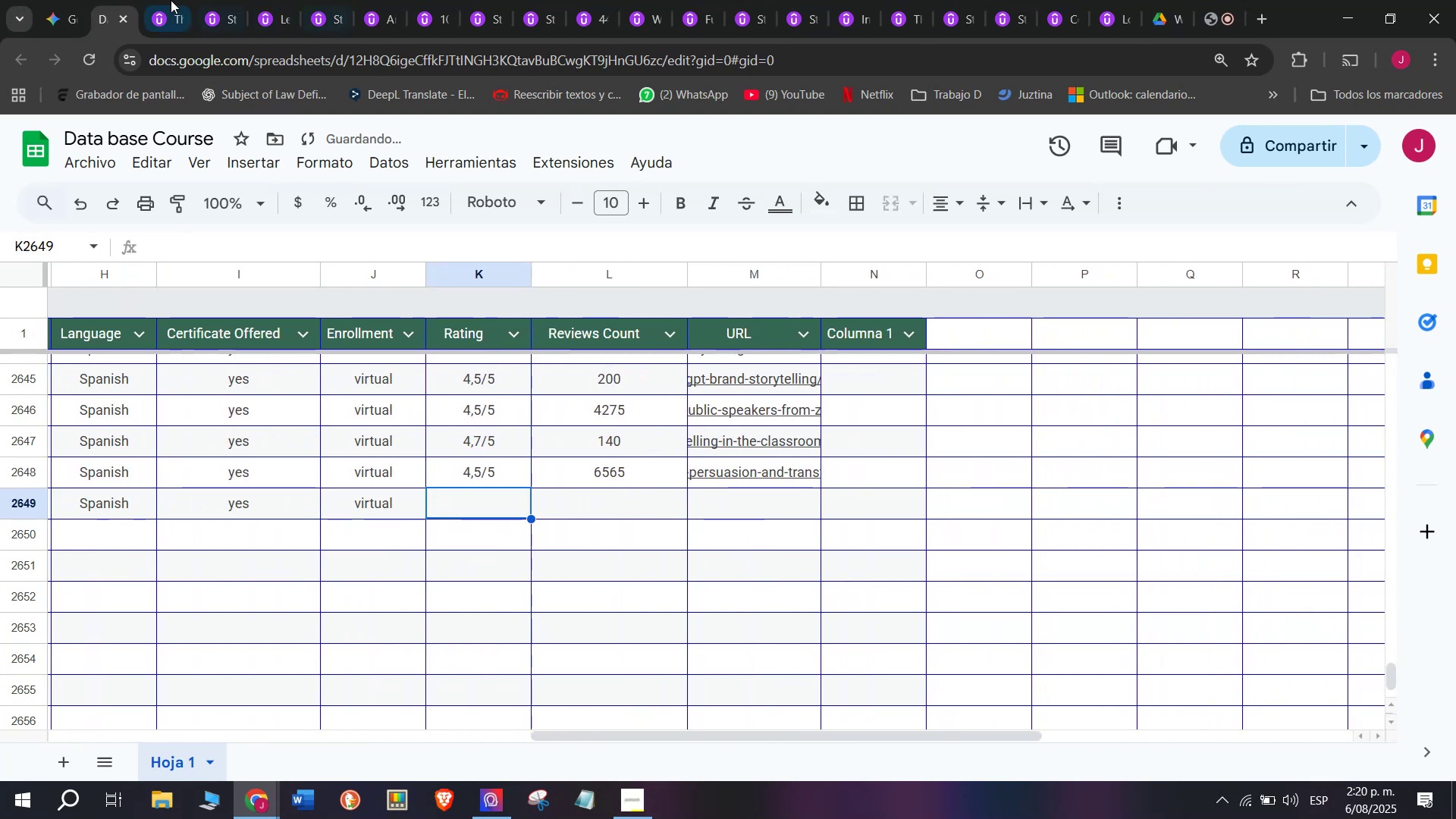 
left_click([162, 0])
 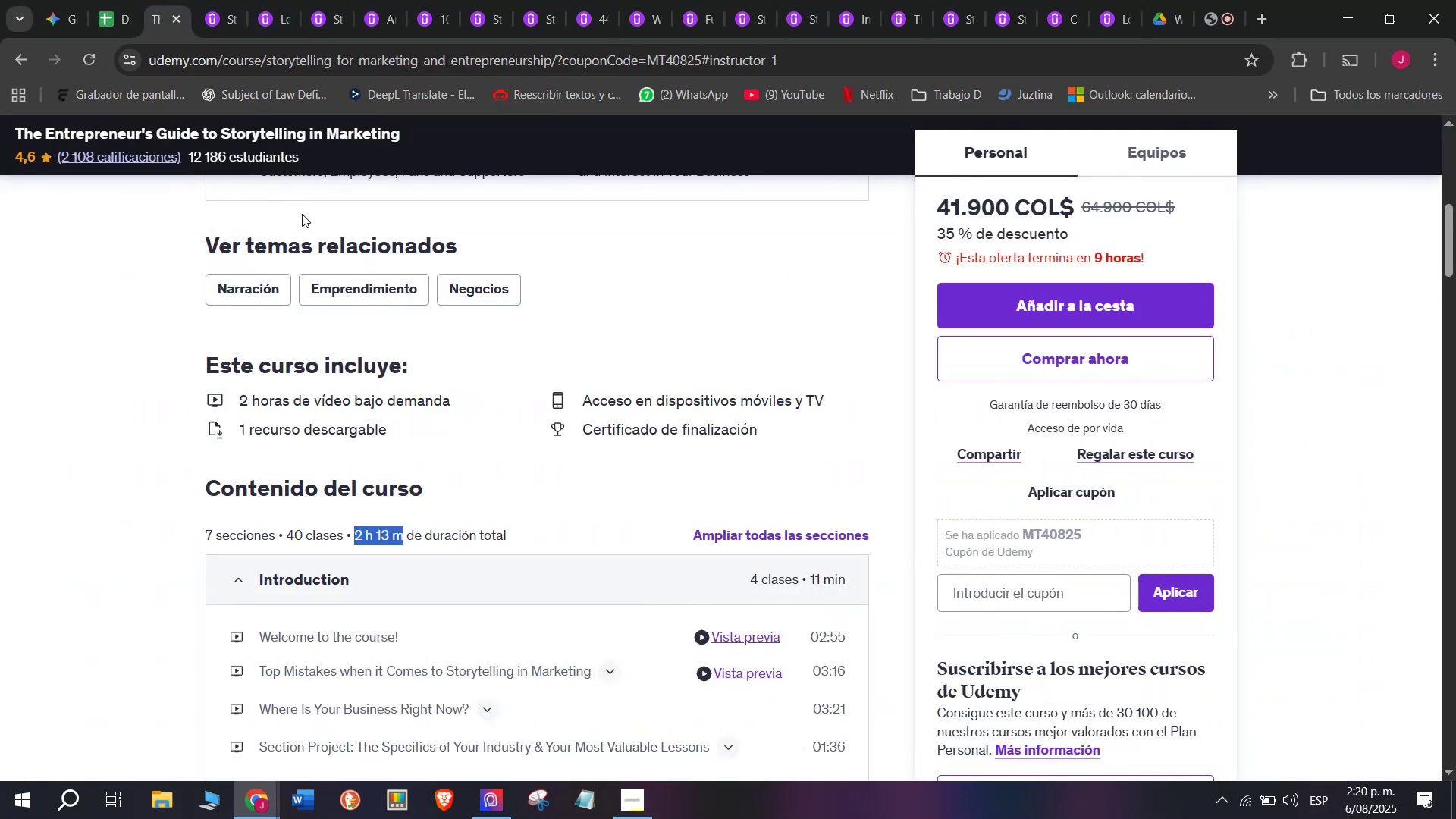 
scroll: coordinate [278, 368], scroll_direction: up, amount: 3.0
 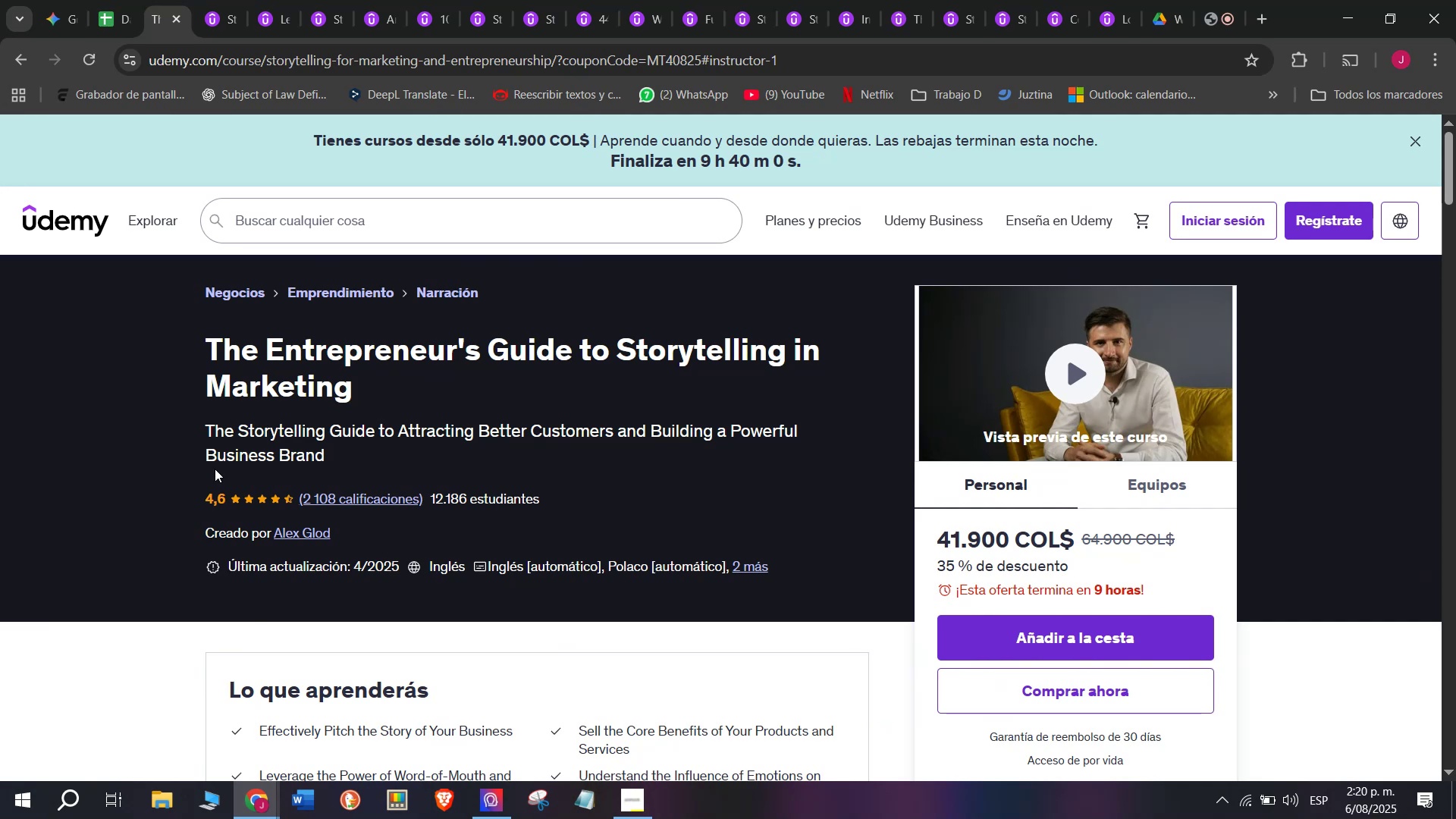 
left_click([115, 0])
 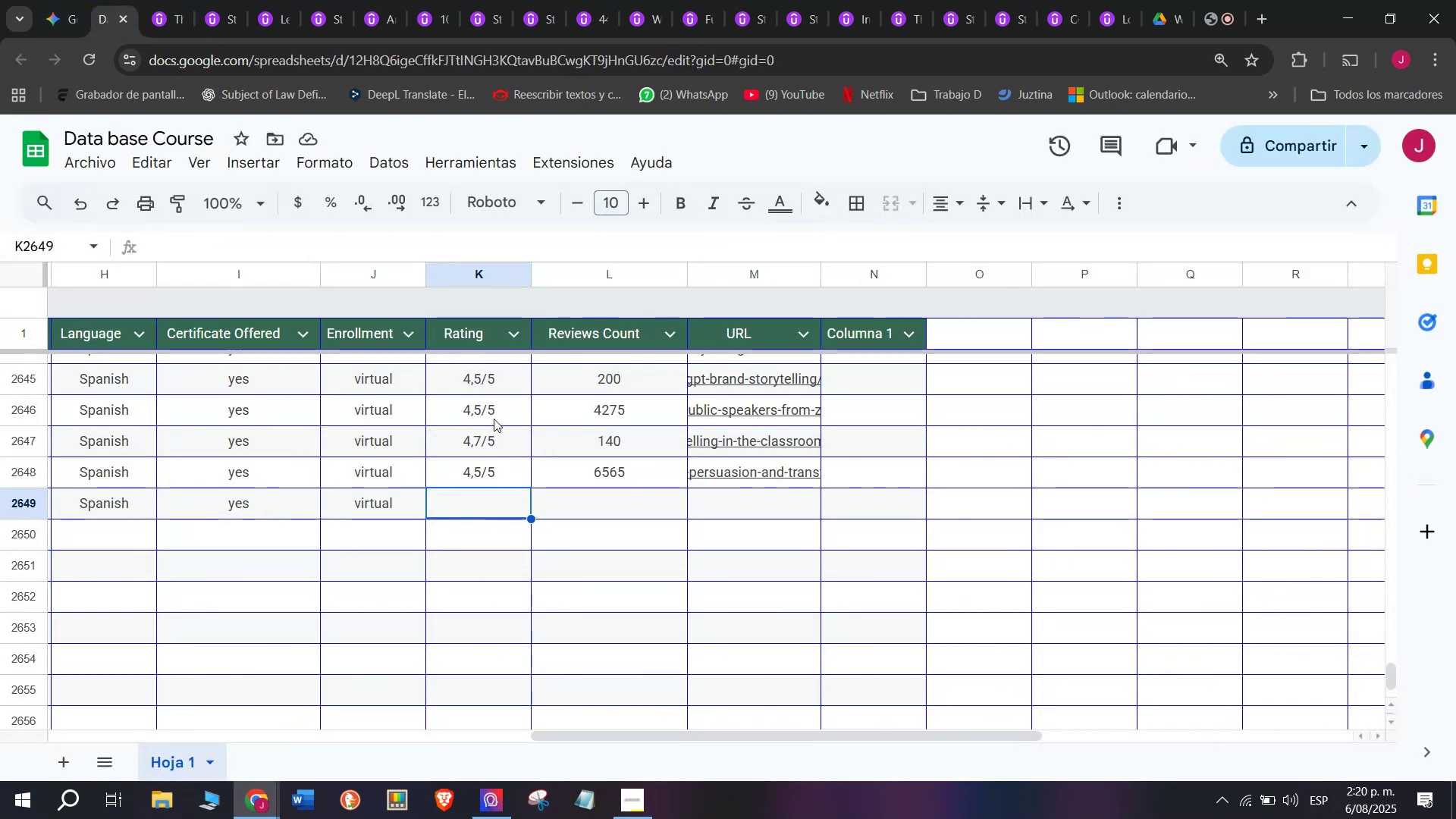 
left_click([500, 463])
 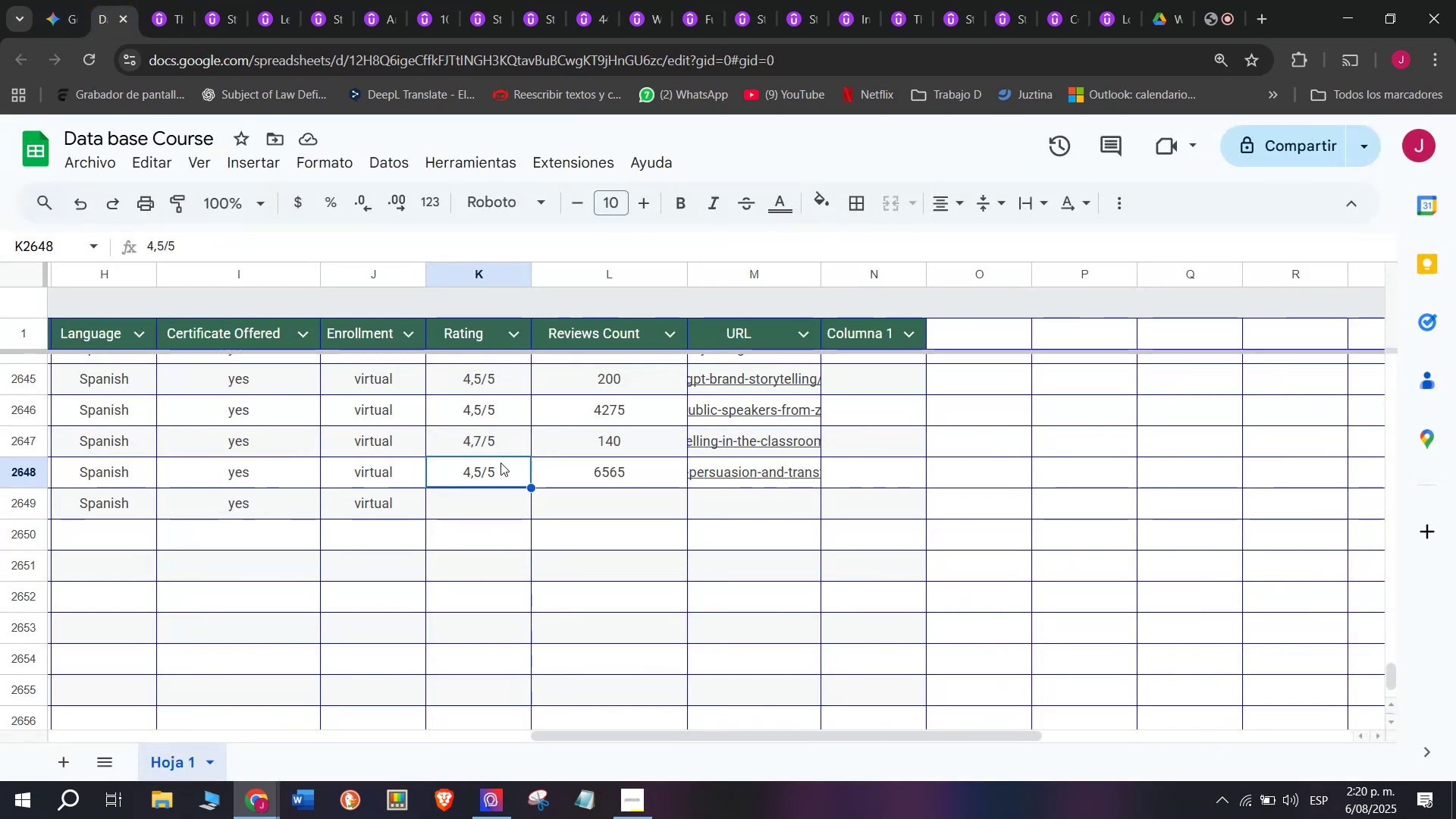 
key(Control+ControlLeft)
 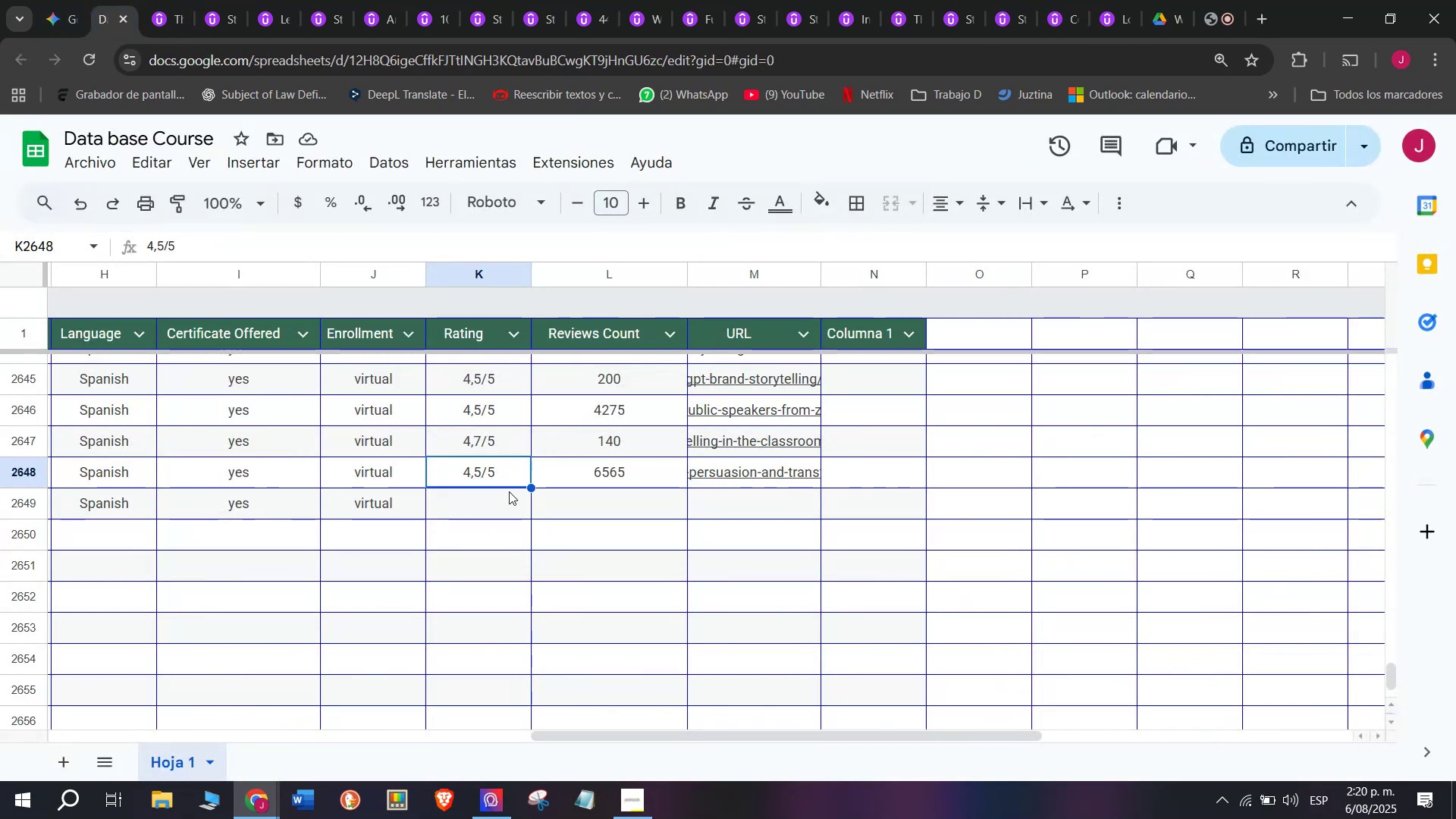 
key(Break)
 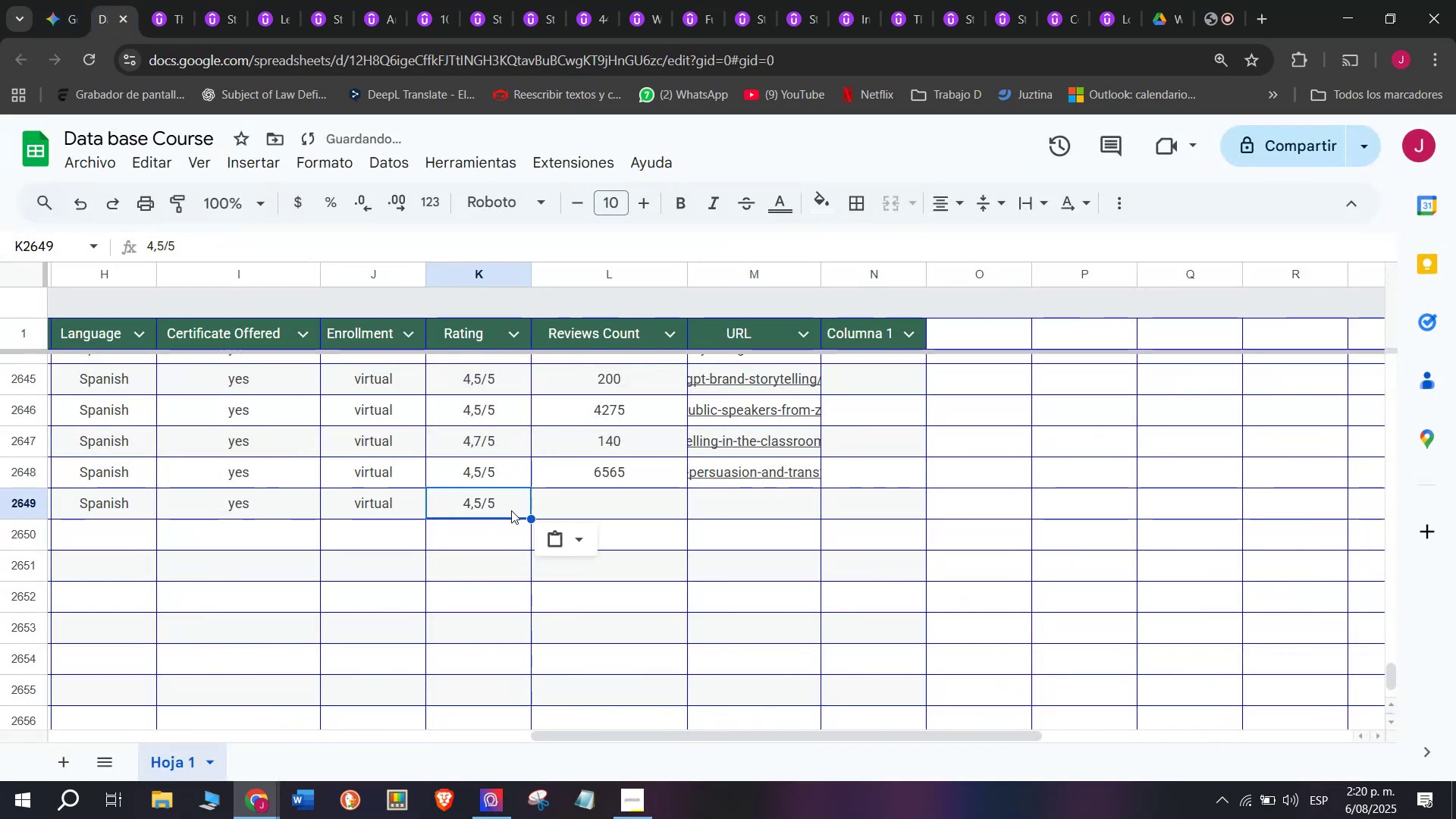 
key(Control+C)
 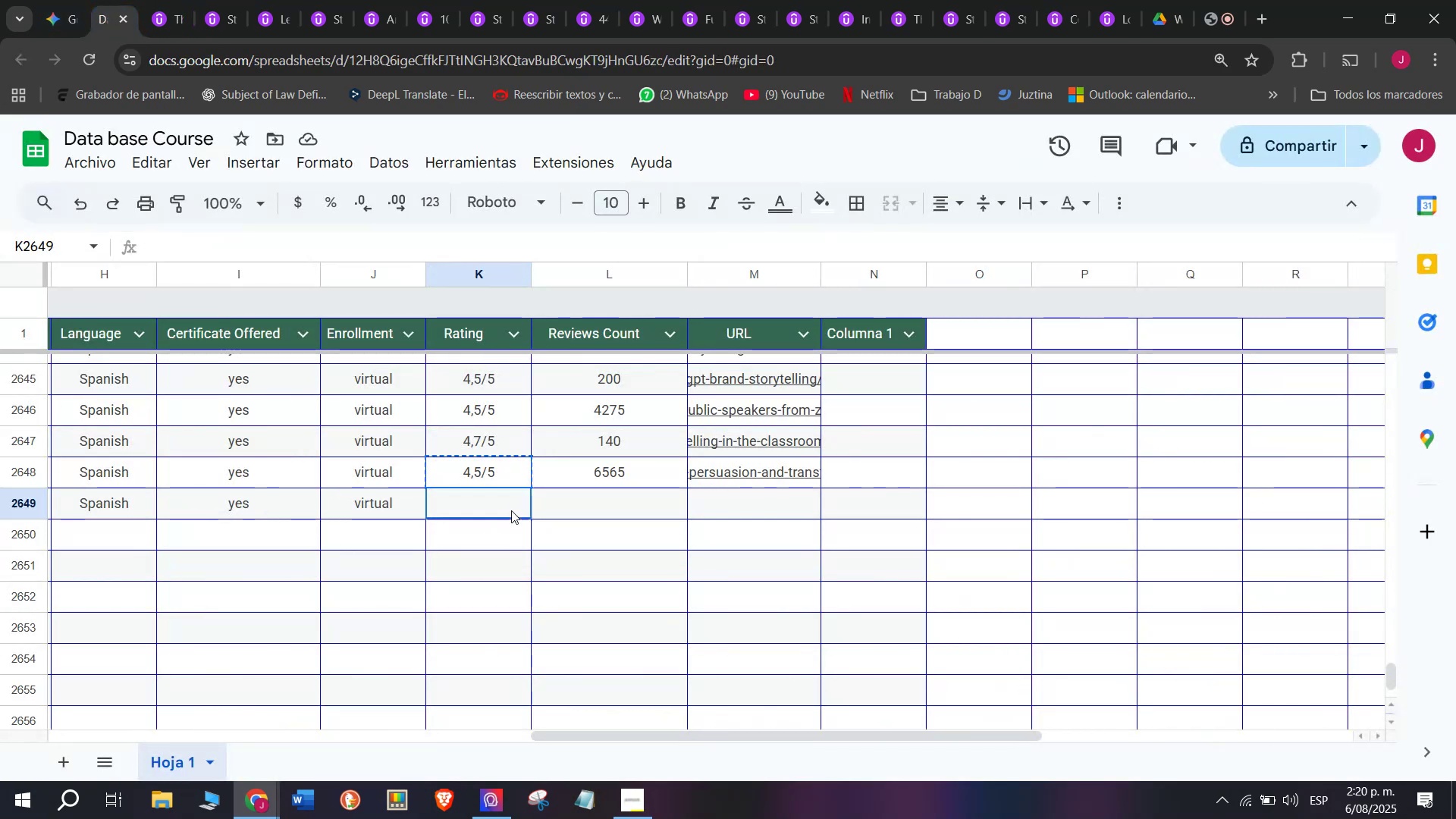 
key(Z)
 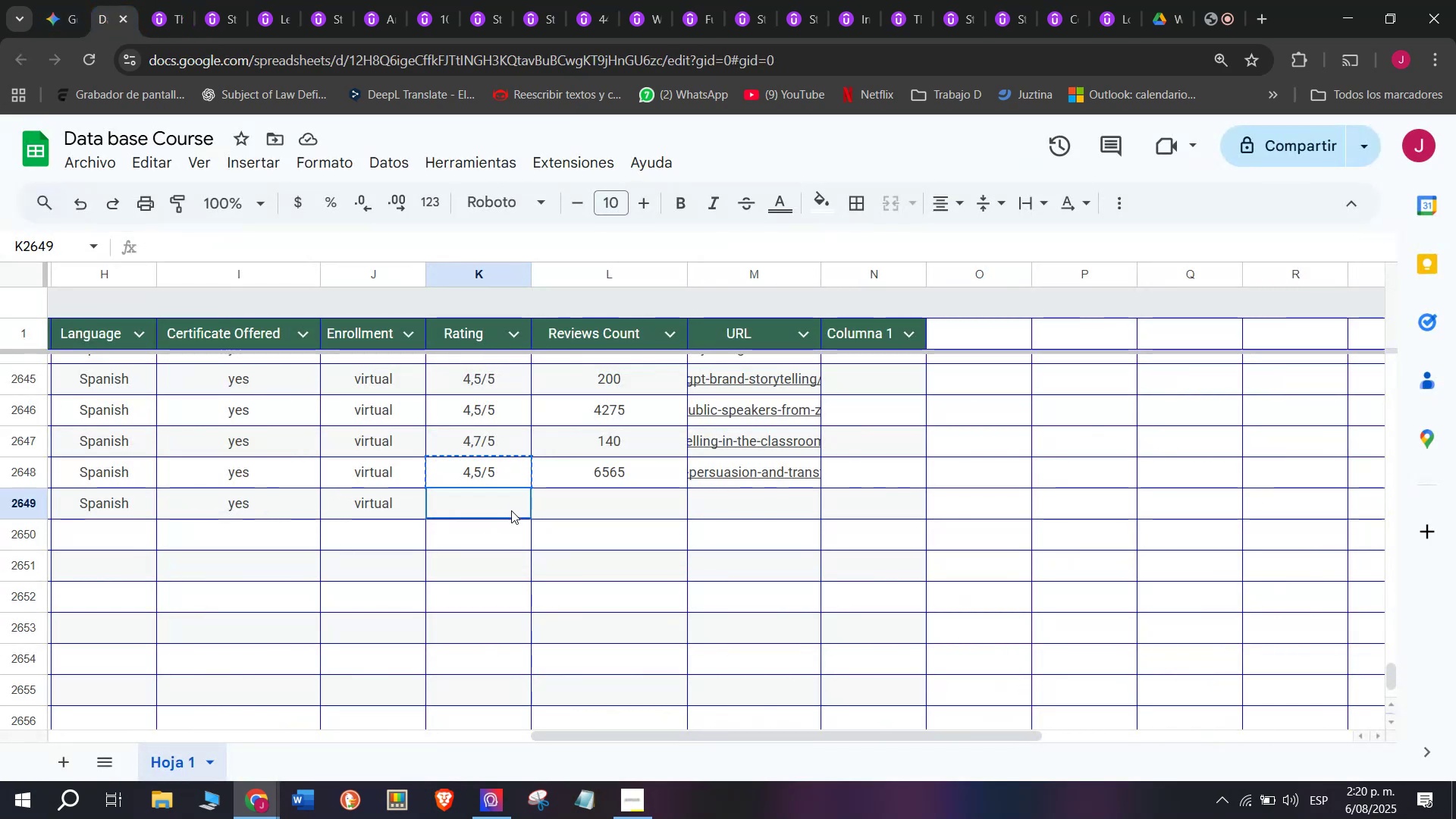 
key(Control+ControlLeft)
 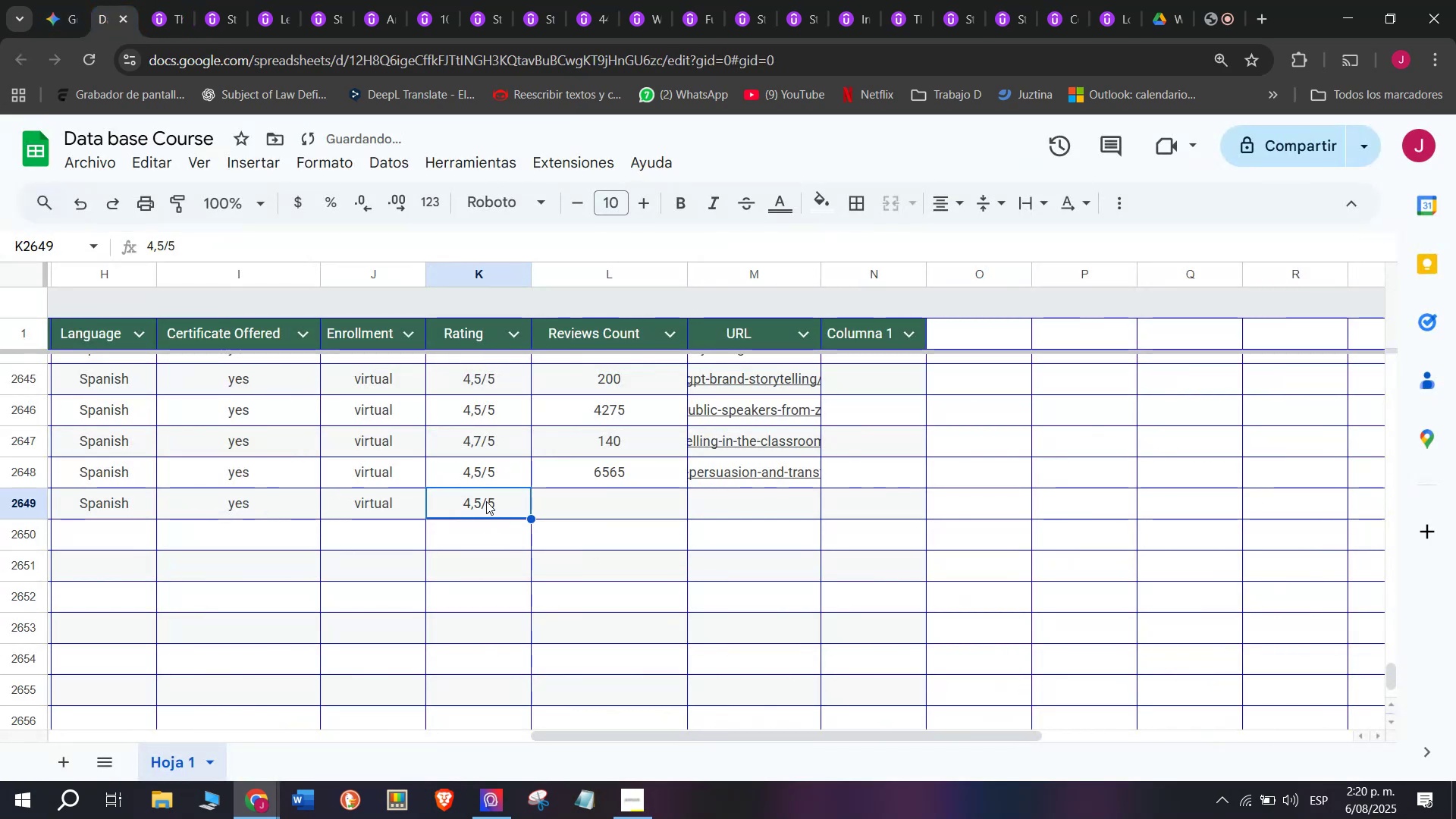 
key(Control+V)
 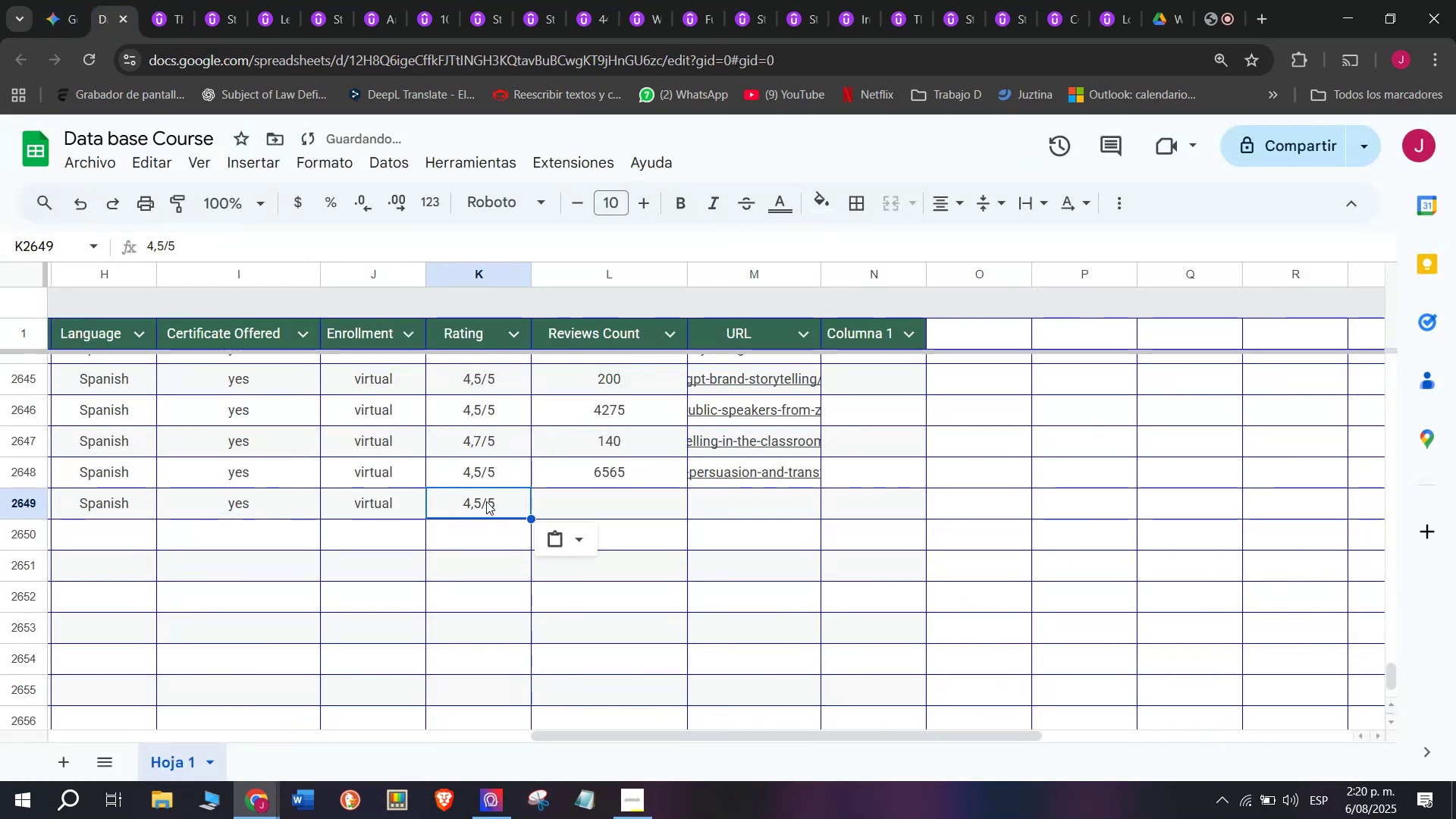 
double_click([511, 510])
 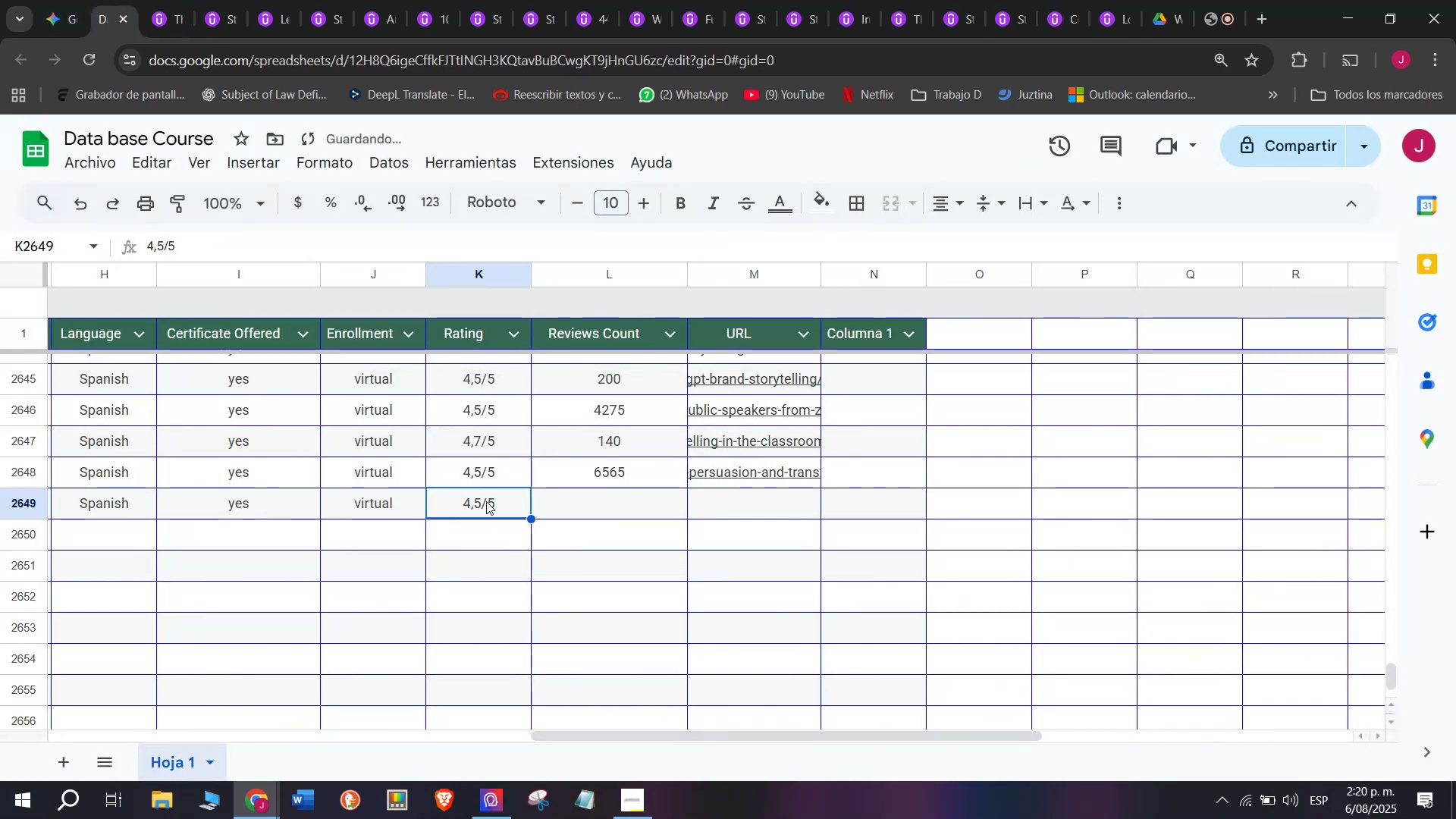 
triple_click([486, 501])
 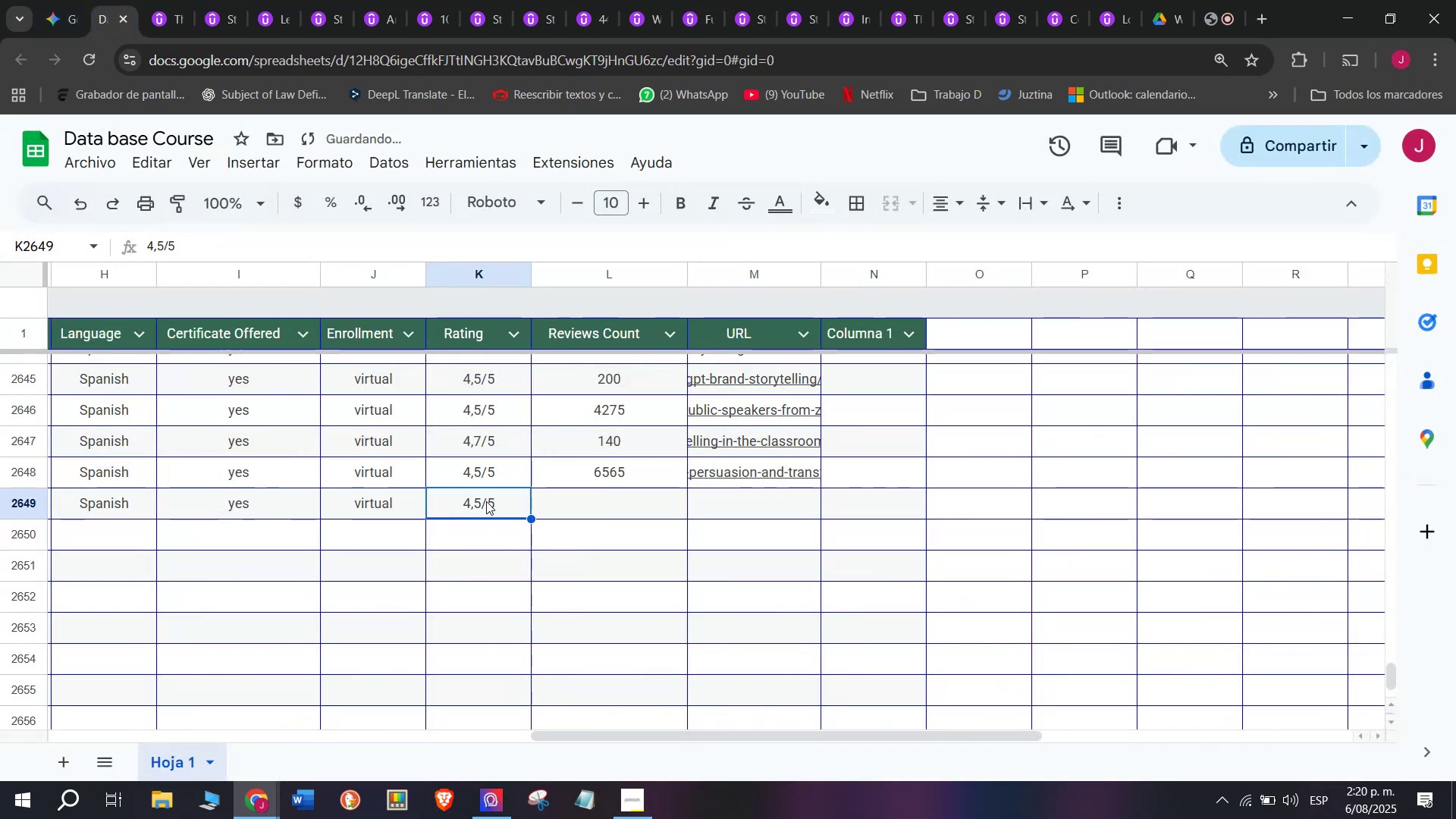 
triple_click([486, 501])
 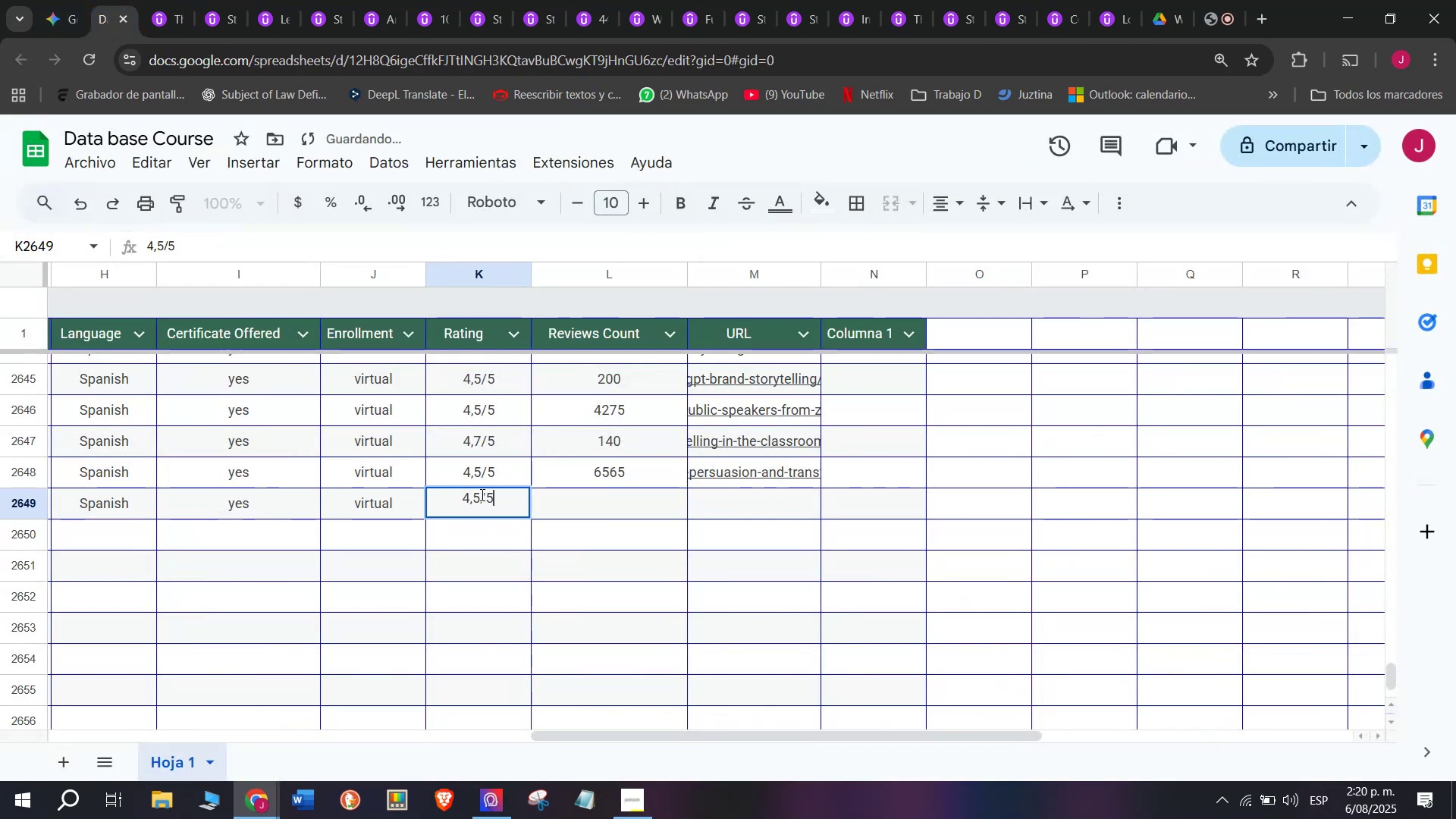 
left_click([481, 494])
 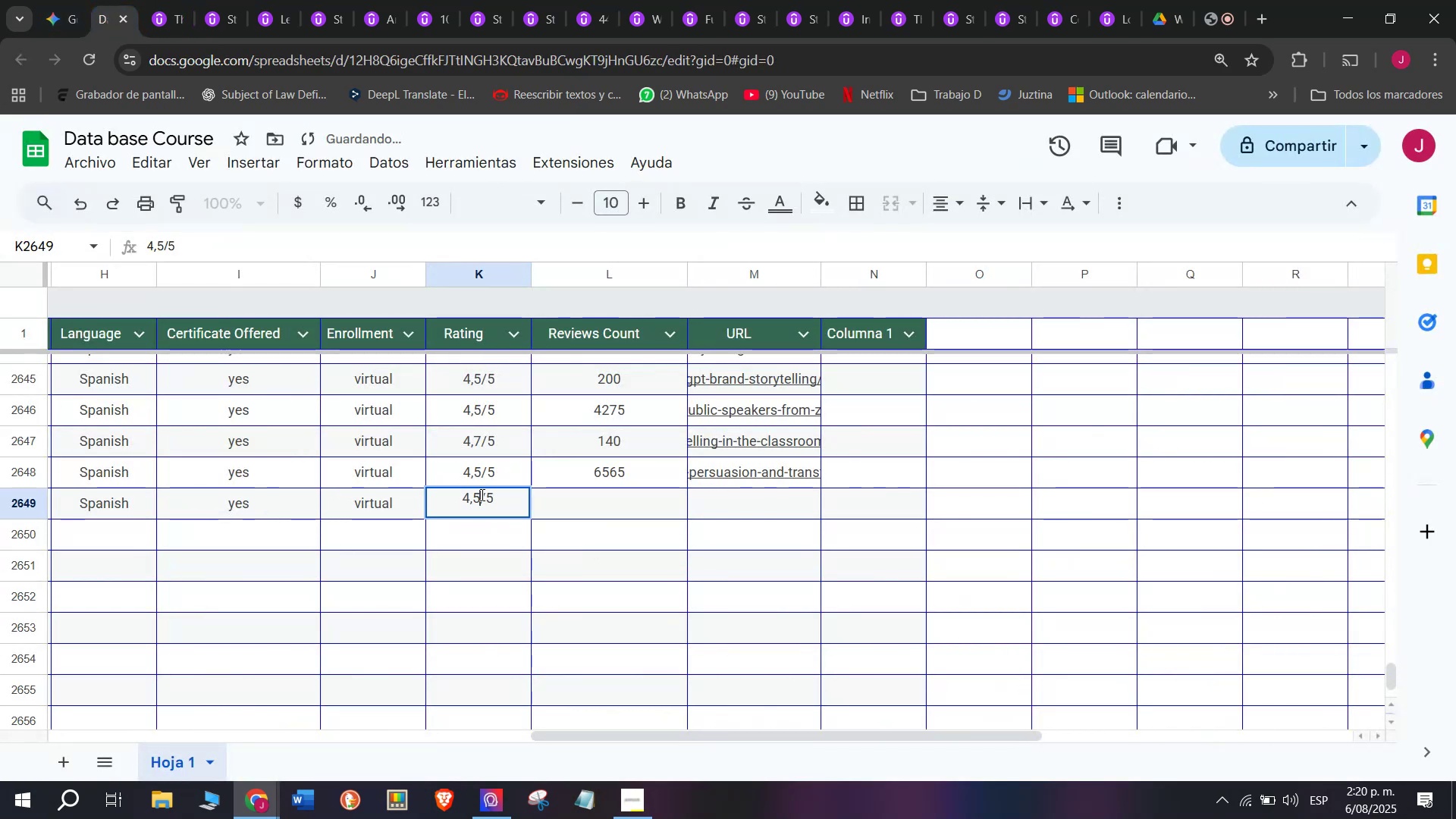 
key(Backspace)
type(q6)
 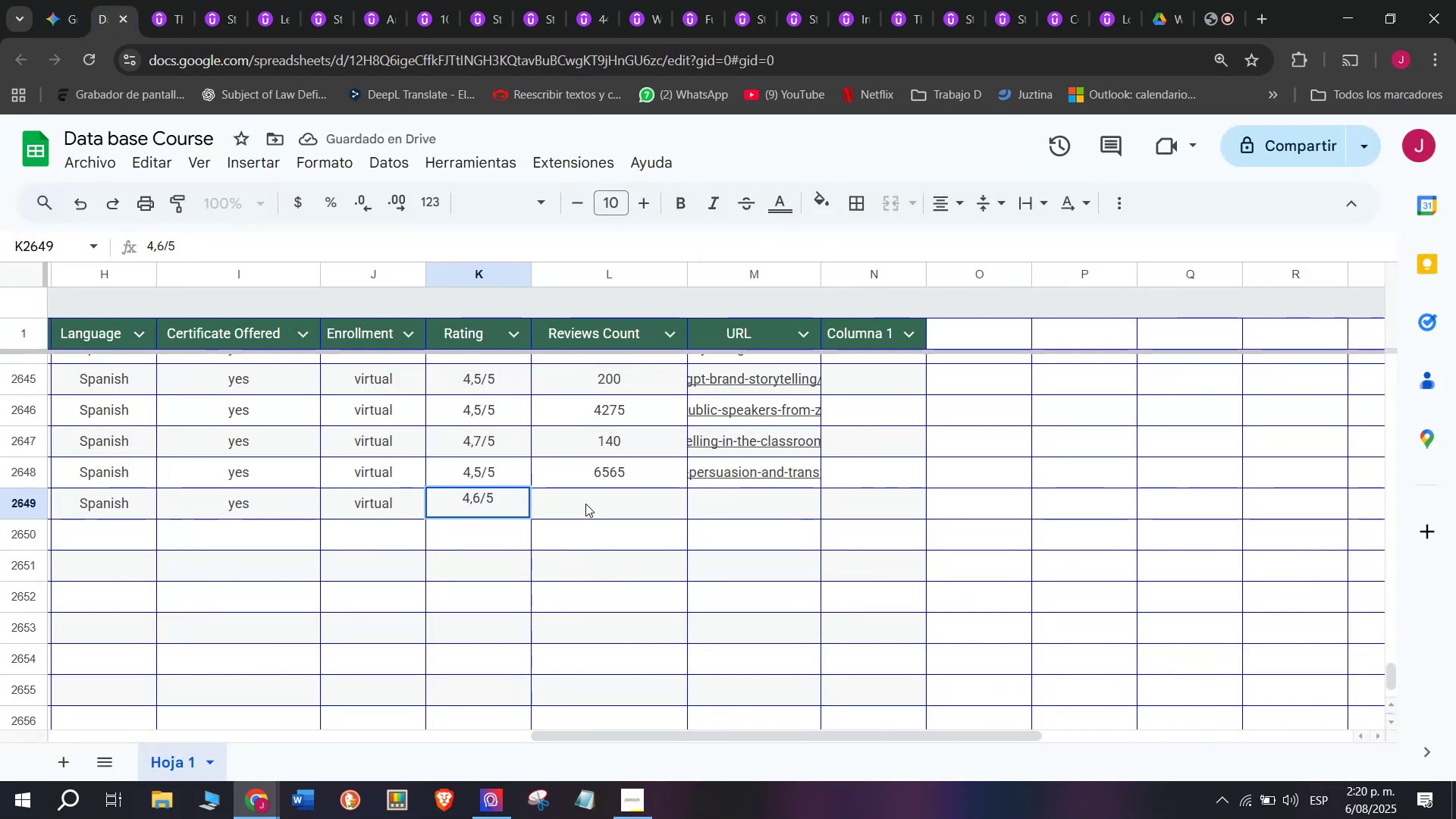 
left_click([586, 500])
 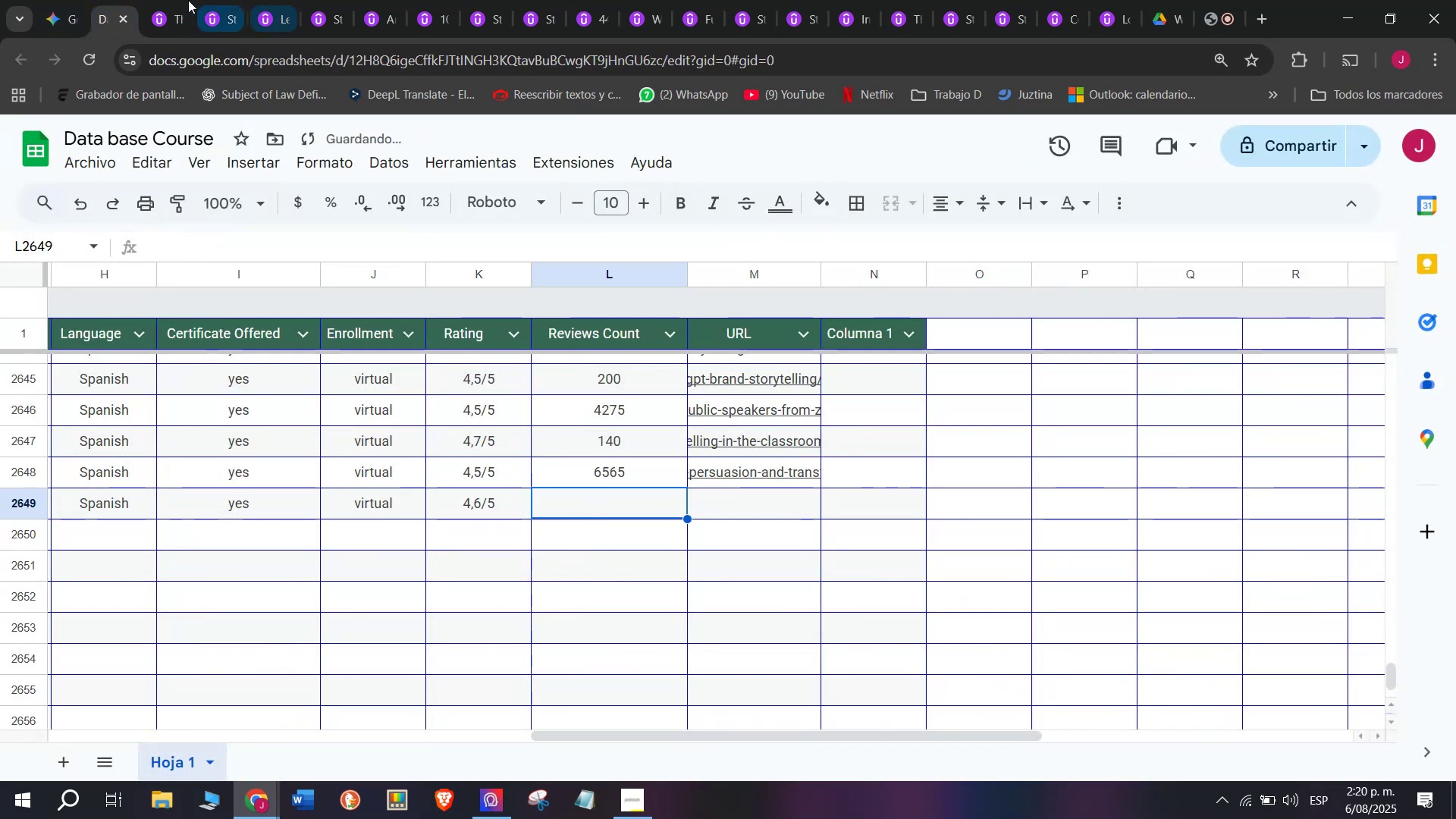 
left_click([160, 0])
 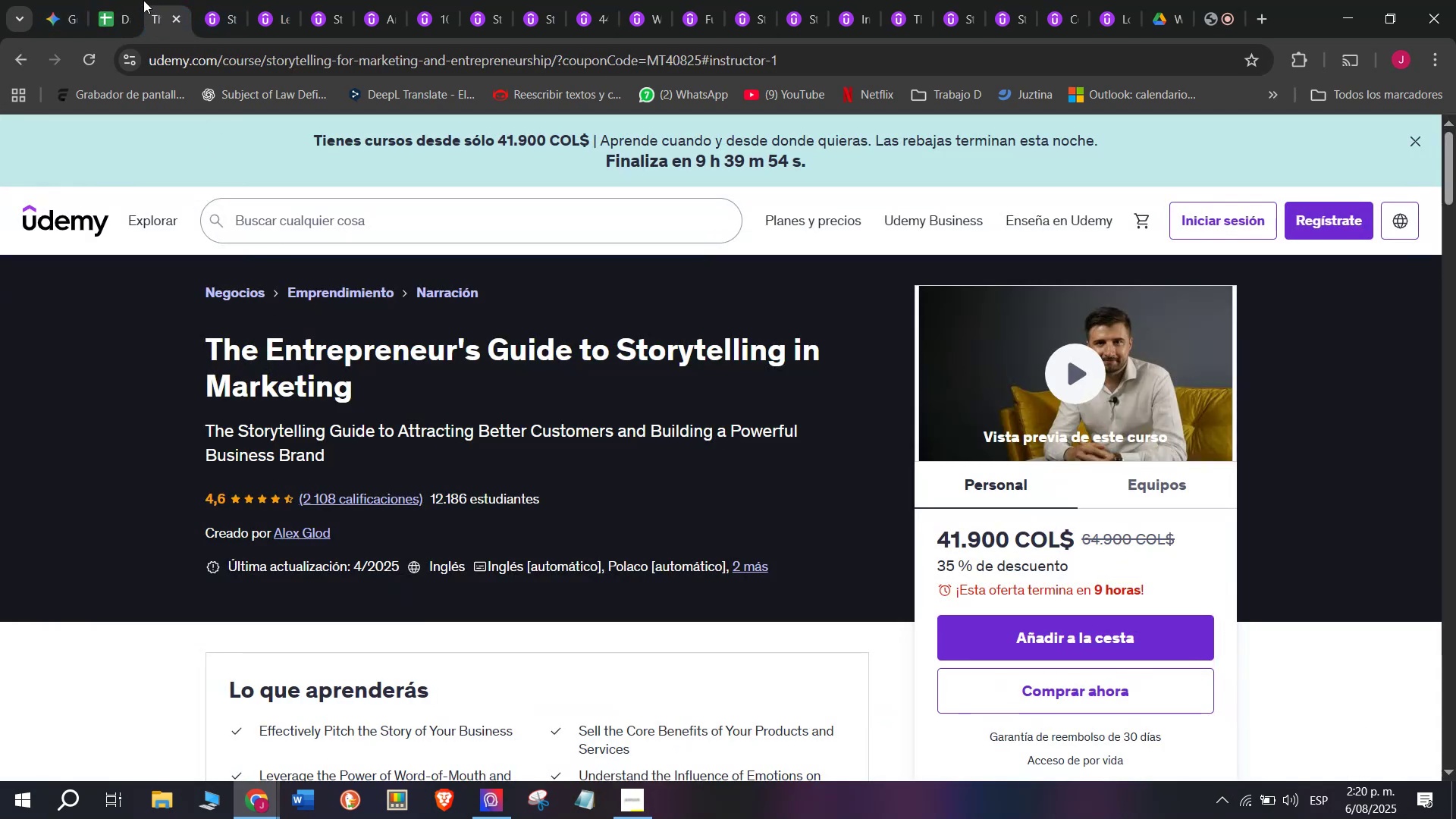 
left_click([102, 0])
 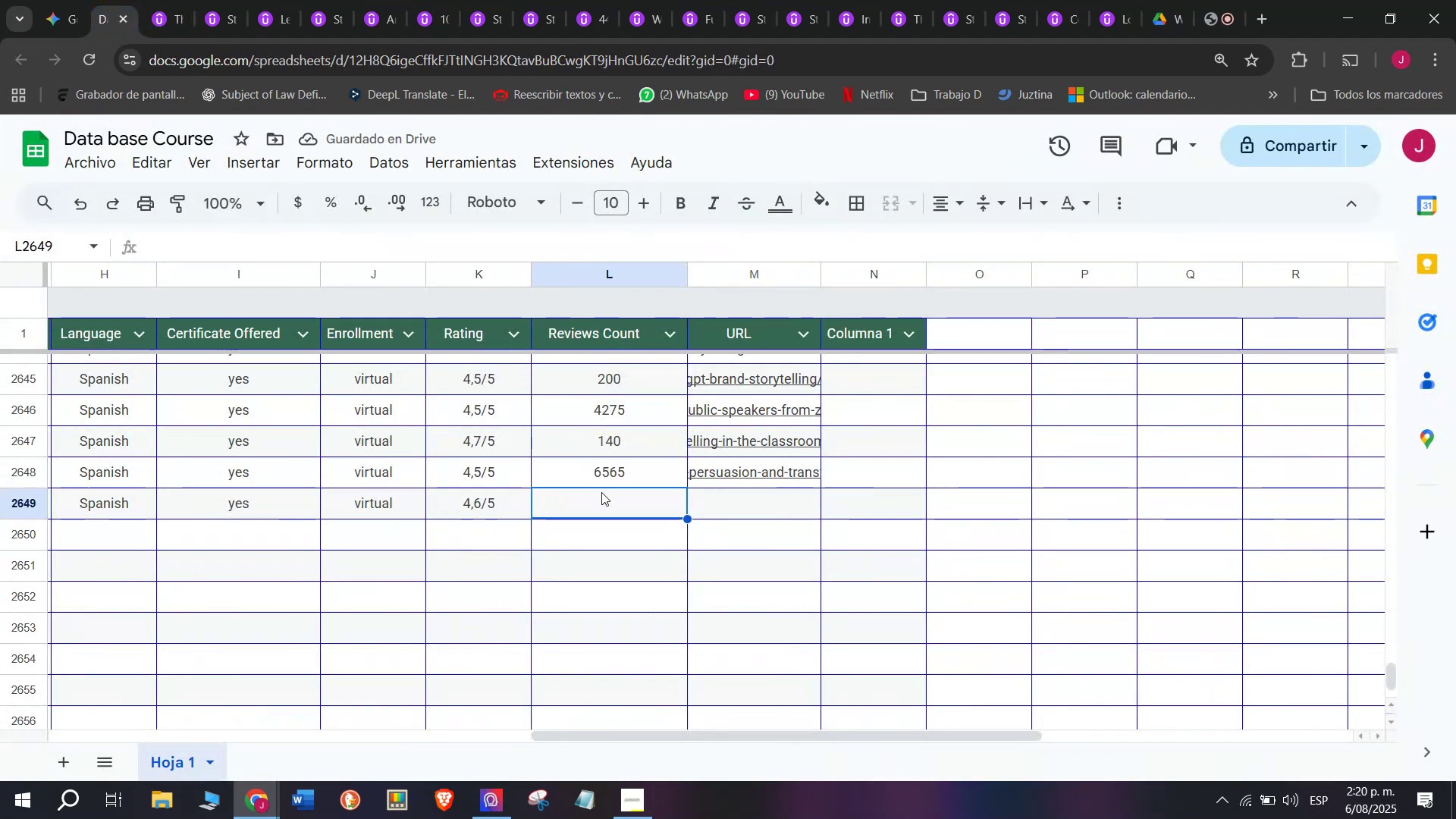 
type(2108)
 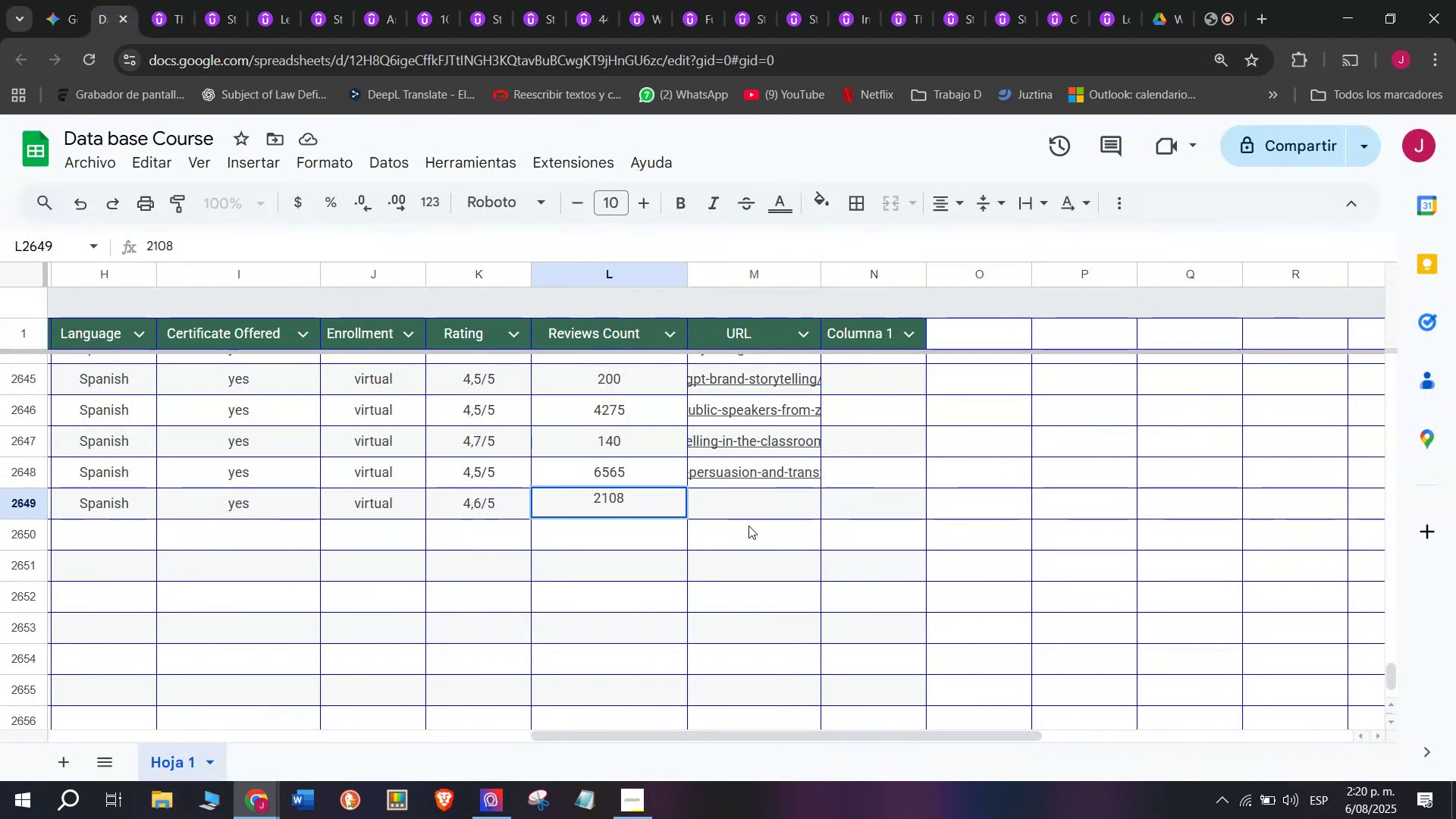 
left_click([749, 504])
 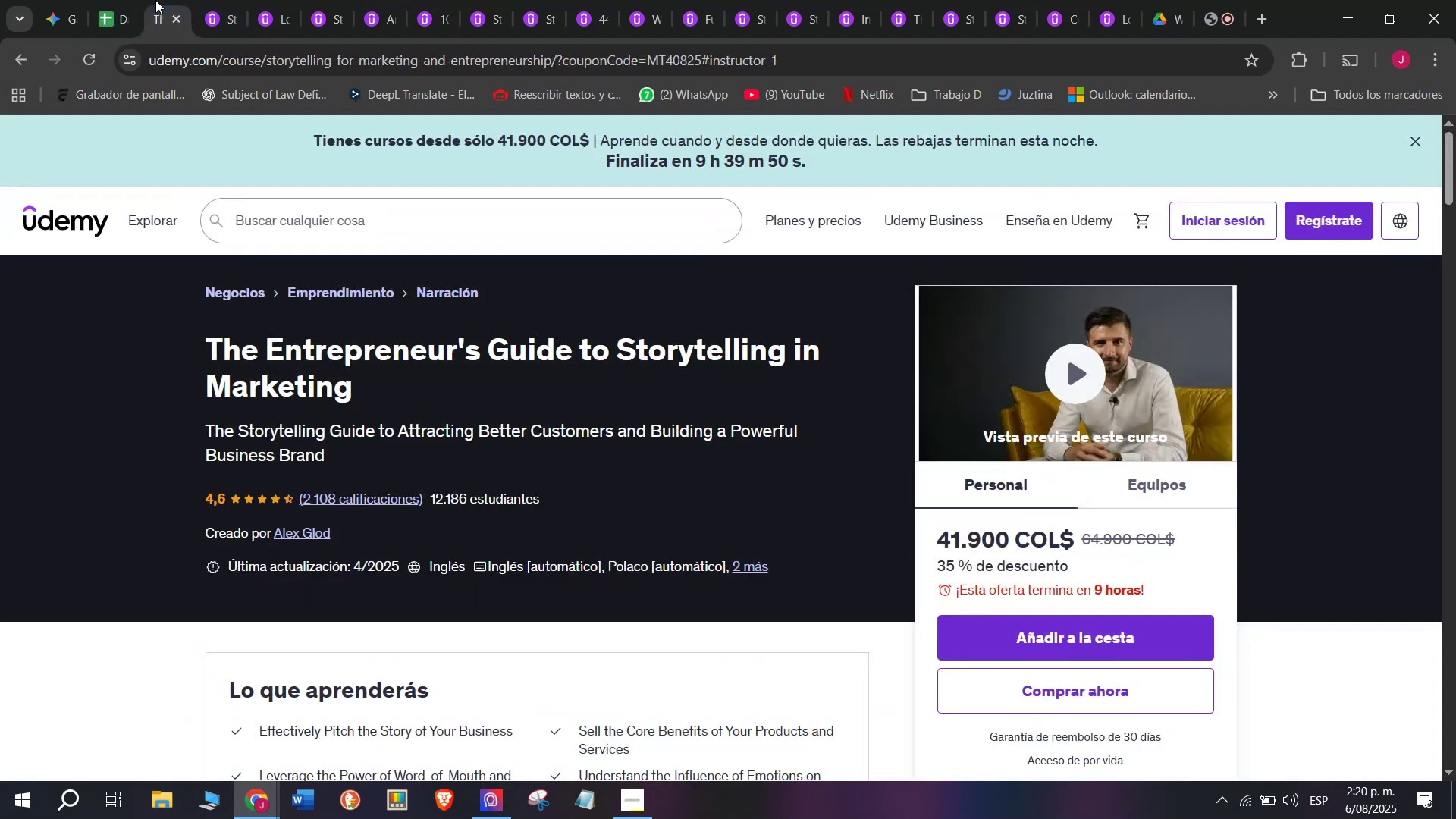 
double_click([183, 59])
 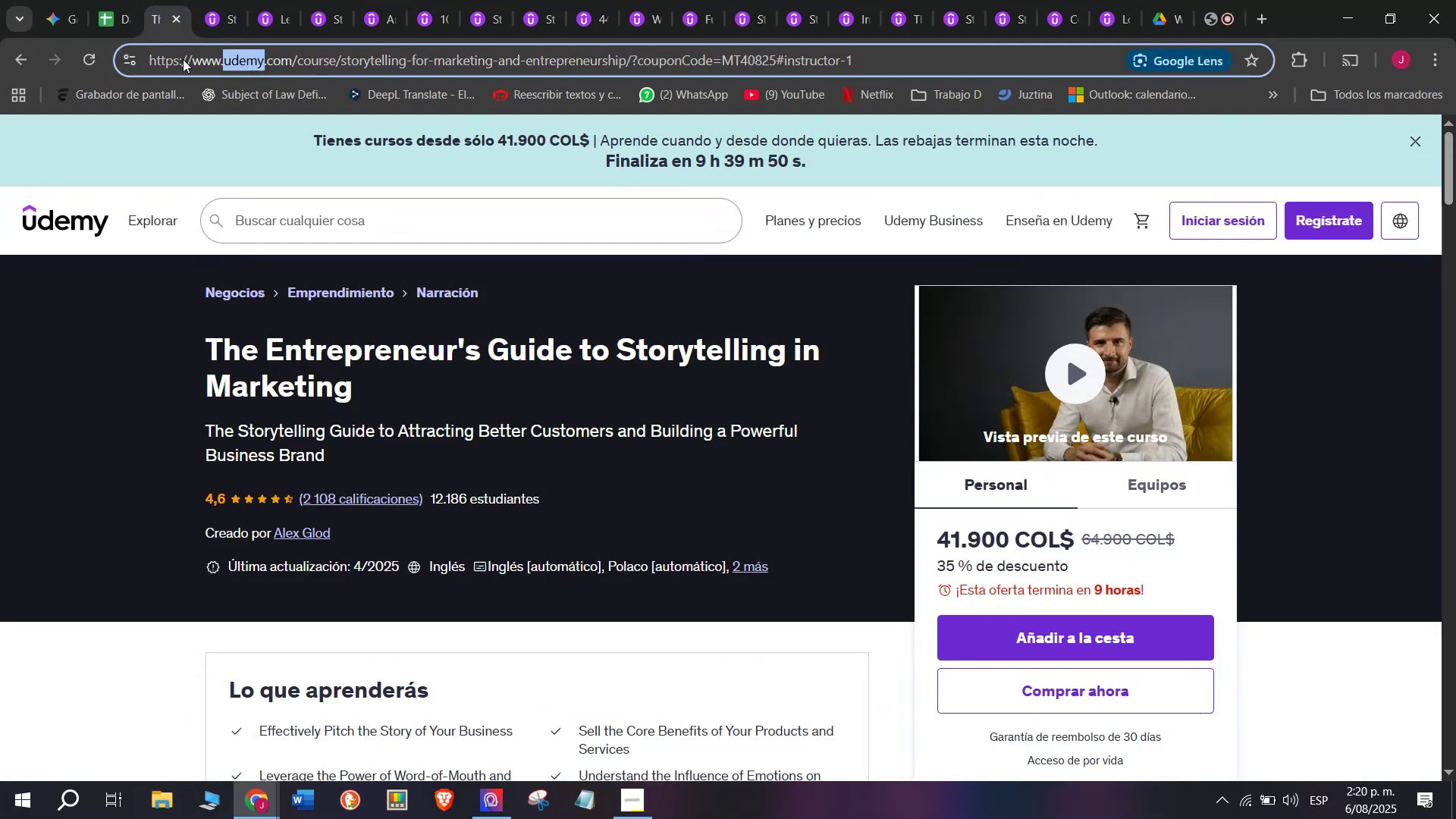 
triple_click([183, 59])
 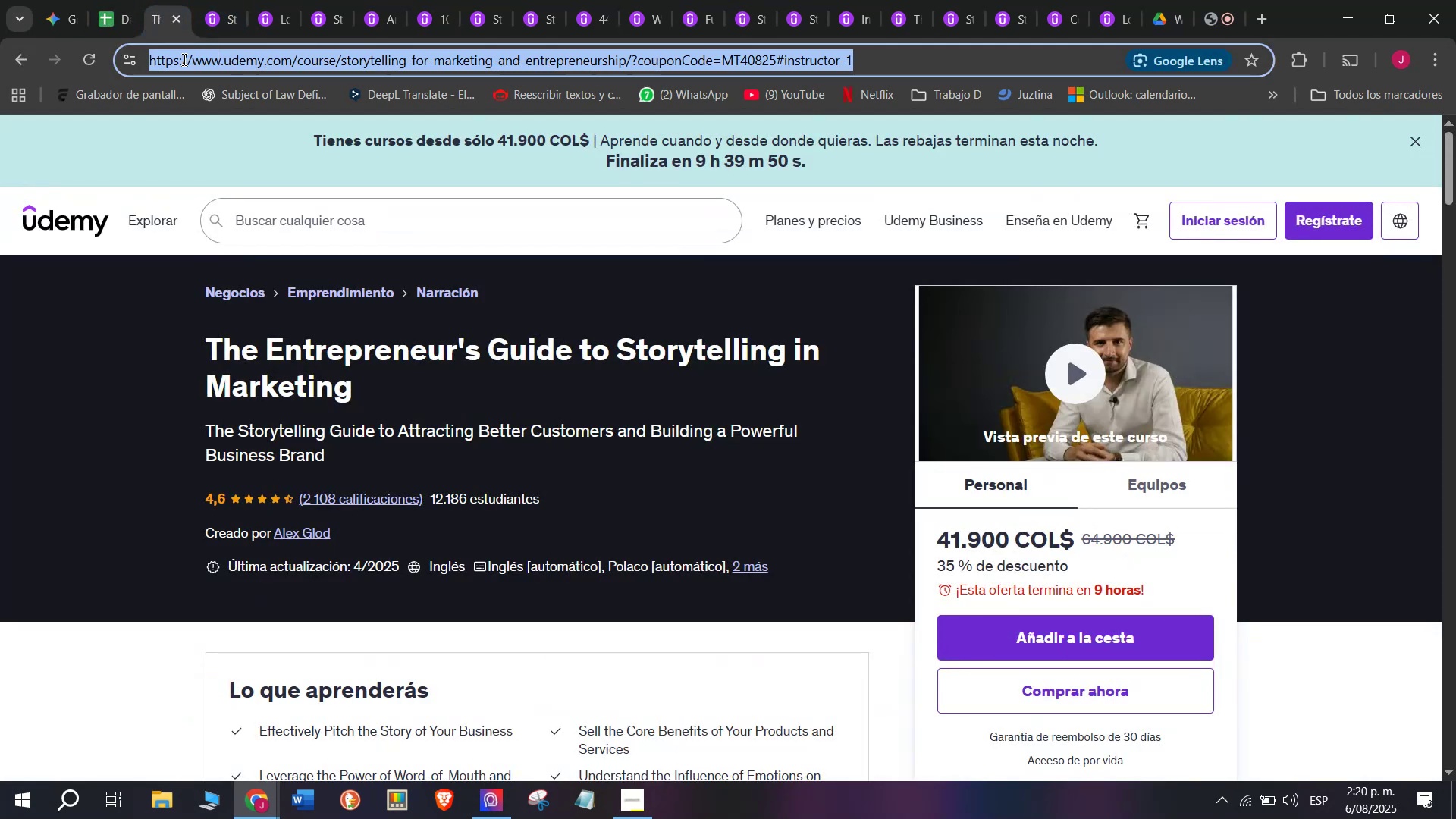 
triple_click([183, 59])
 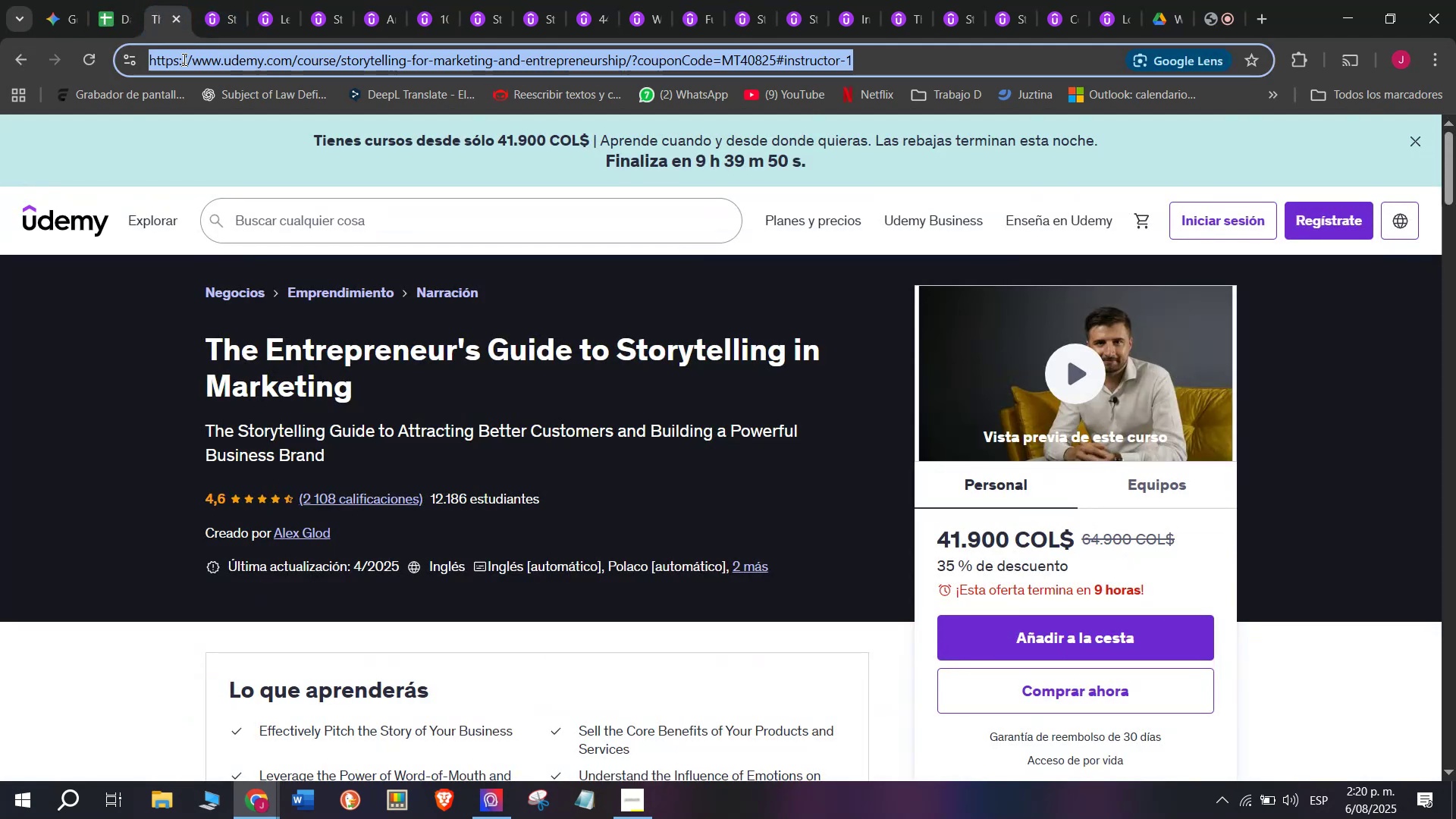 
key(Break)
 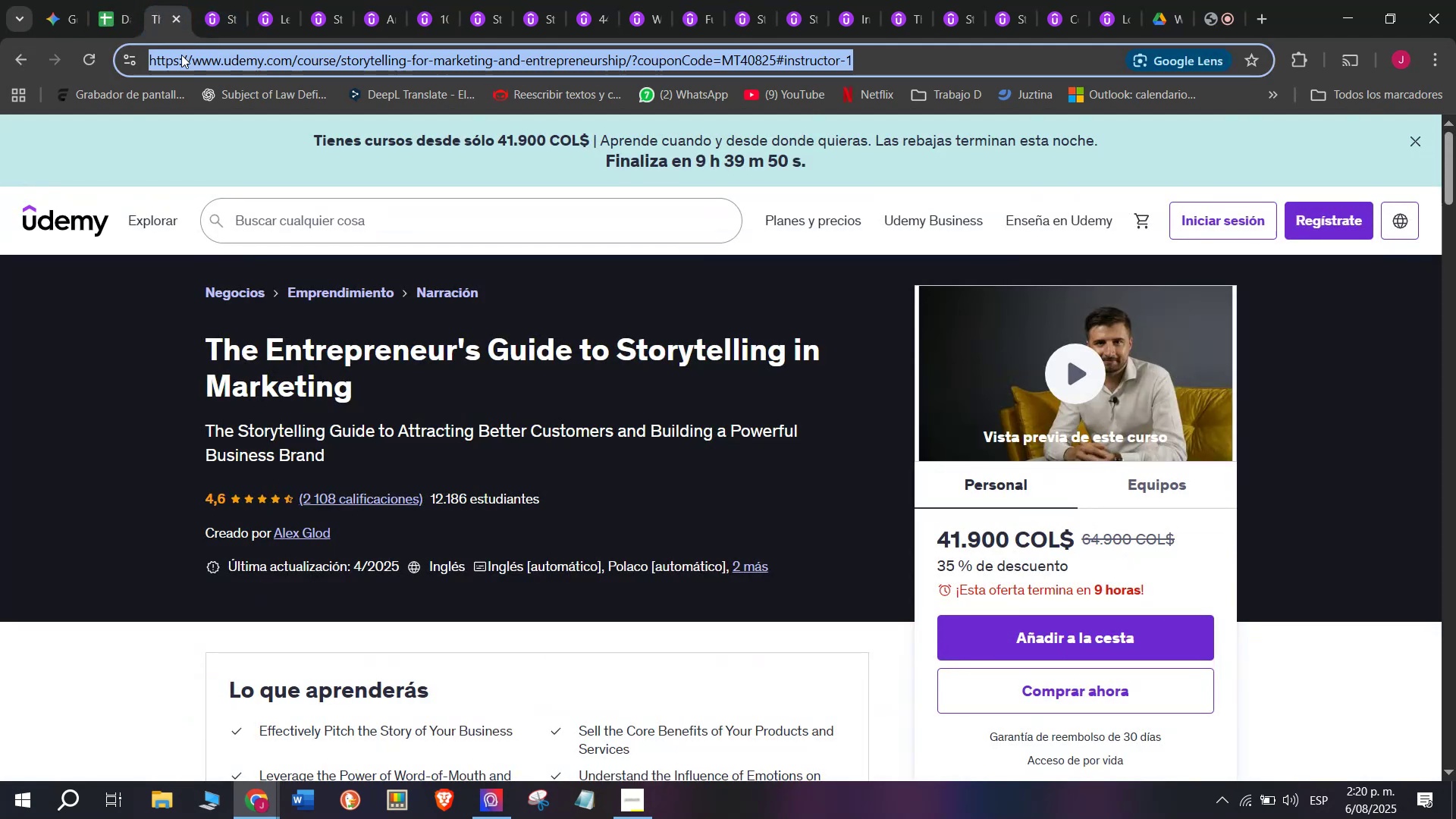 
key(Control+ControlLeft)
 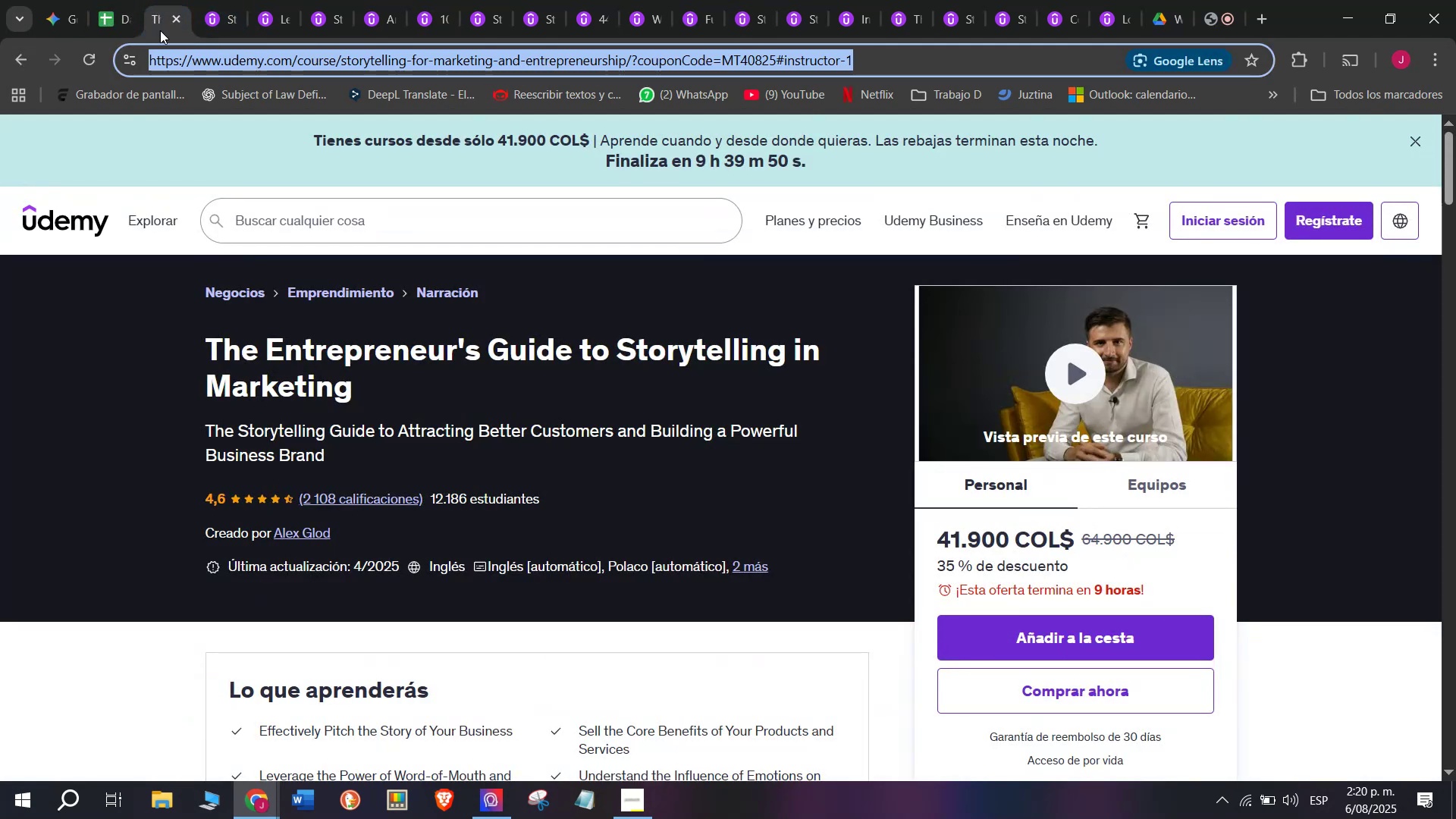 
key(Control+C)
 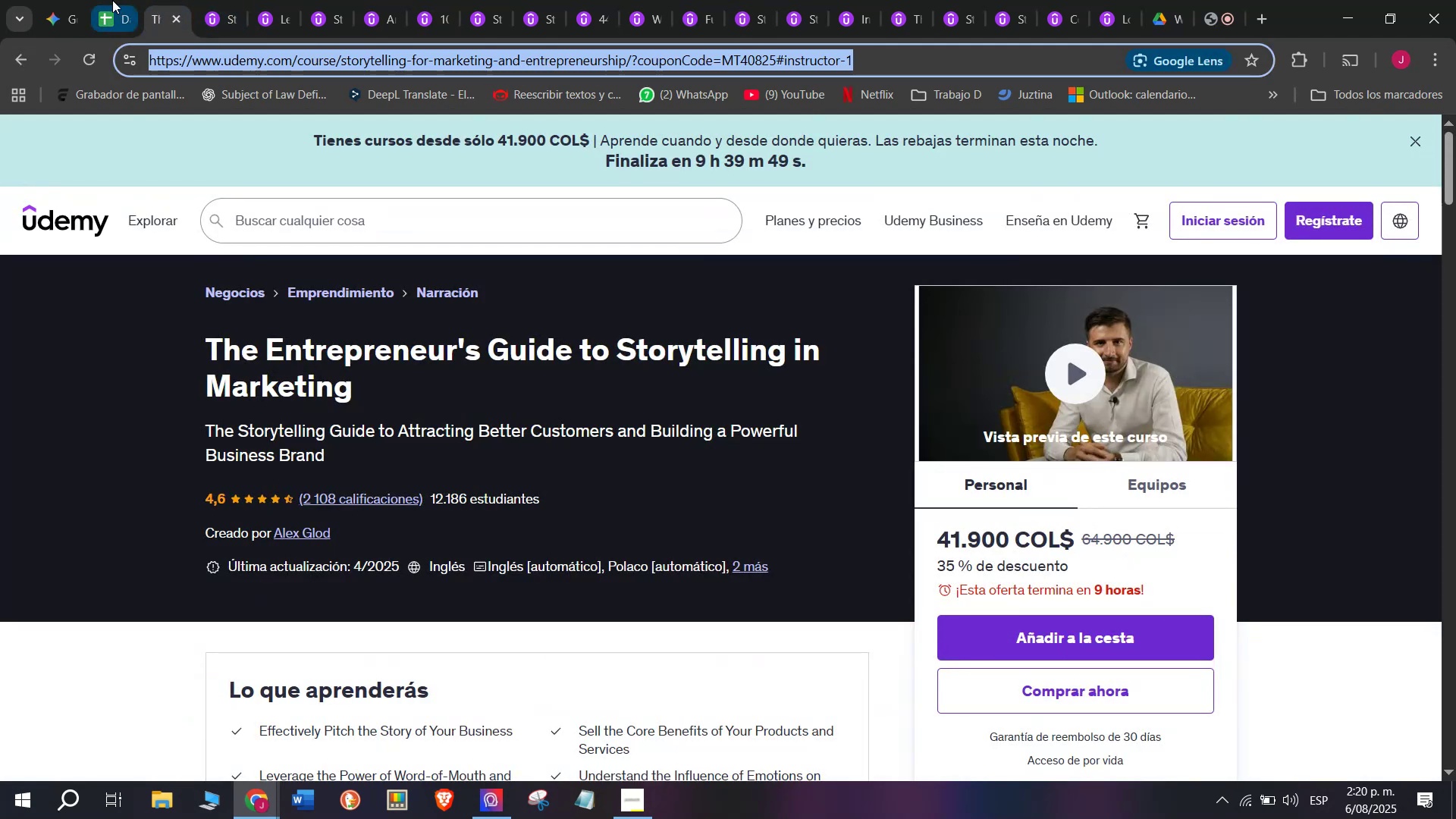 
triple_click([111, 0])
 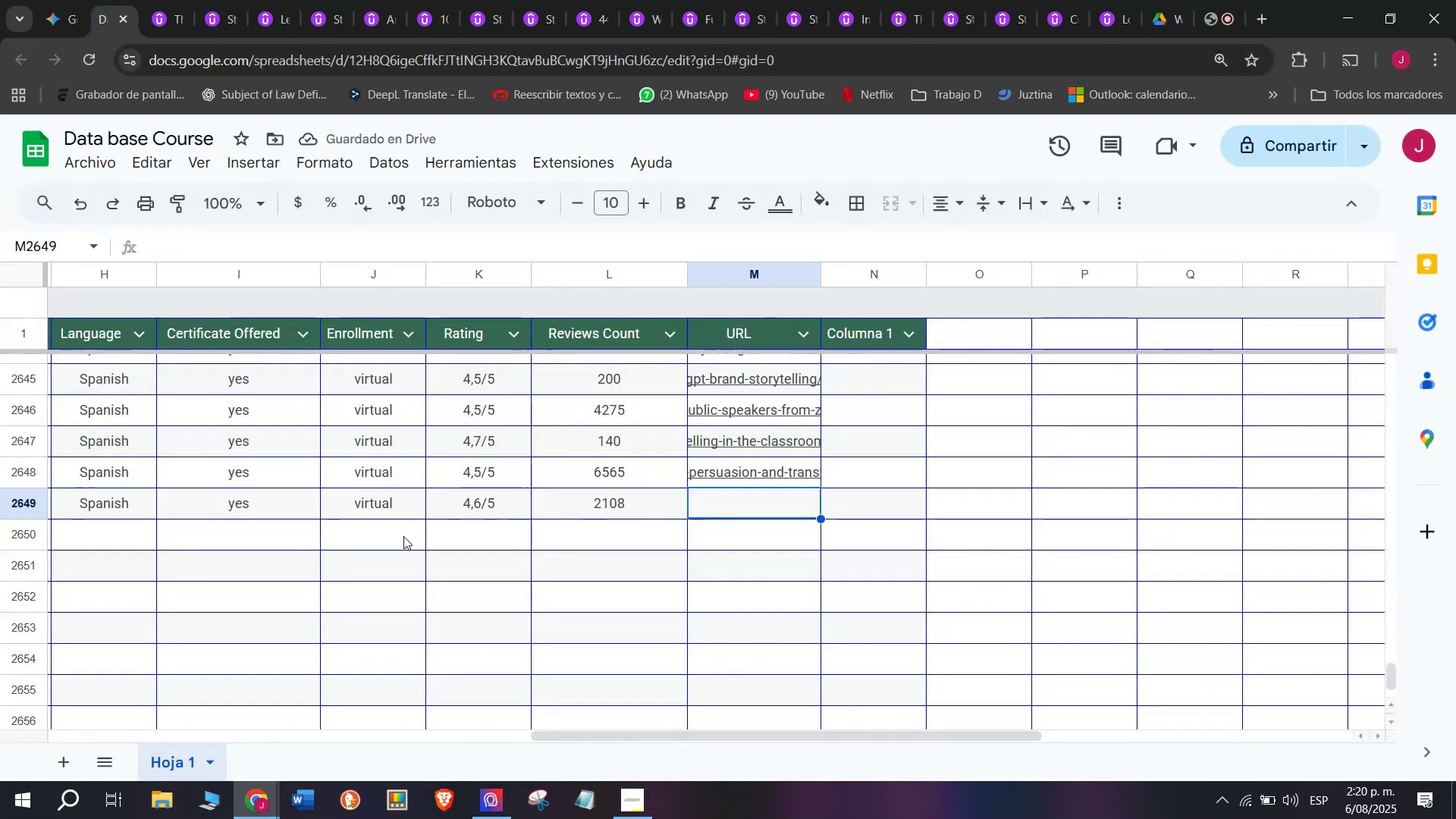 
key(Control+ControlLeft)
 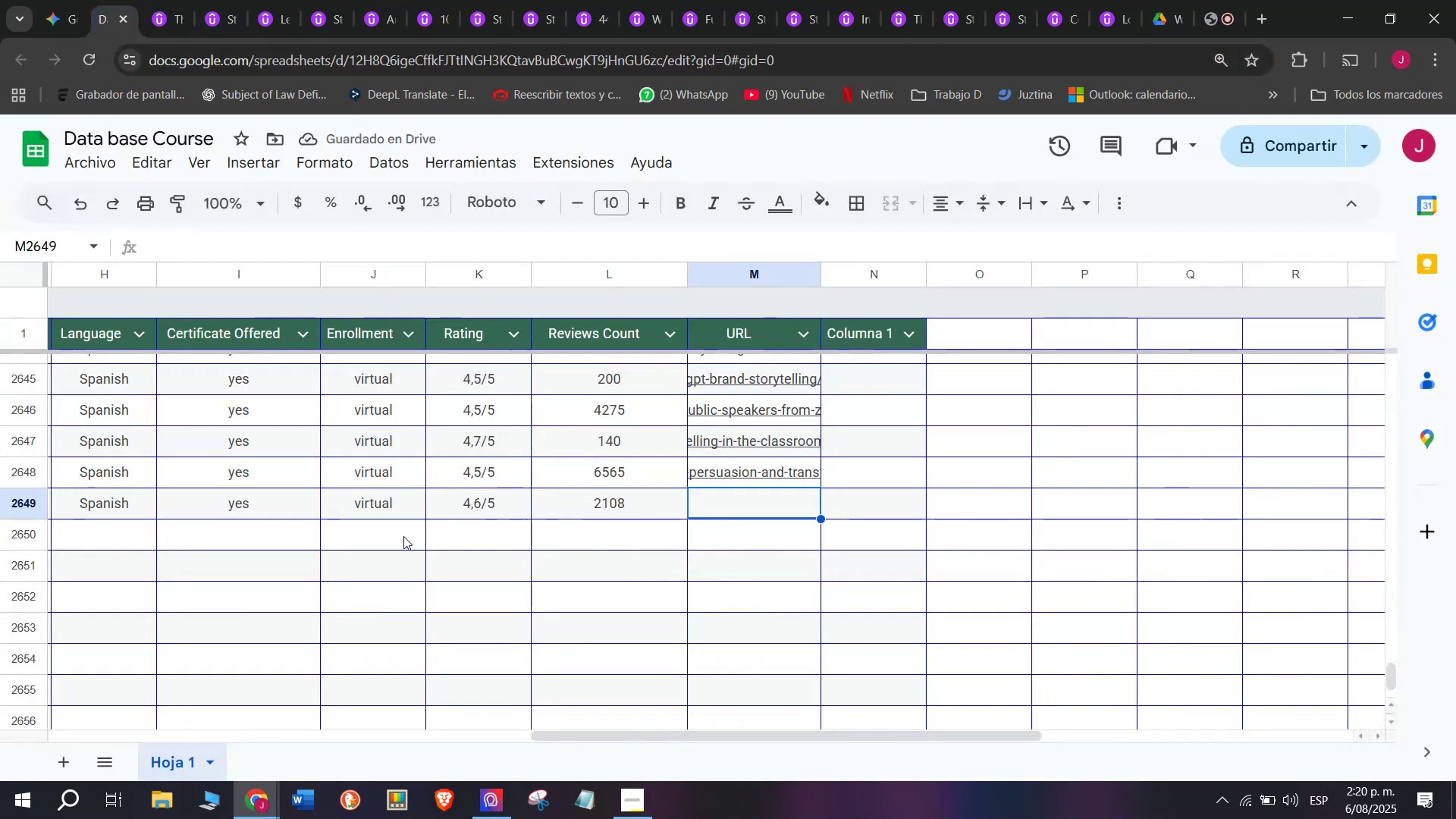 
key(Z)
 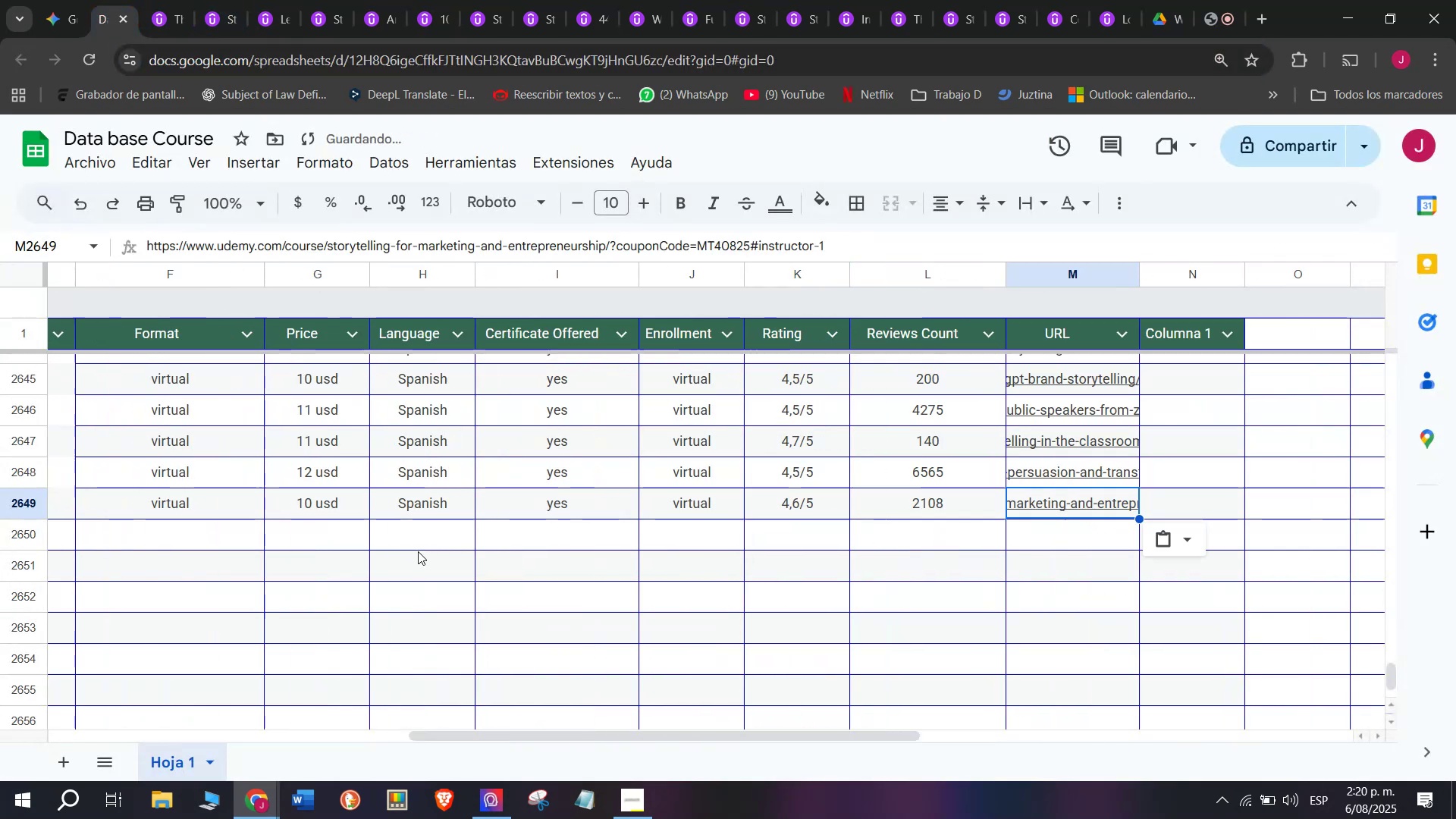 
key(Control+V)
 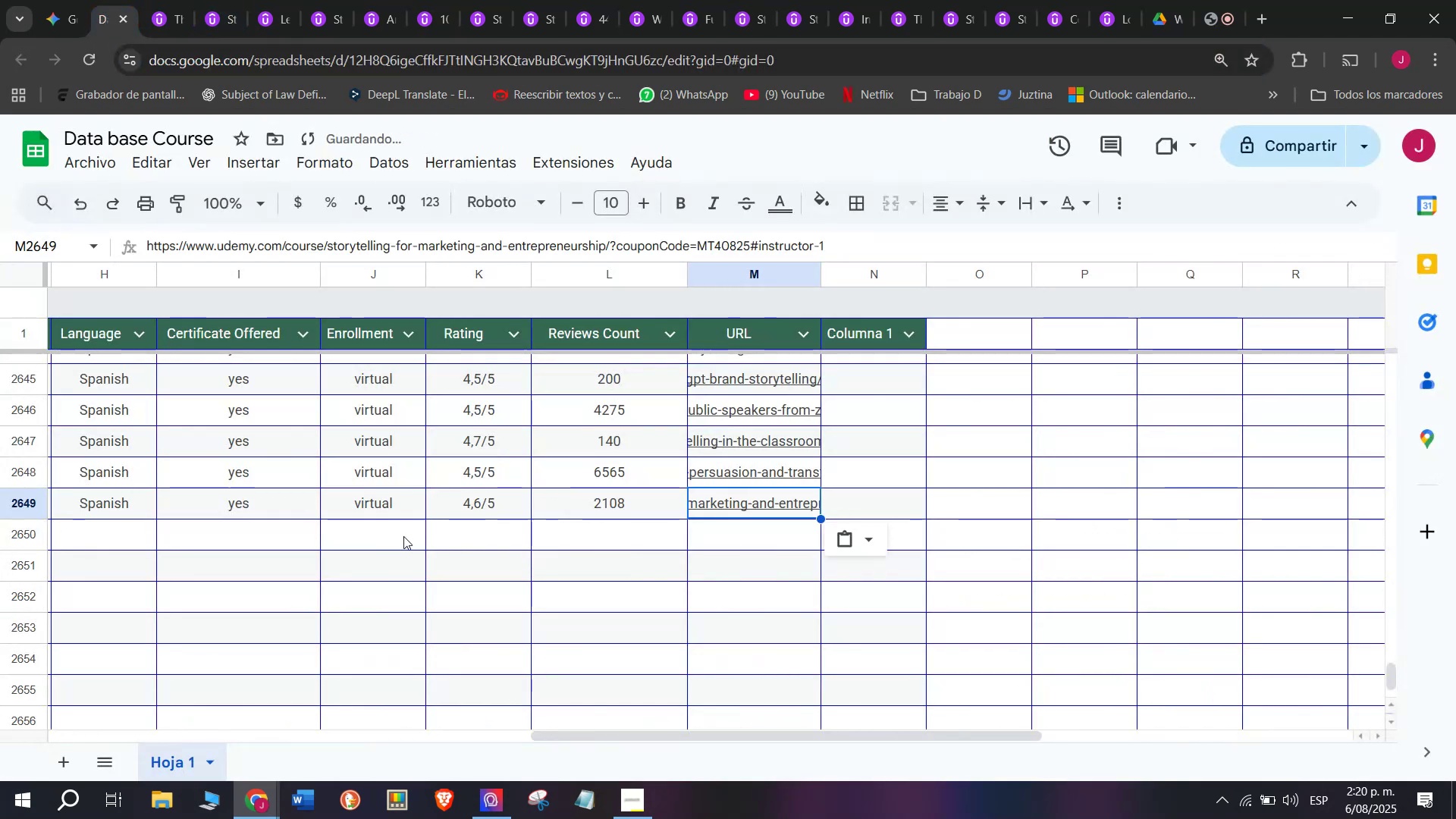 
scroll: coordinate [173, 532], scroll_direction: up, amount: 3.0
 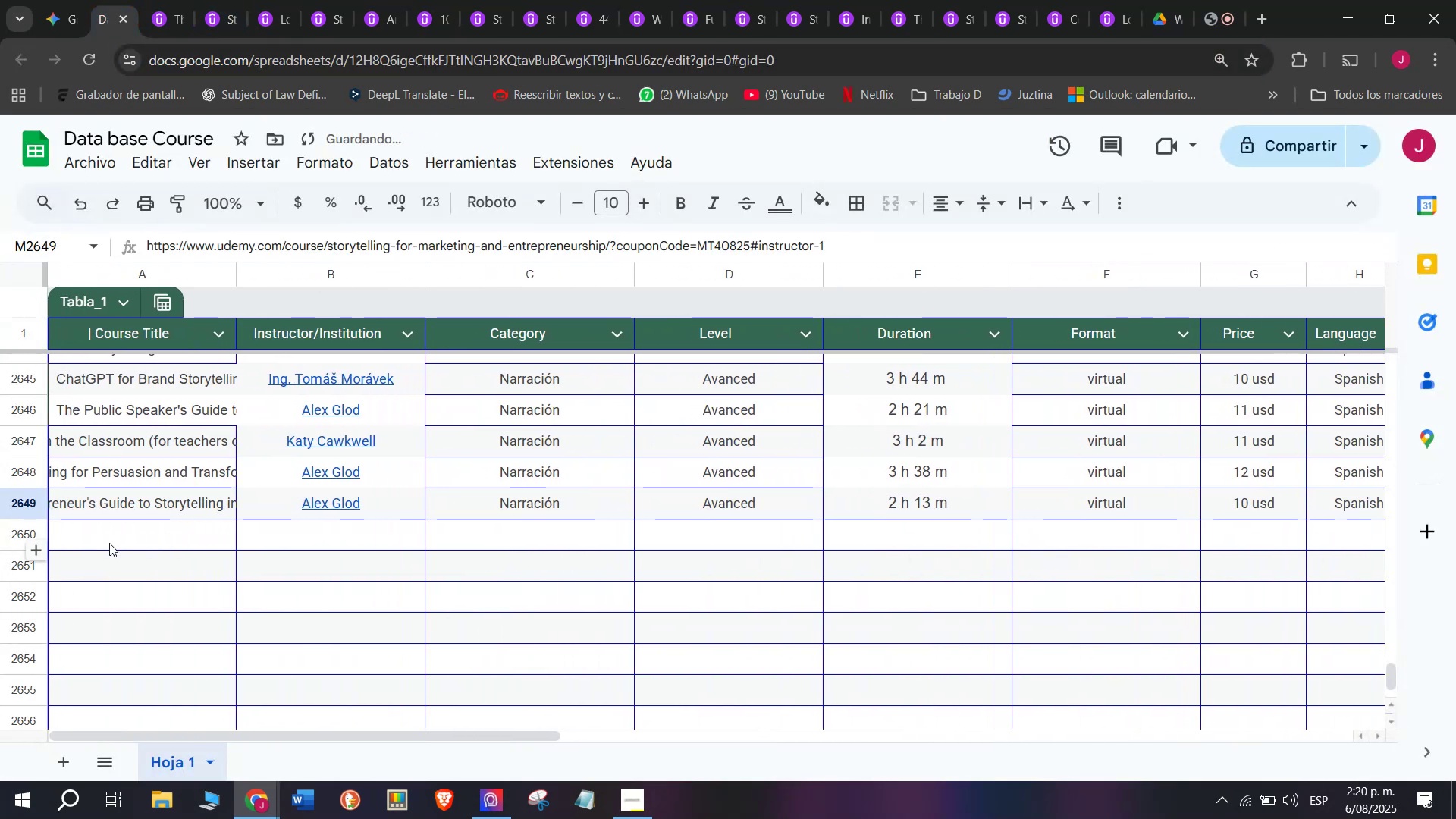 
left_click([109, 543])
 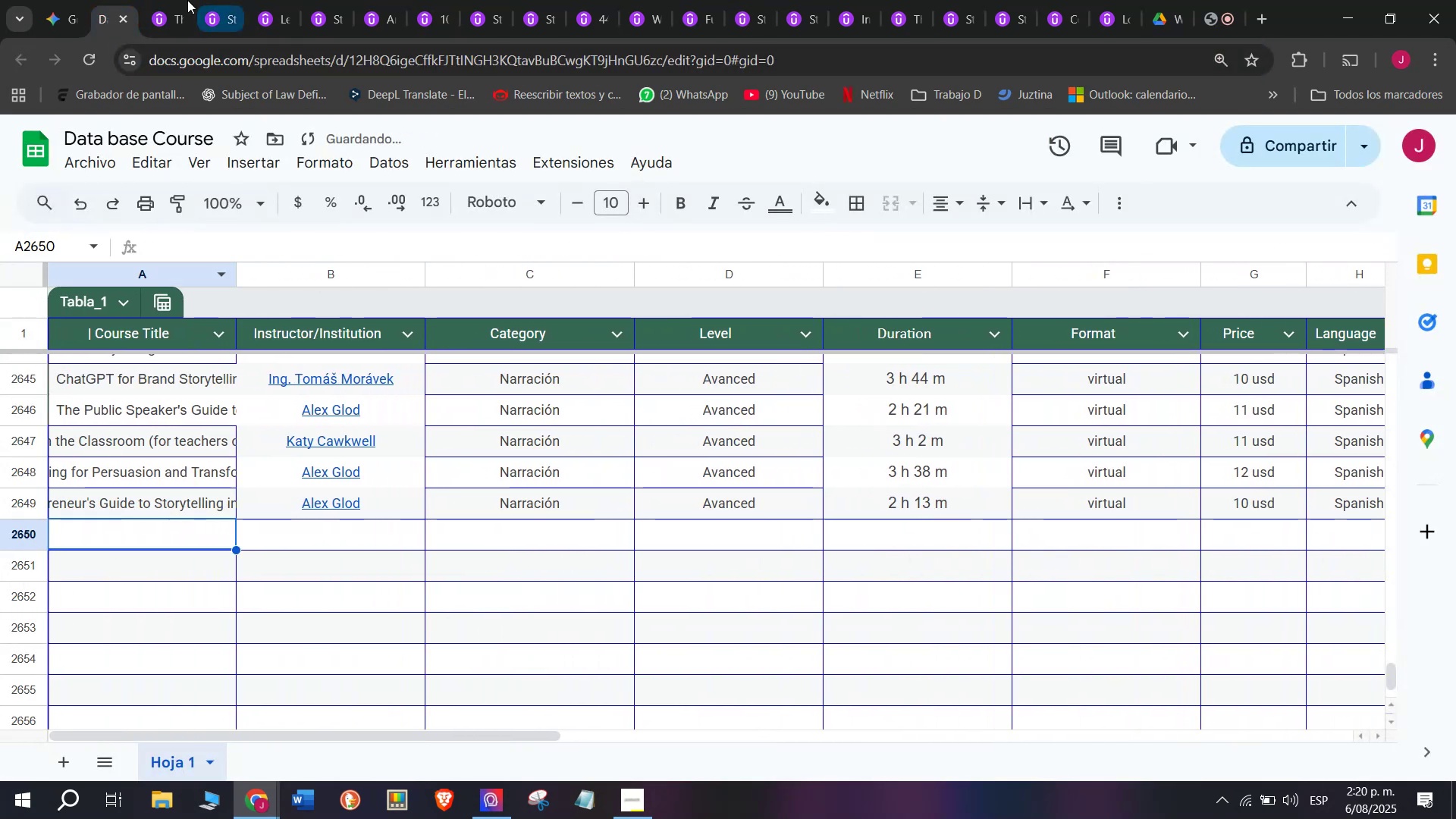 
left_click([156, 0])
 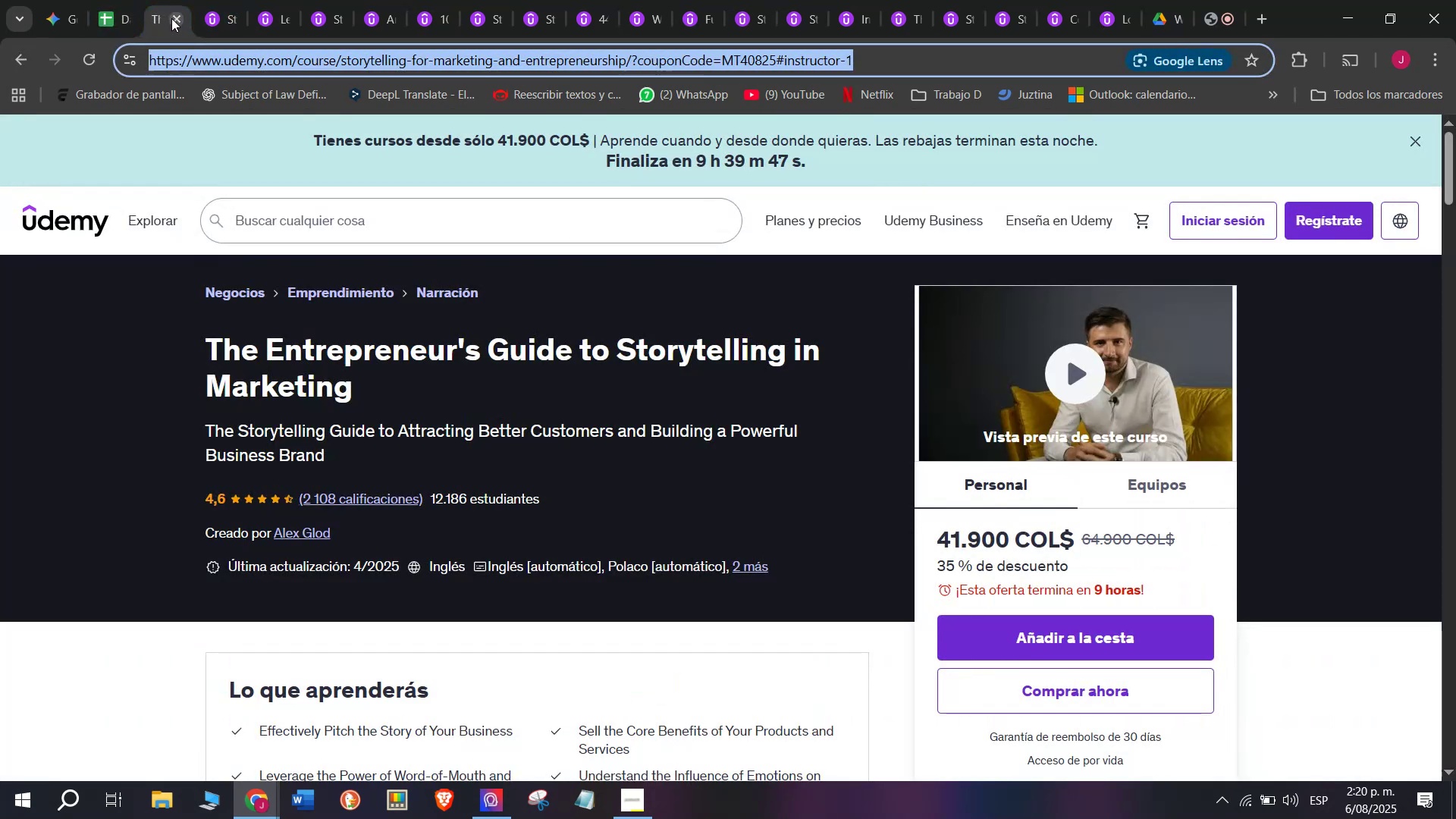 
left_click([171, 18])
 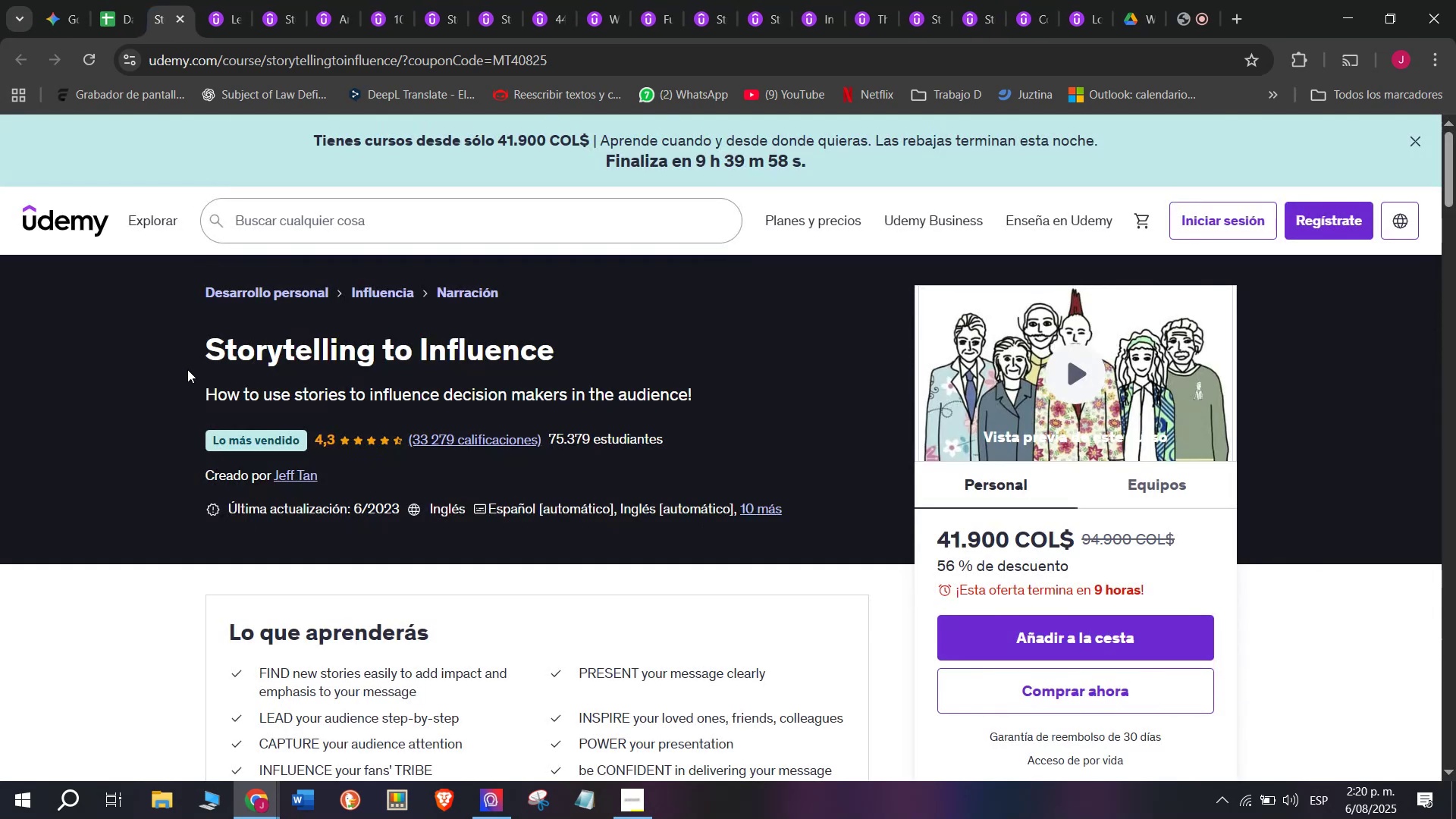 
left_click_drag(start_coordinate=[188, 340], to_coordinate=[566, 350])
 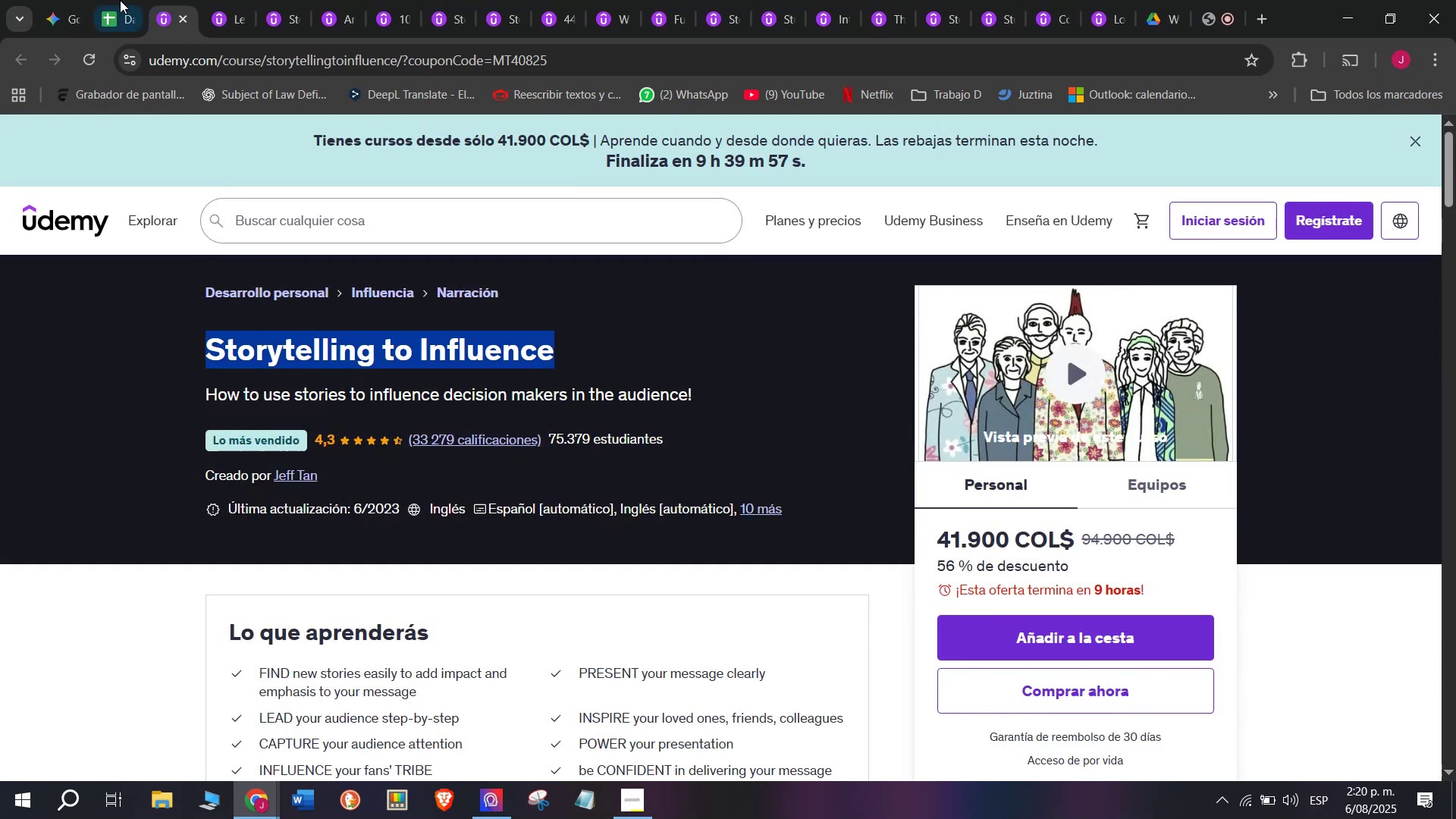 
key(Control+ControlLeft)
 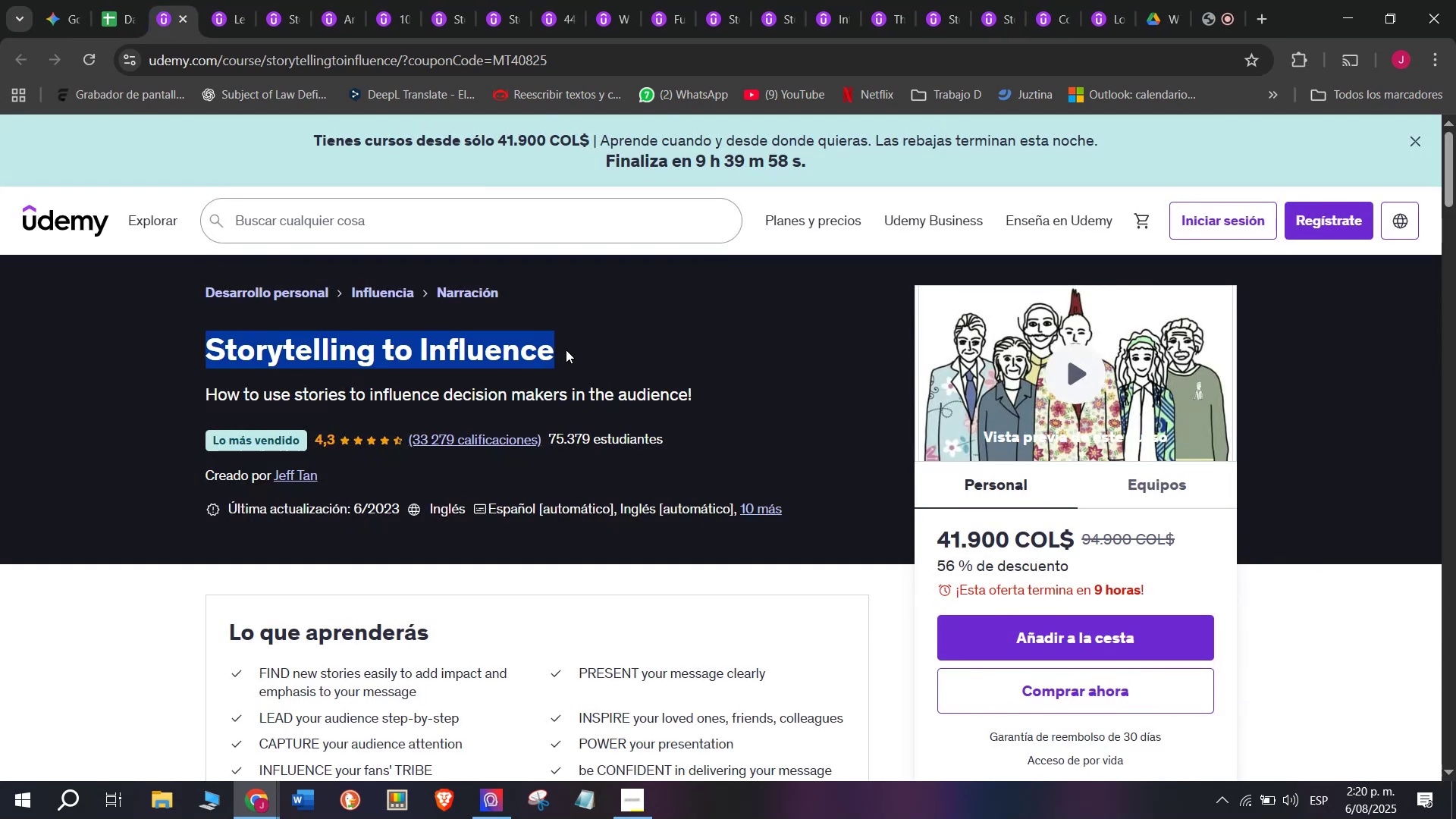 
key(Break)
 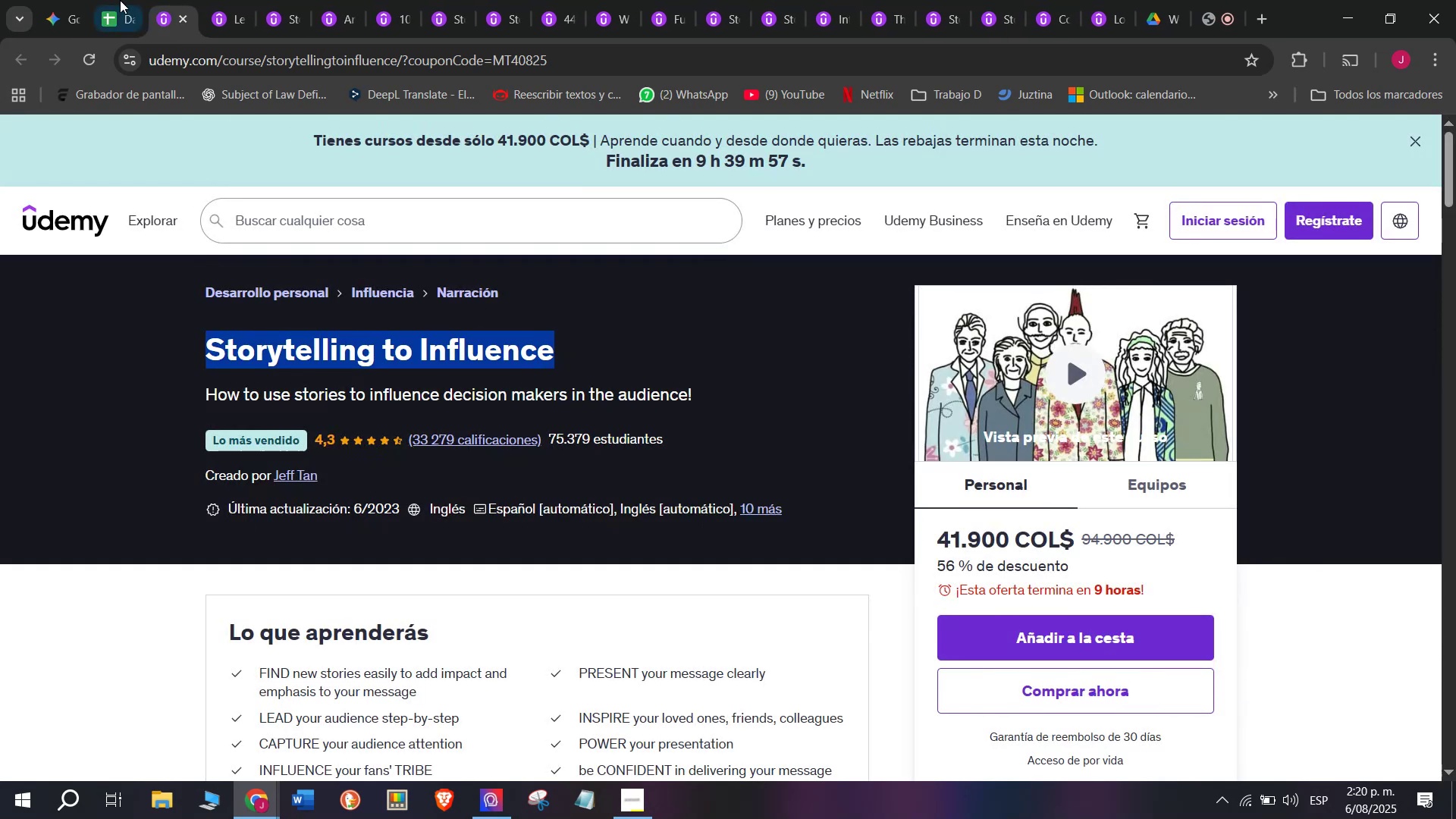 
key(Control+C)
 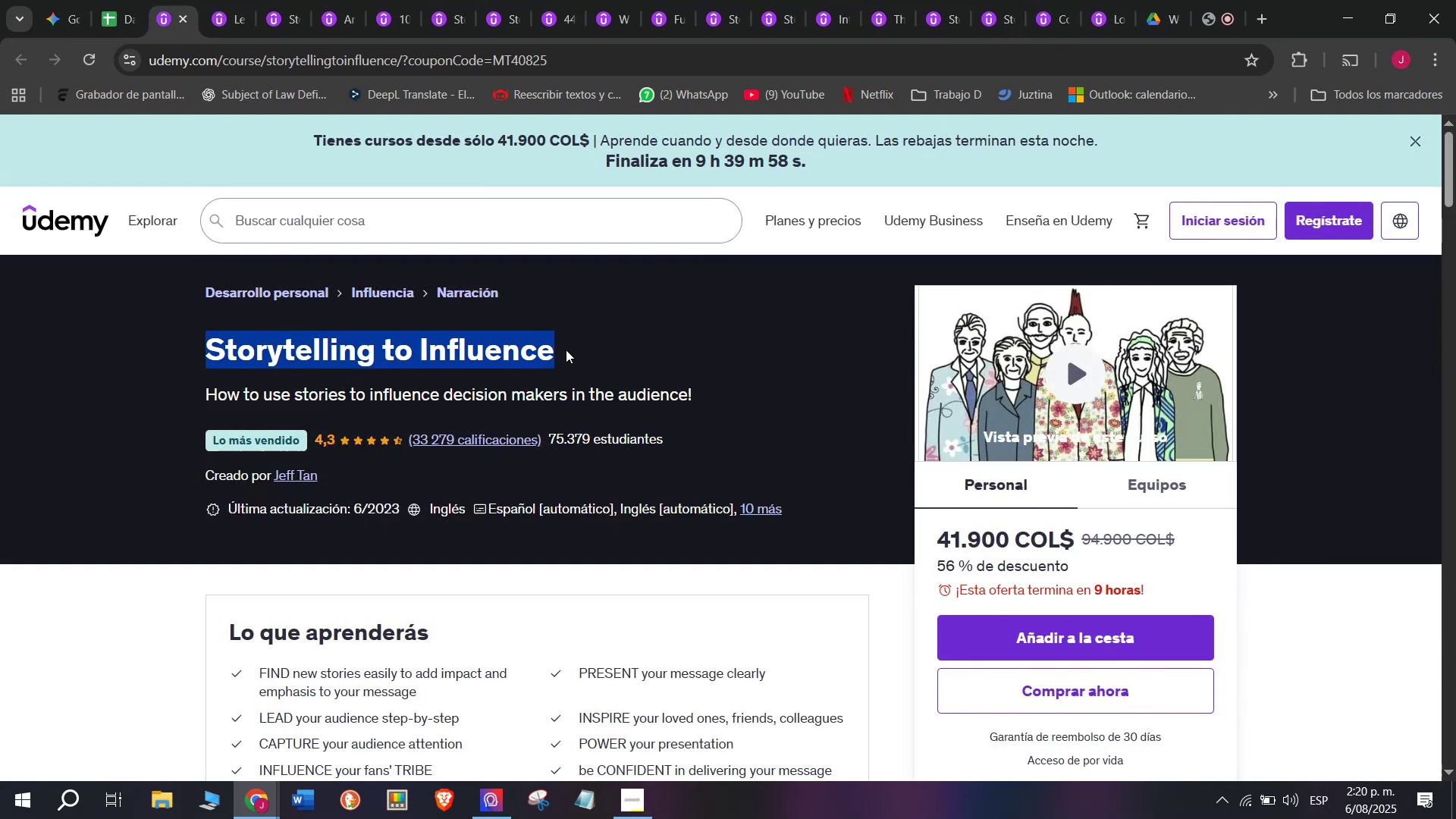 
key(Control+ControlLeft)
 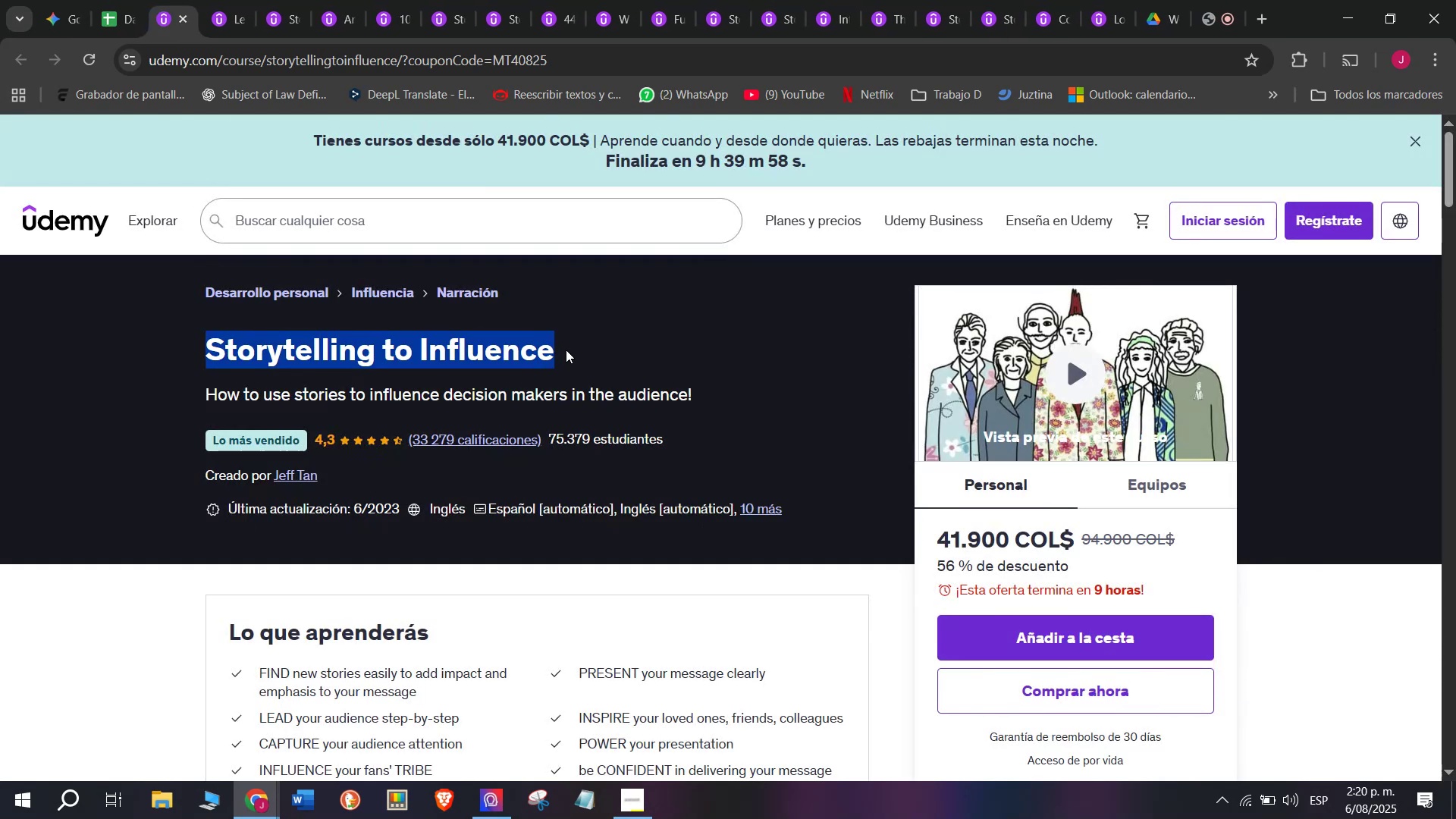 
key(Break)
 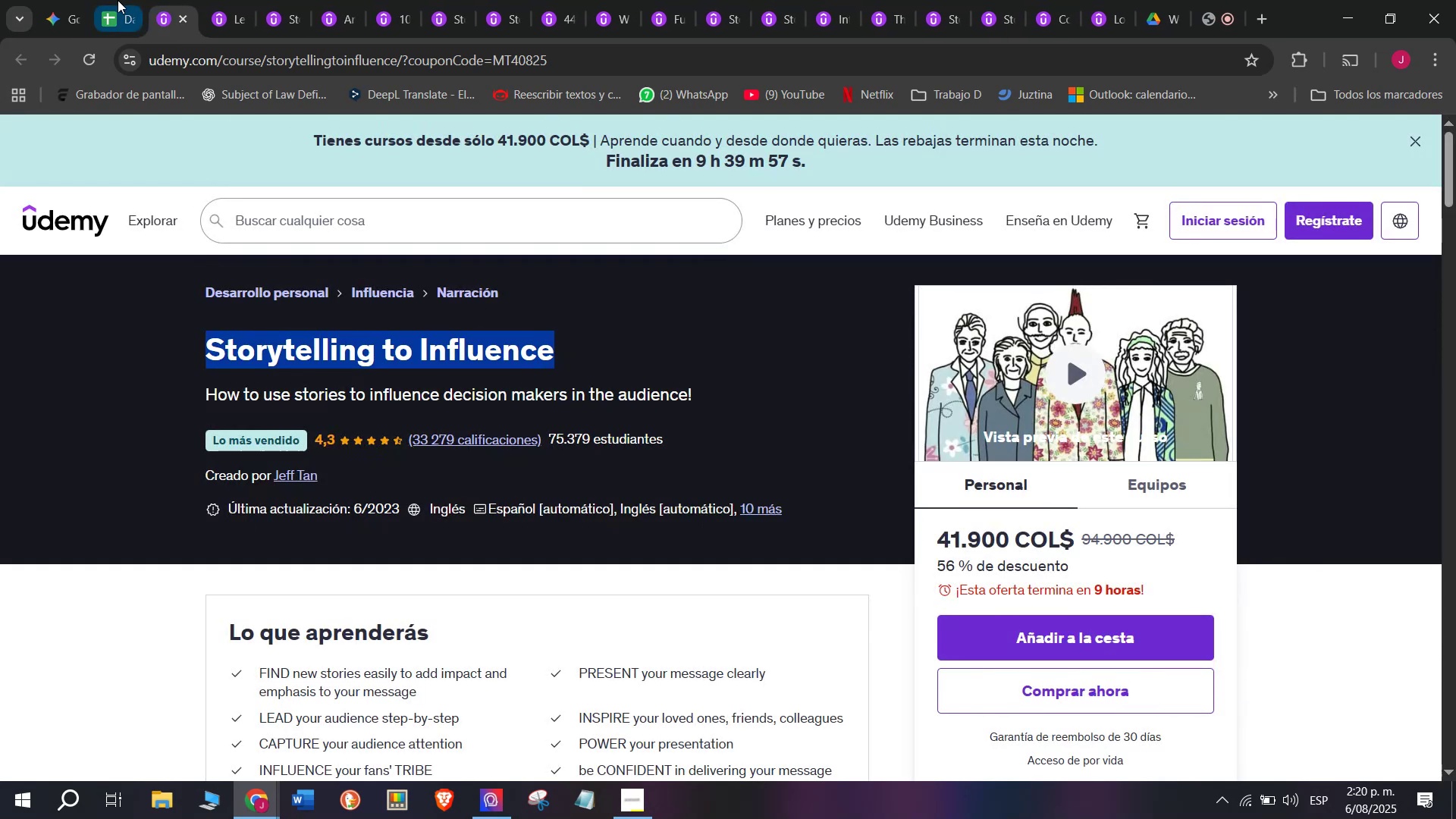 
key(Control+C)
 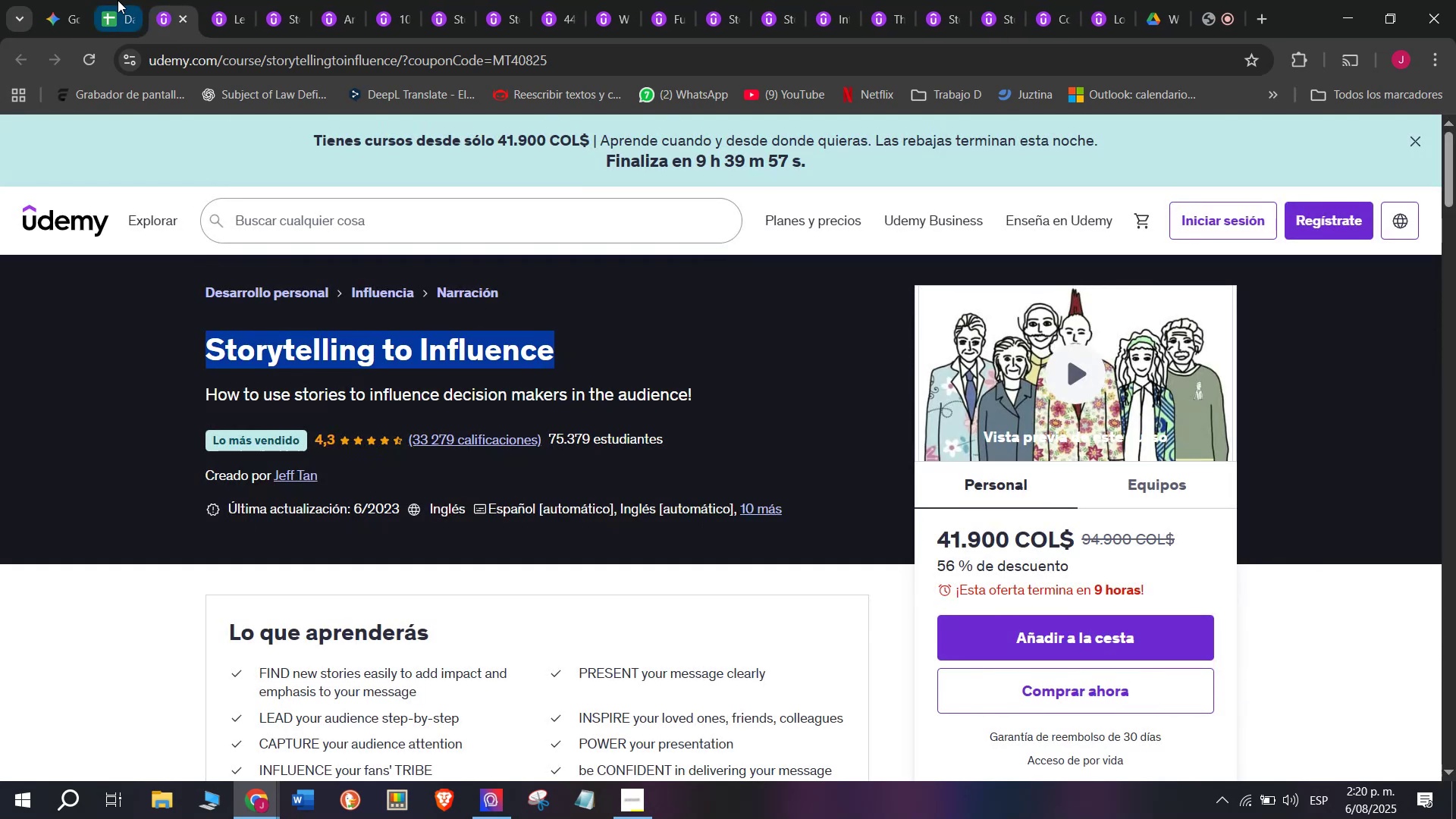 
left_click([118, 0])
 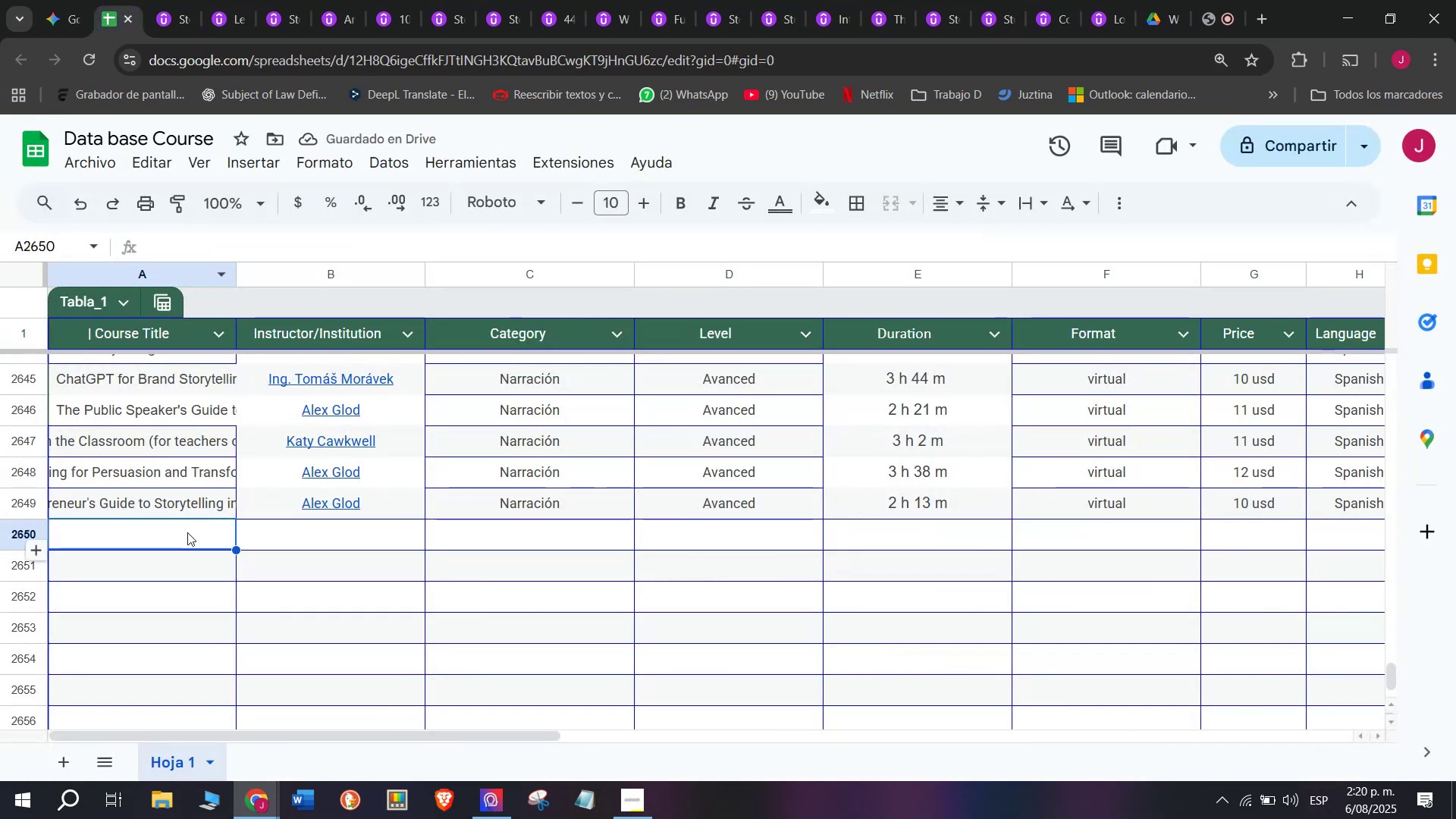 
double_click([187, 532])
 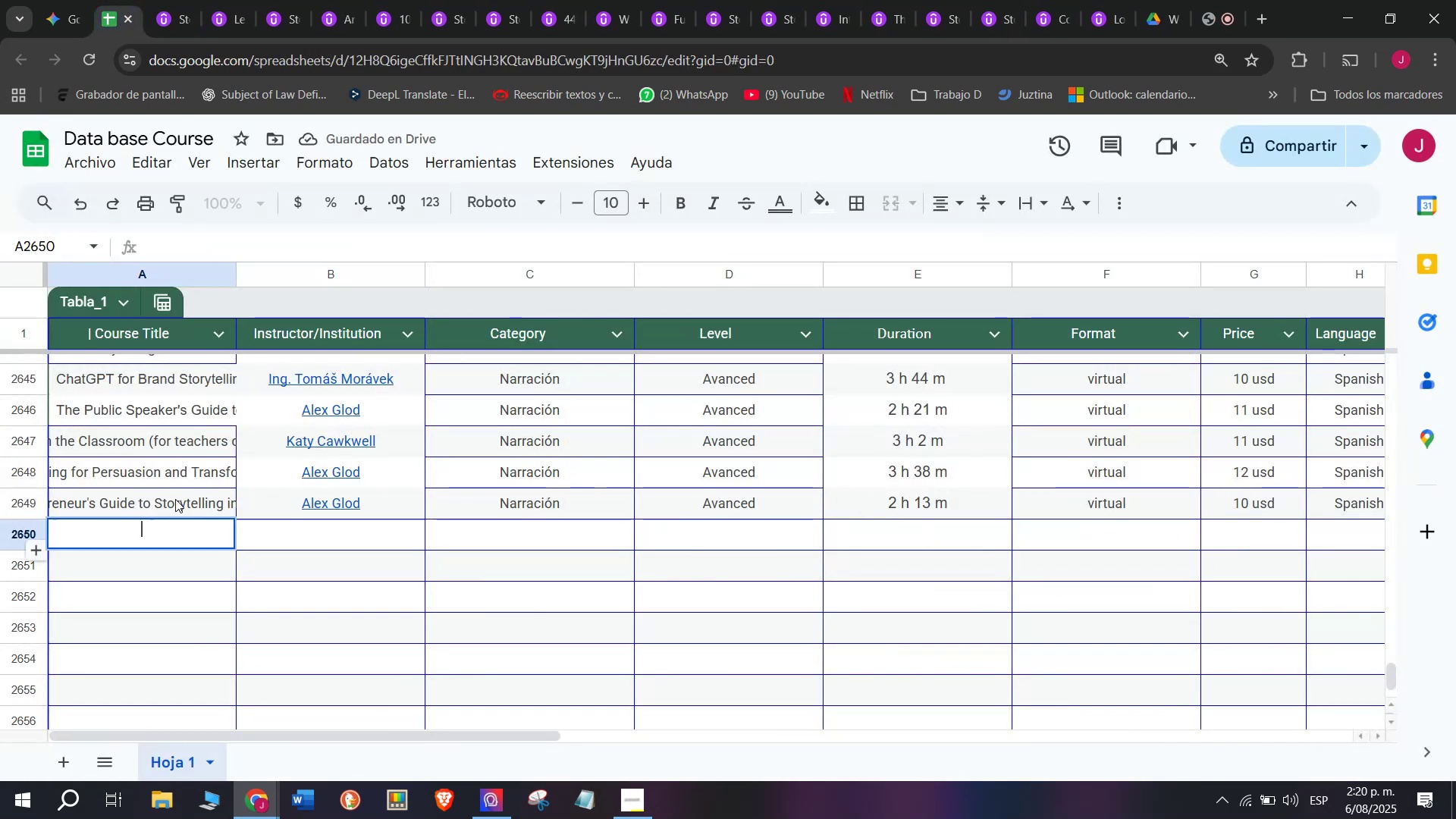 
key(Z)
 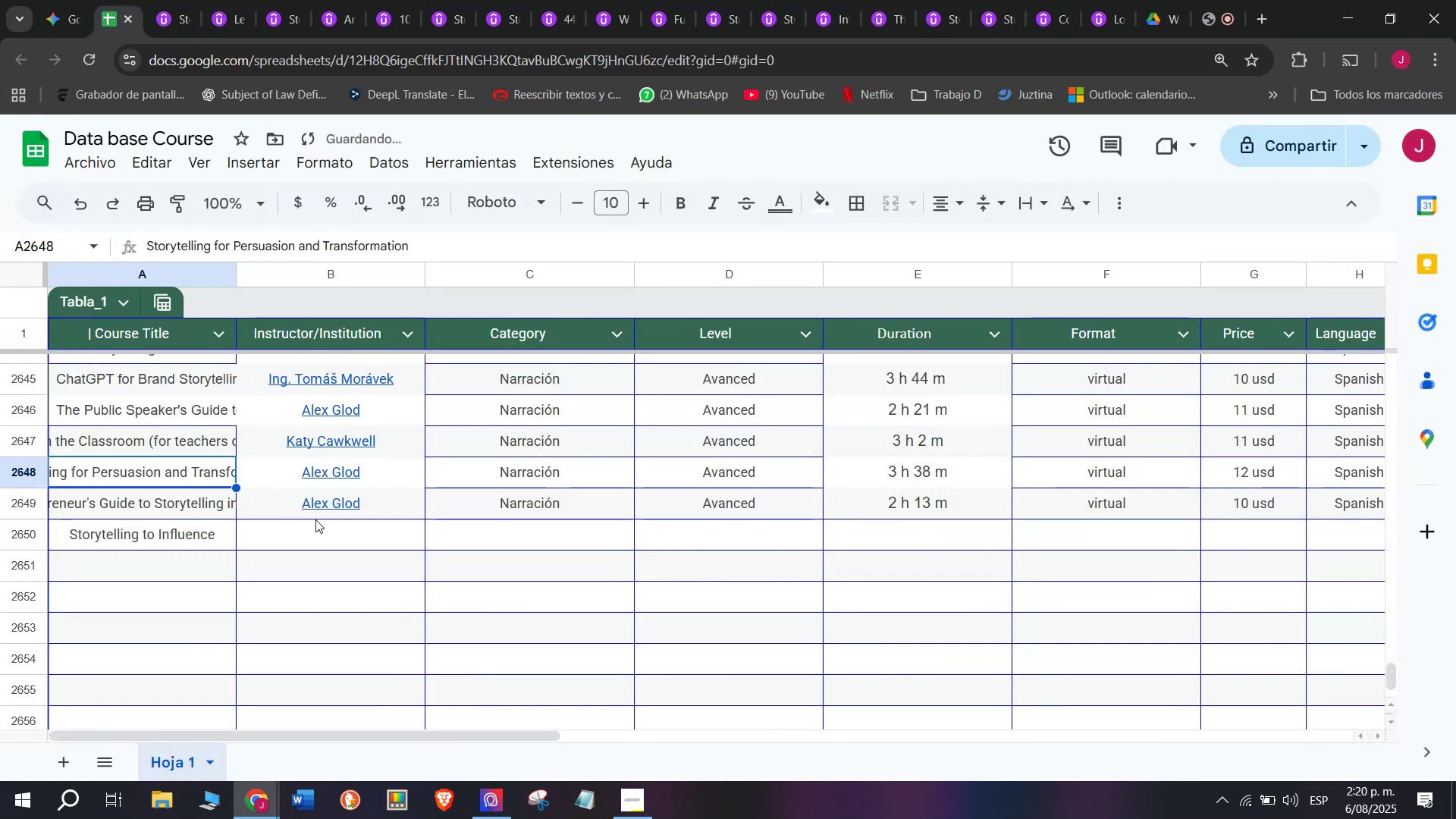 
key(Control+ControlLeft)
 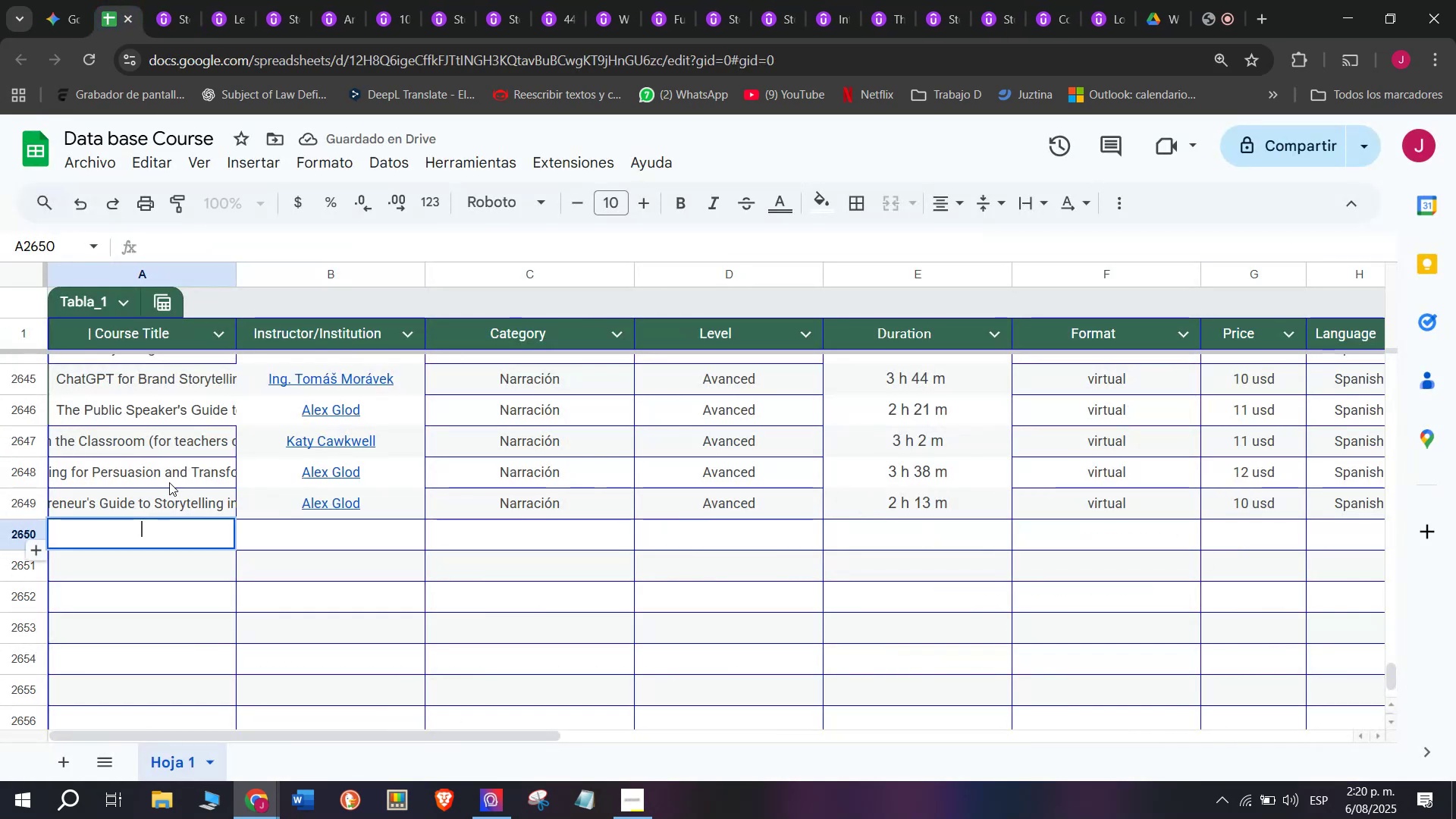 
key(Control+V)
 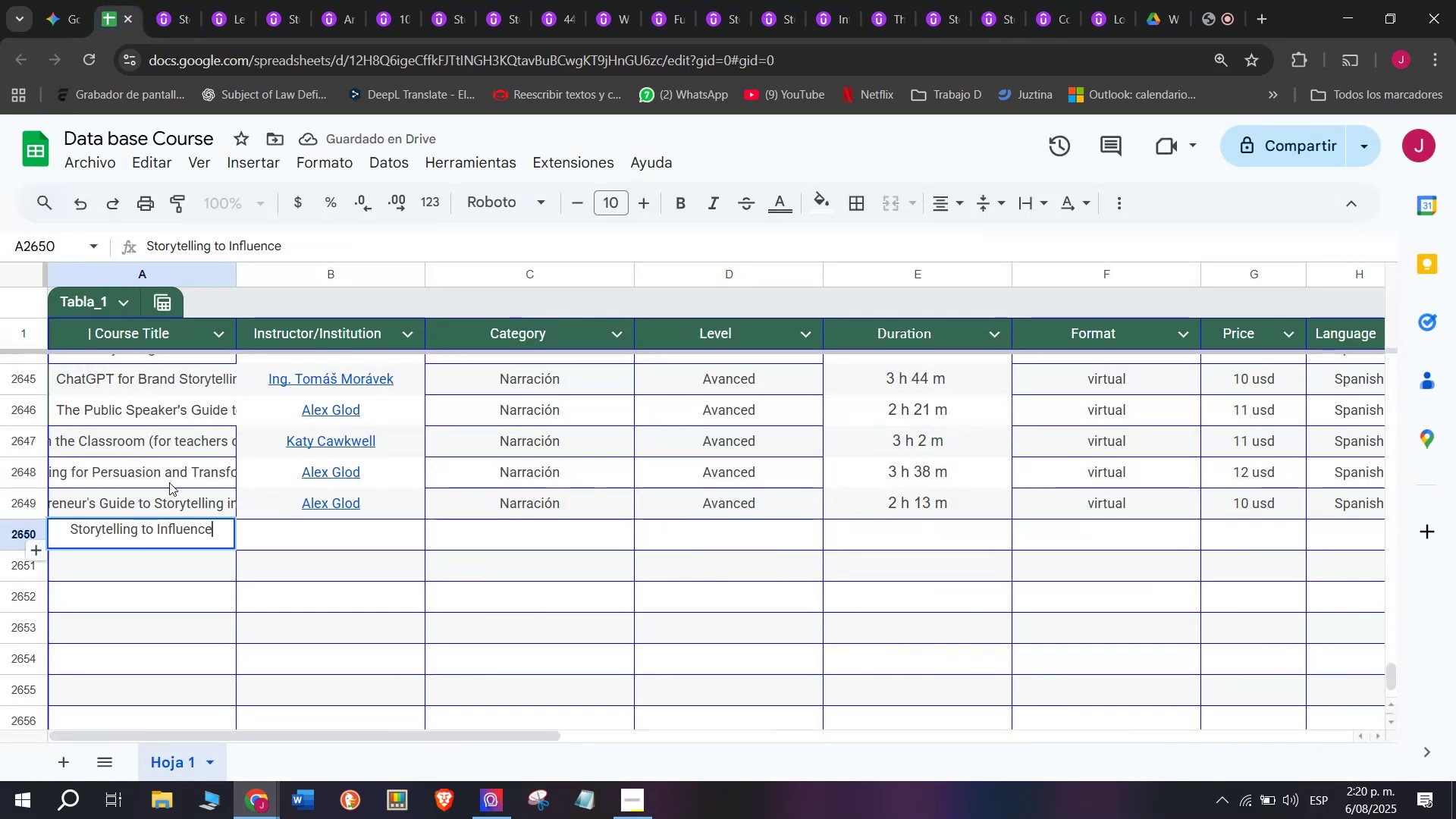 
triple_click([169, 482])
 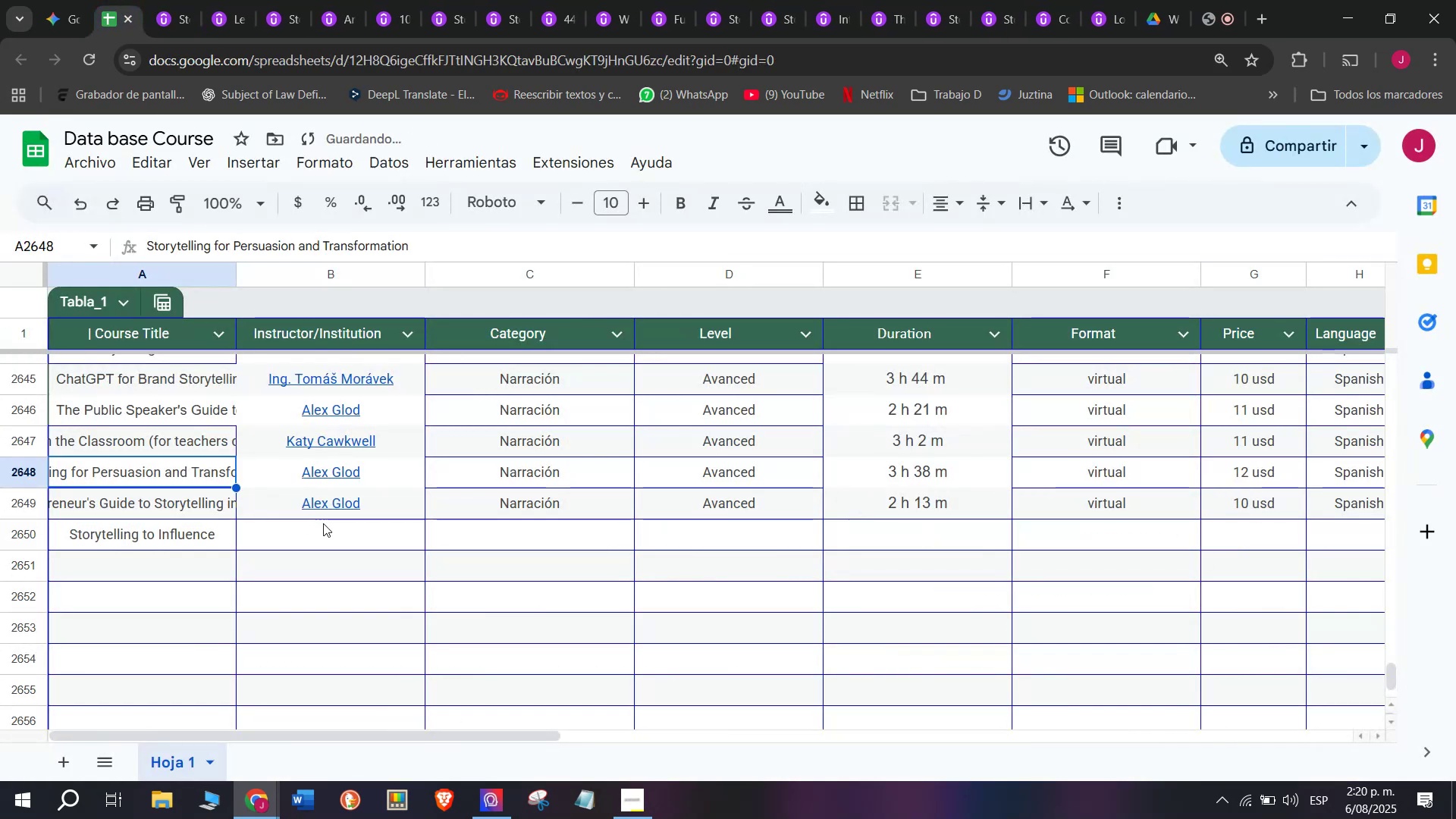 
triple_click([324, 524])
 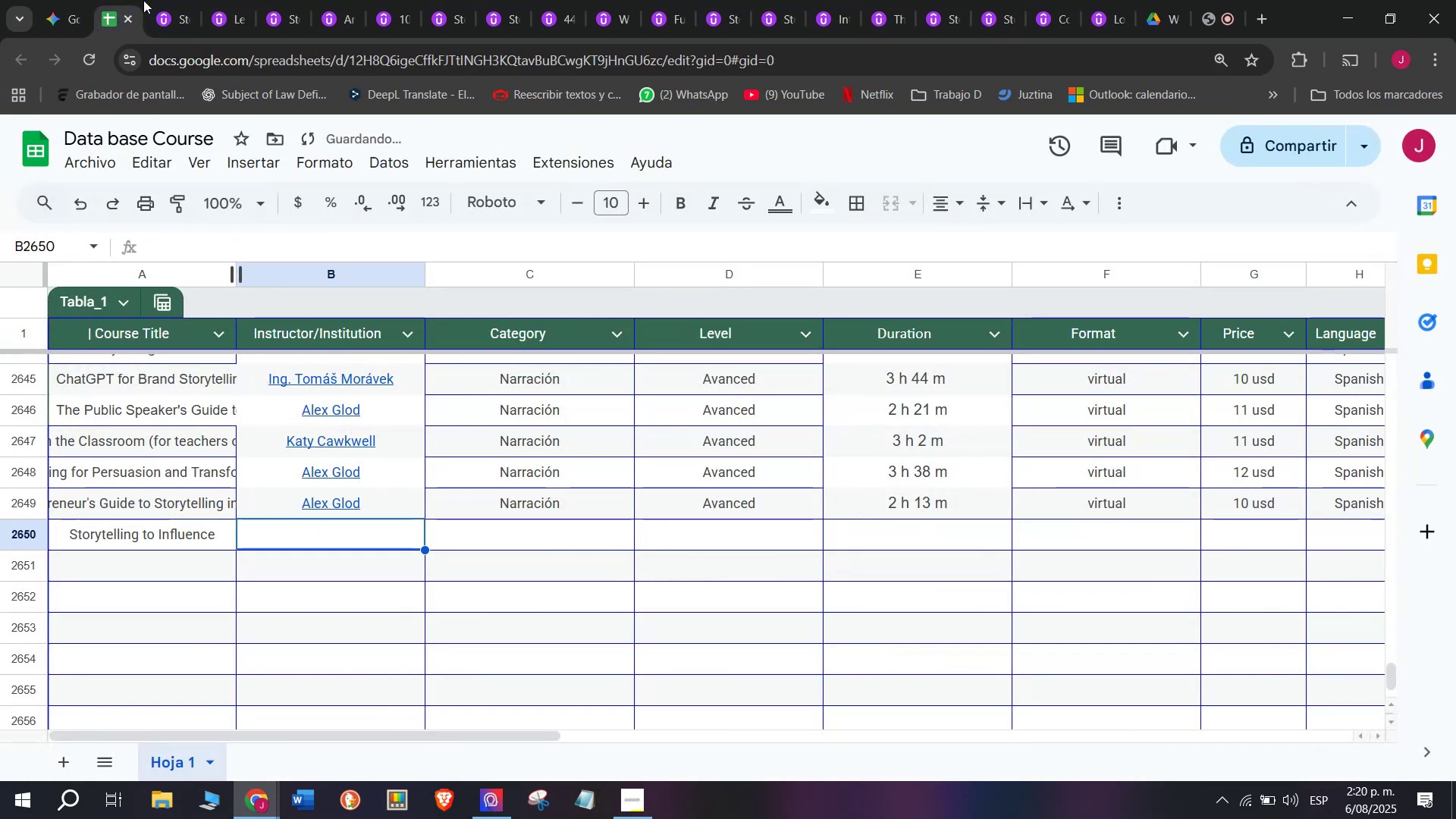 
double_click([170, 0])
 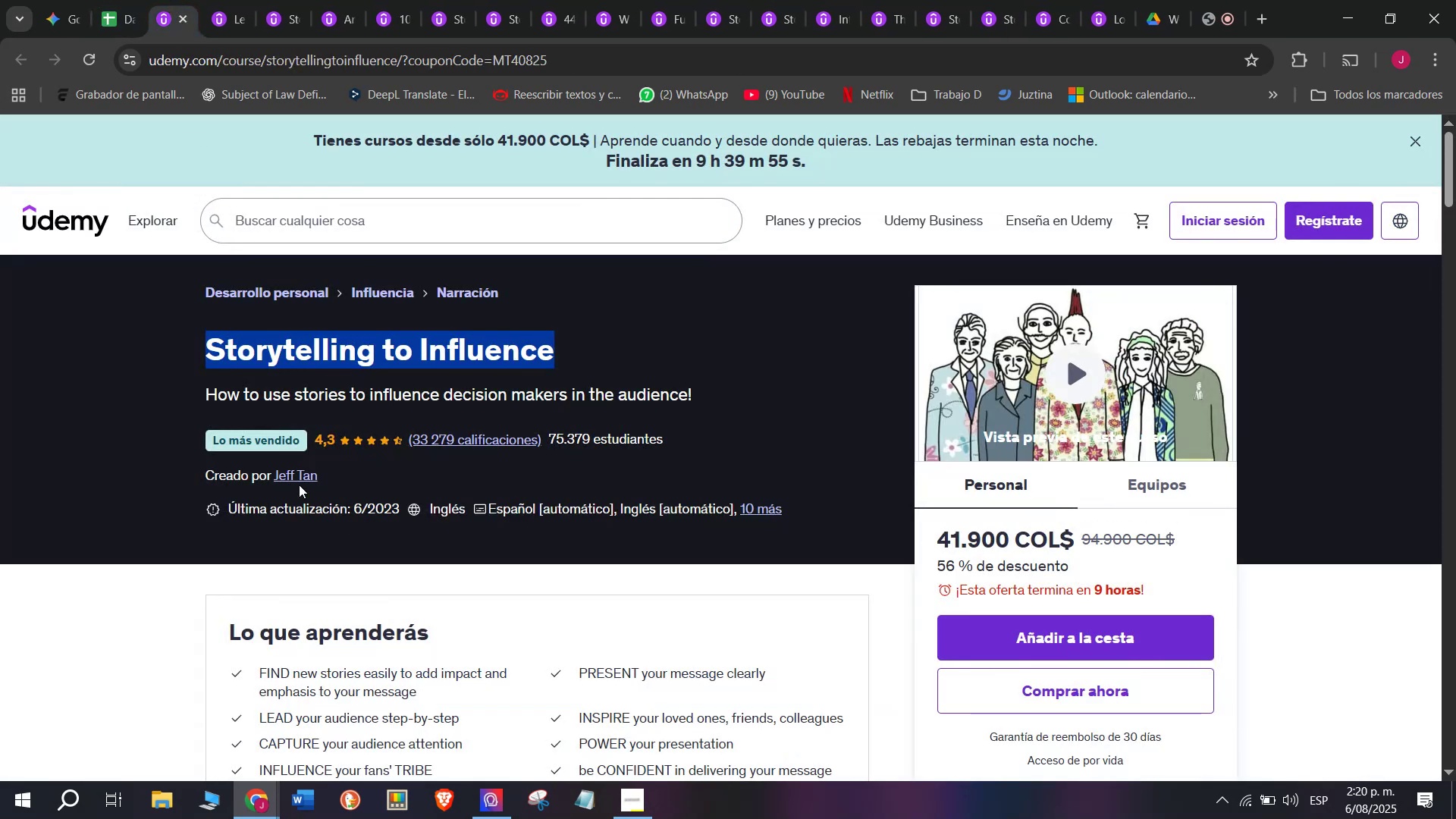 
left_click([299, 475])
 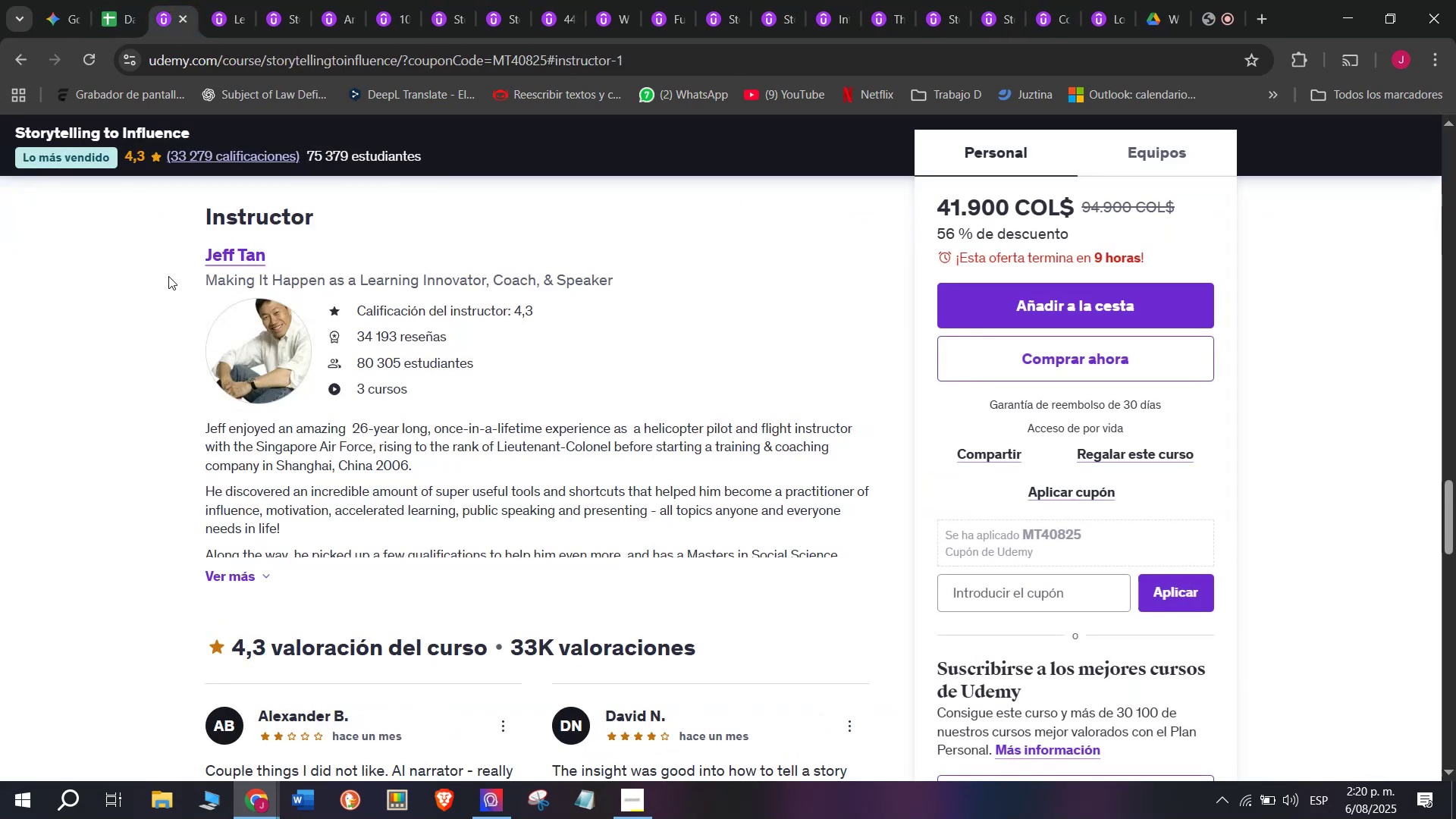 
left_click_drag(start_coordinate=[176, 253], to_coordinate=[286, 243])
 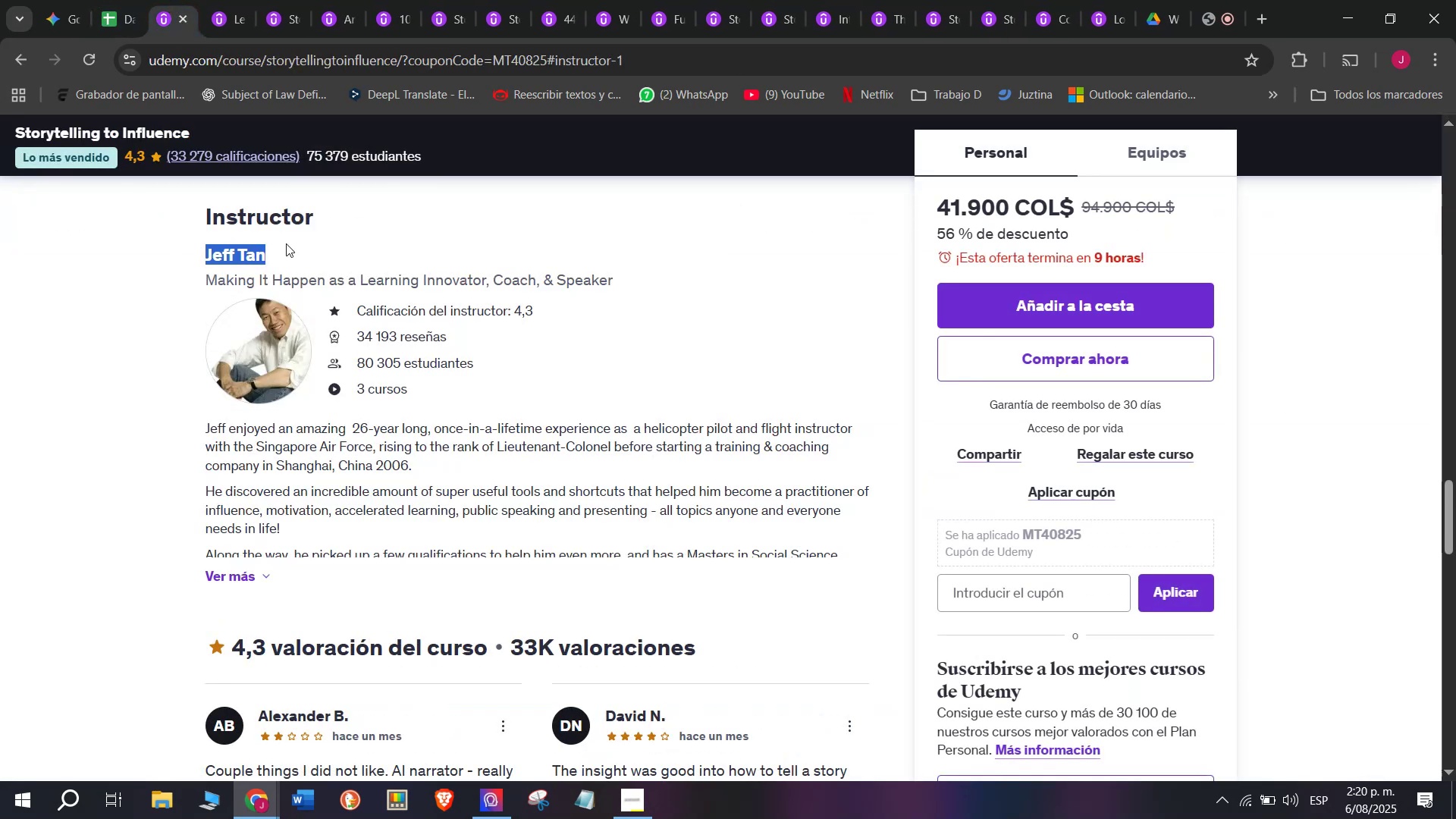 
key(Control+ControlLeft)
 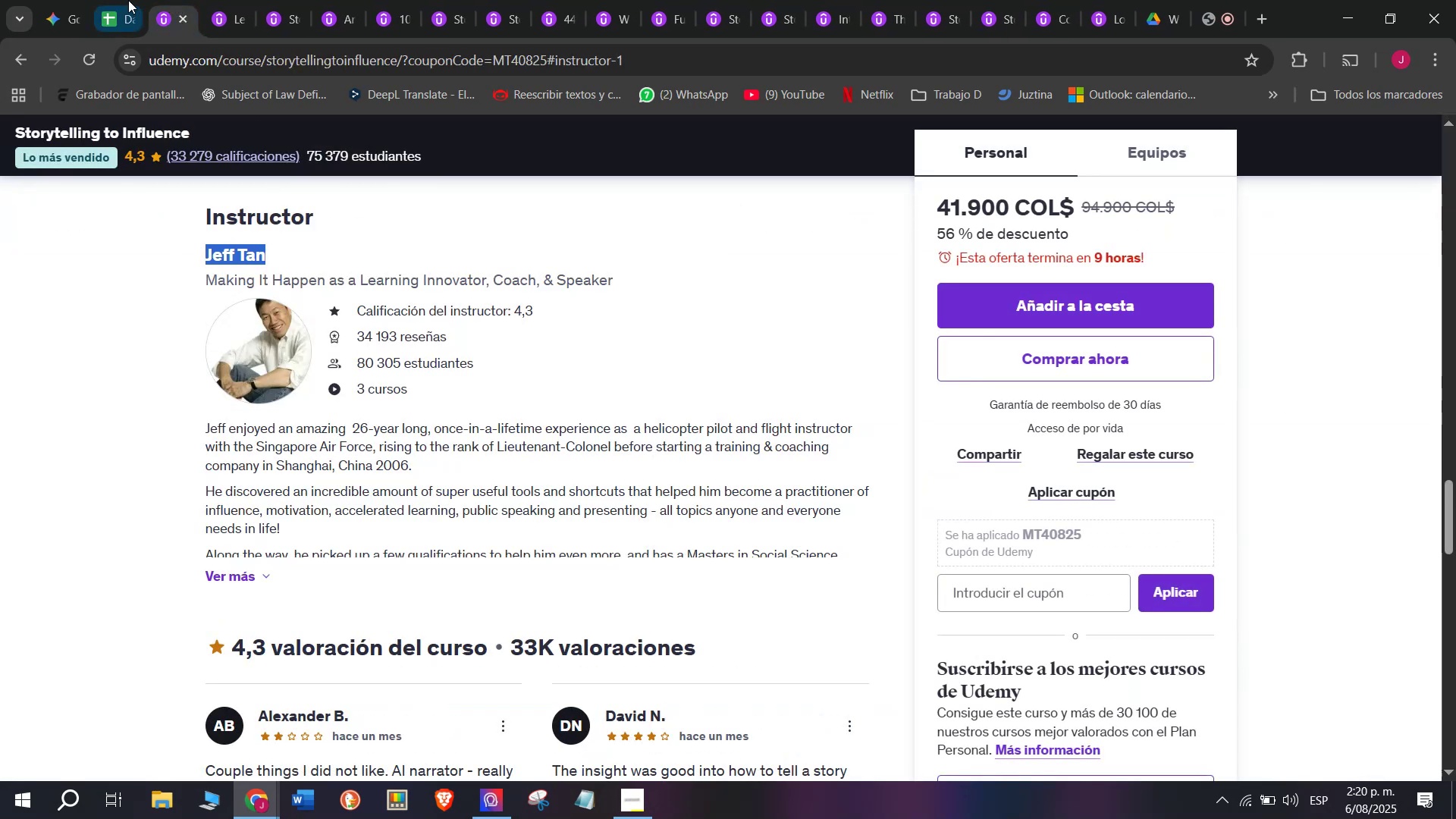 
key(Break)
 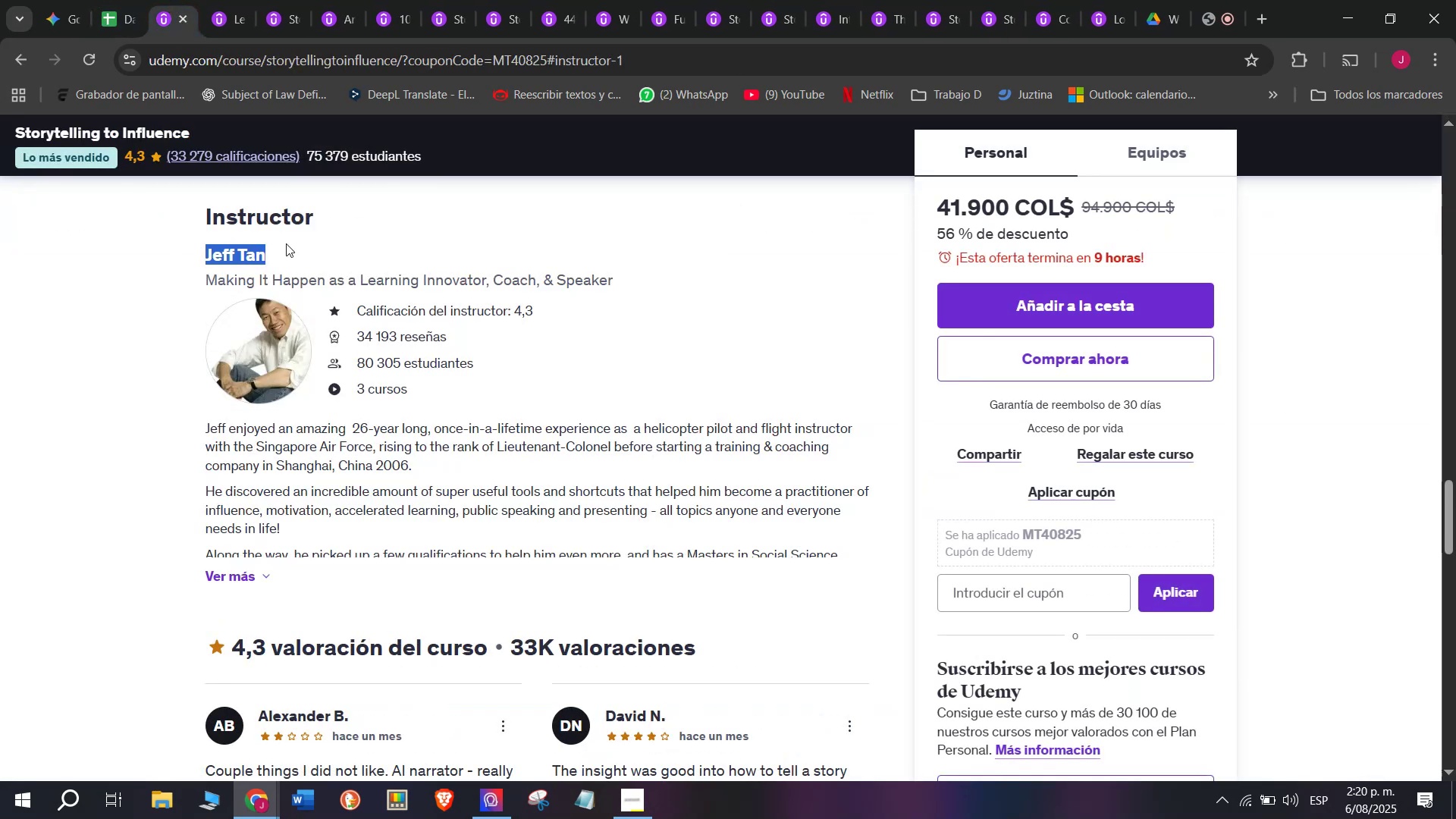 
key(Control+C)
 